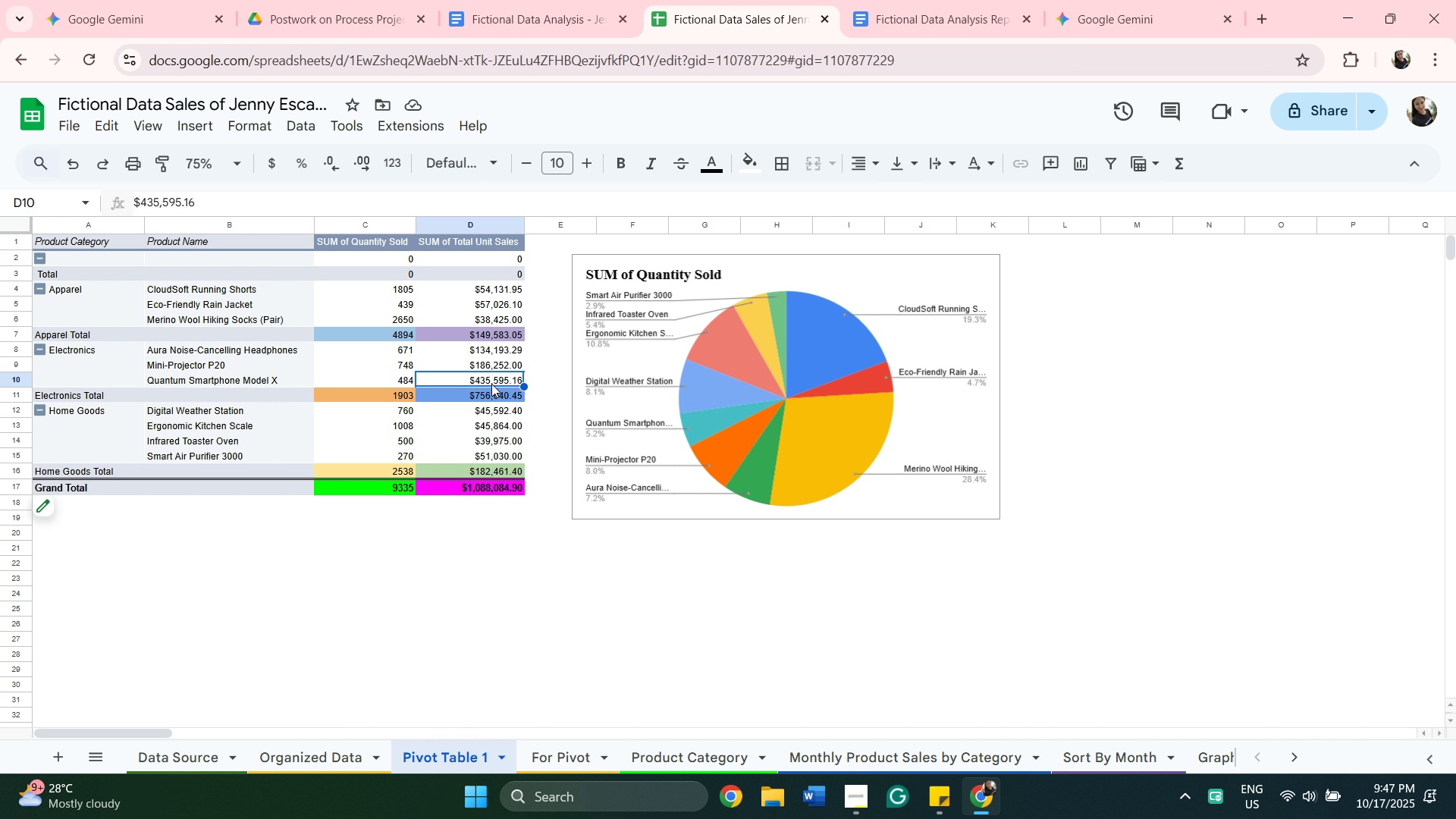 
mouse_move([482, 359])
 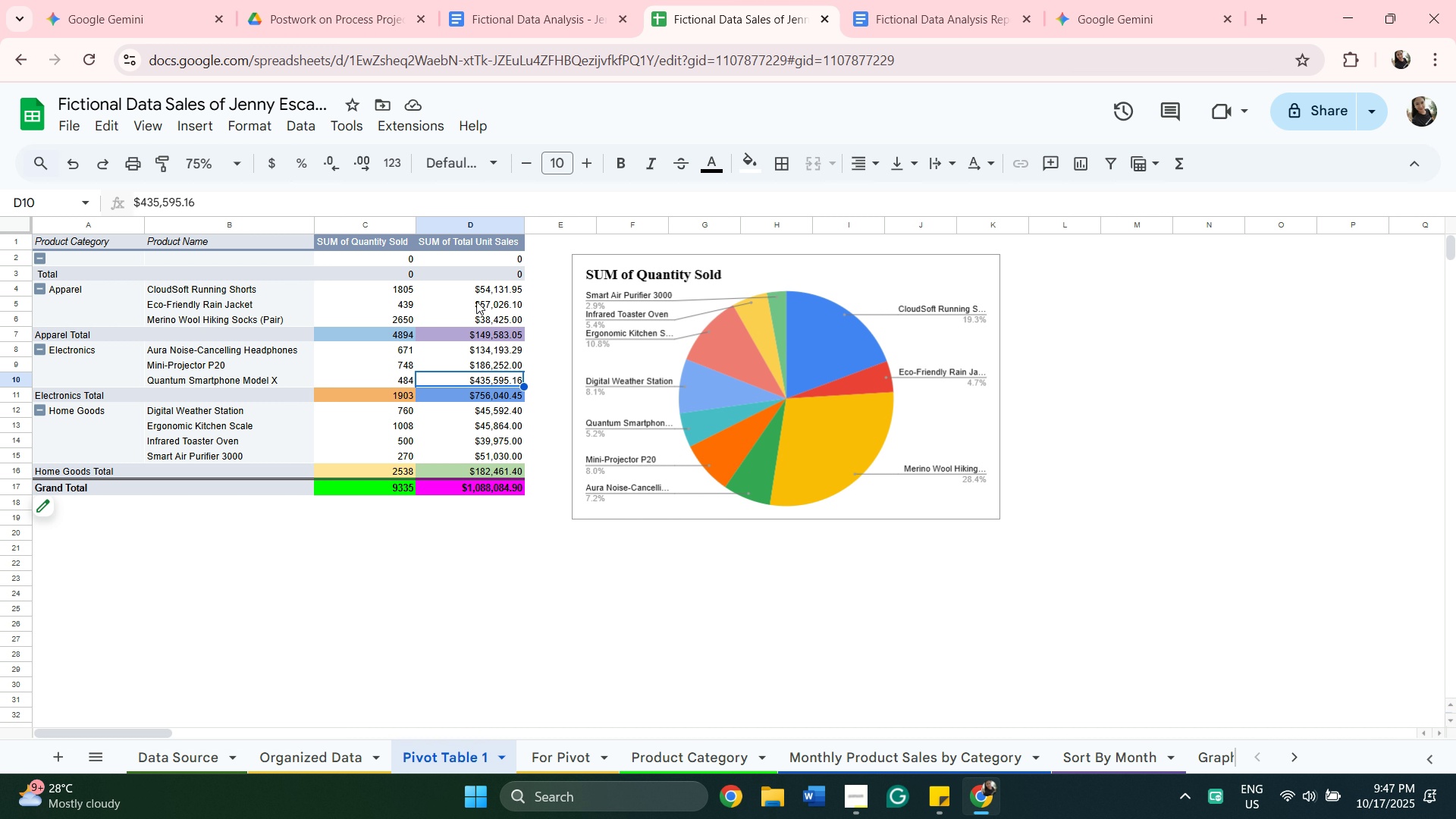 
mouse_move([503, 293])
 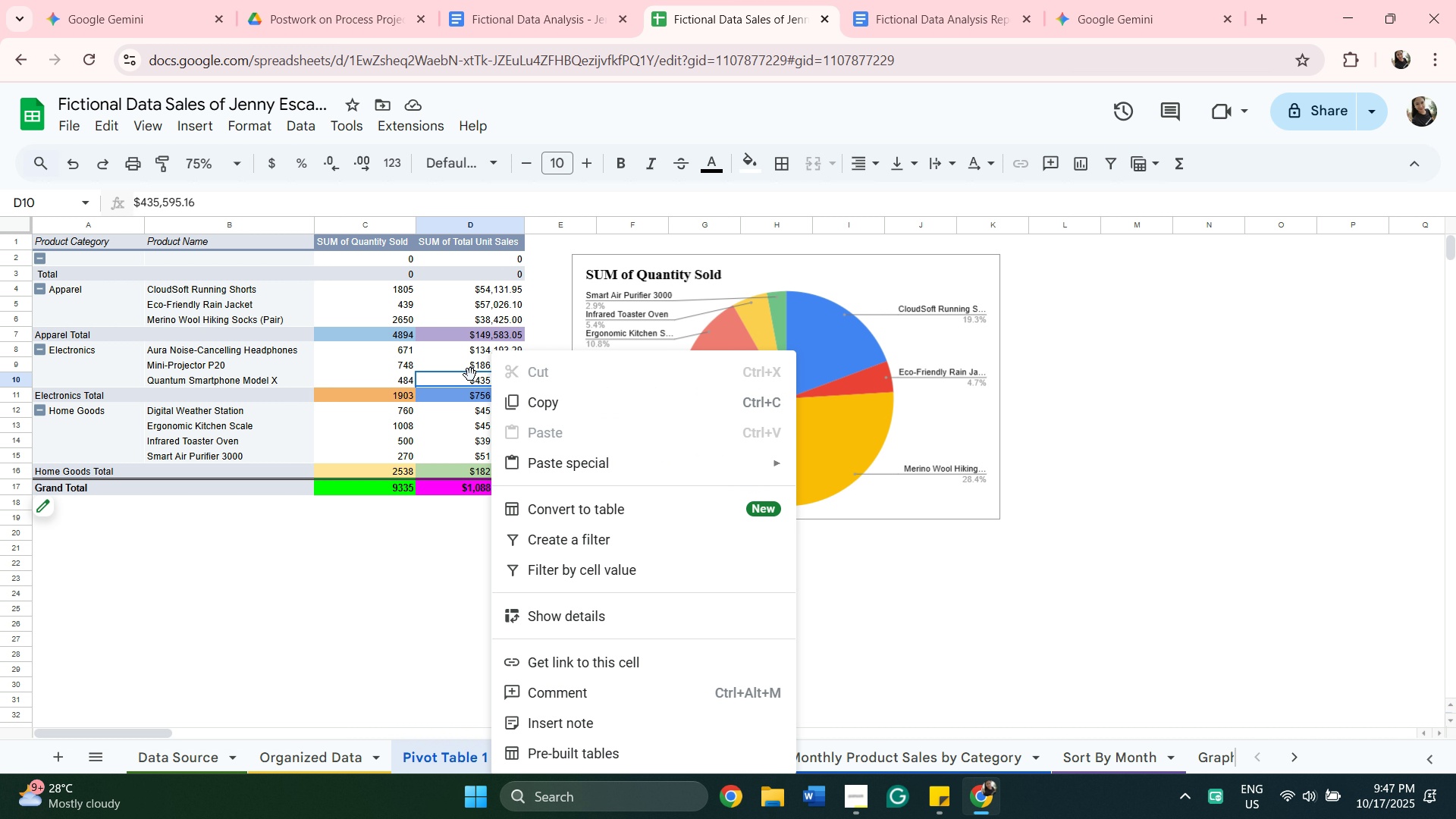 
wait(6.32)
 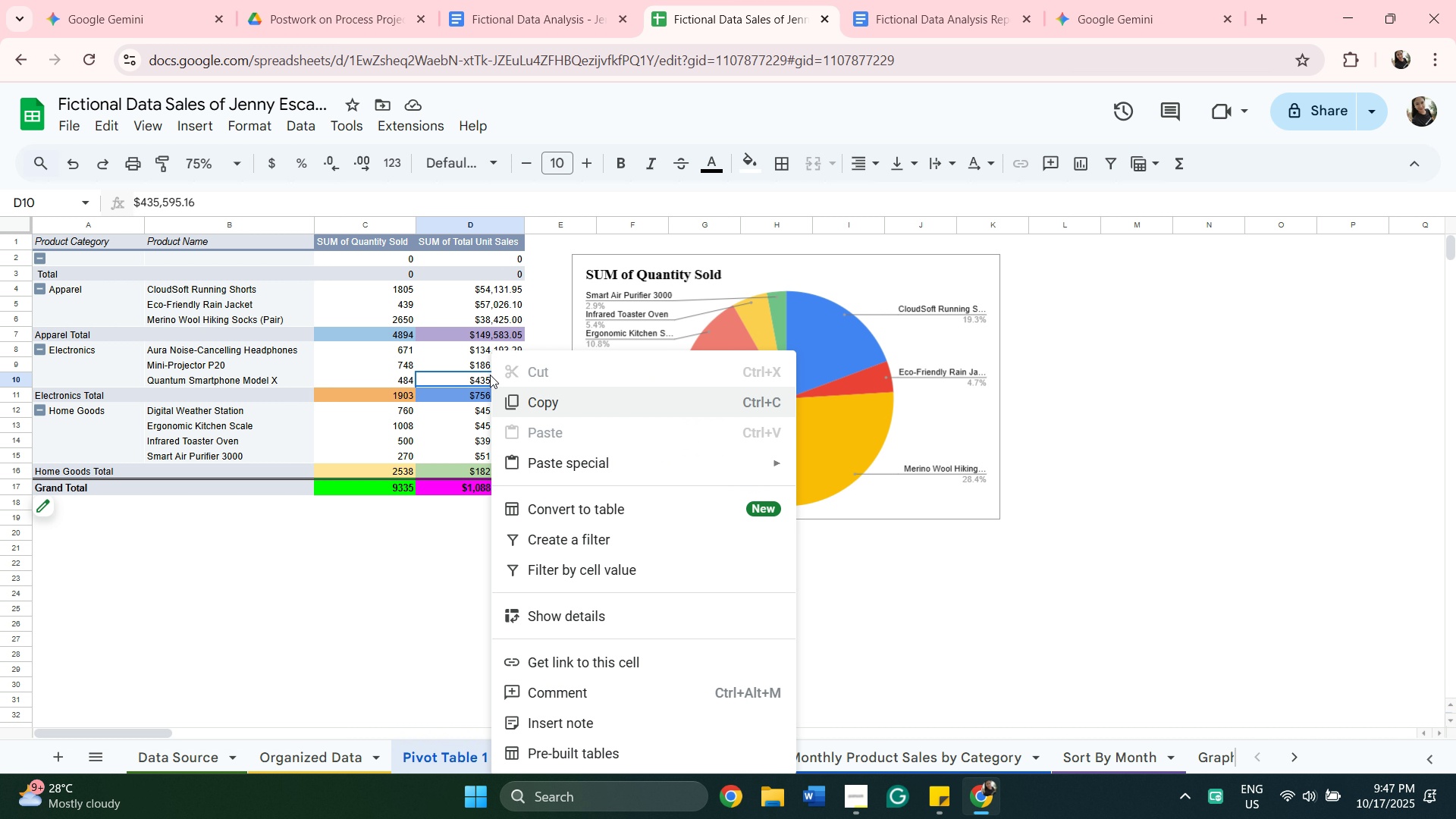 
left_click([532, 410])
 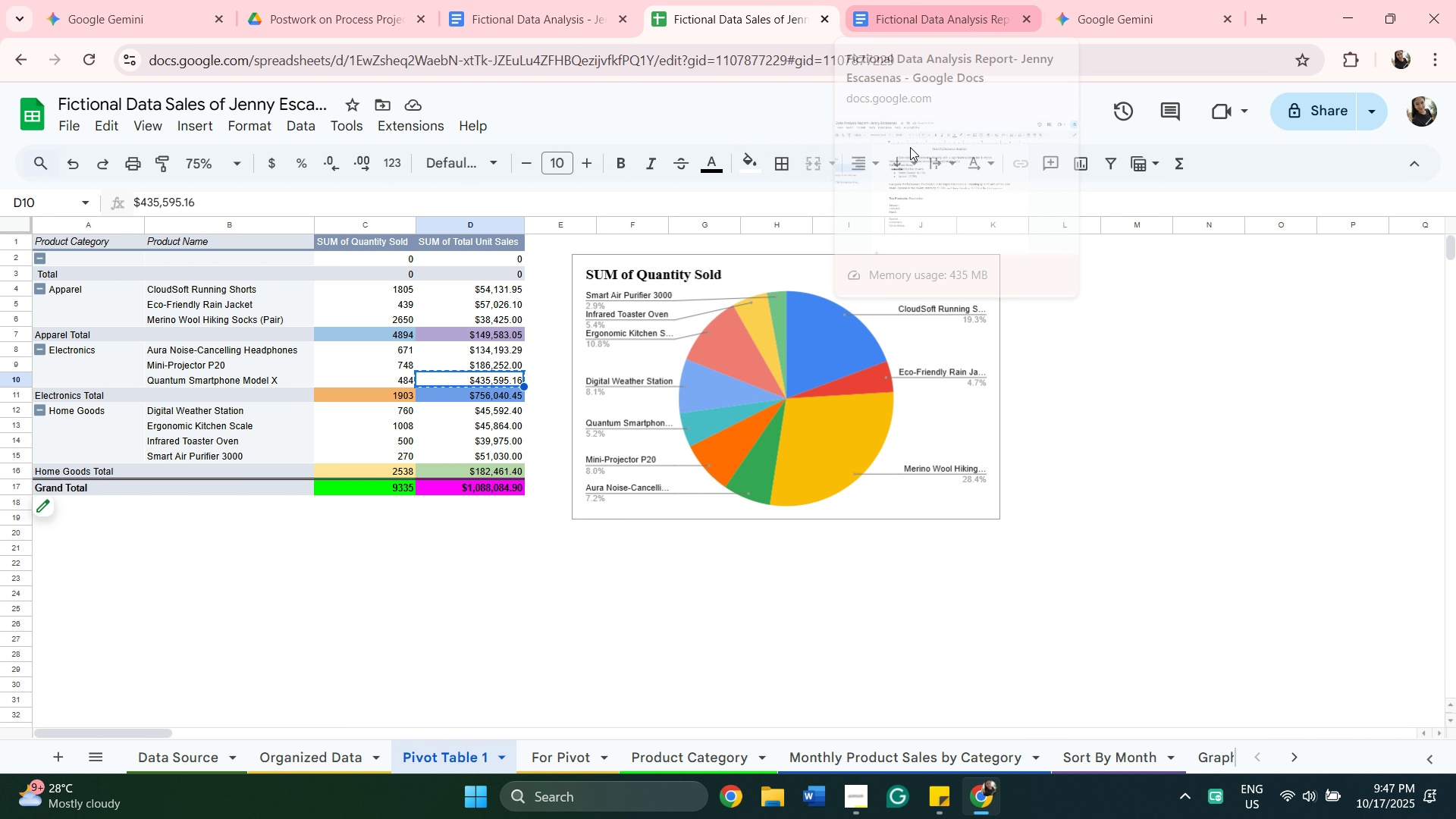 
wait(10.41)
 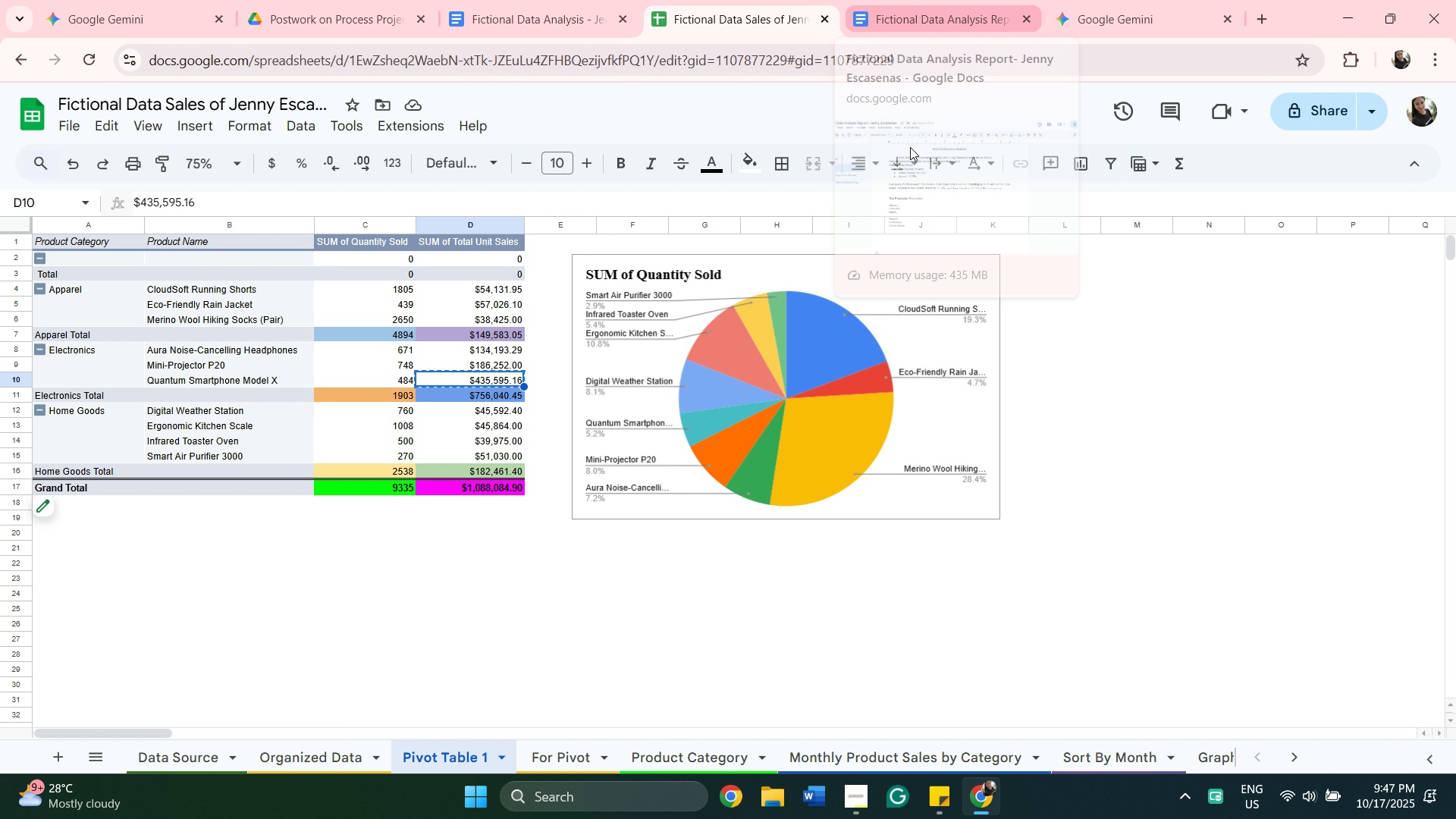 
mouse_move([569, 21])
 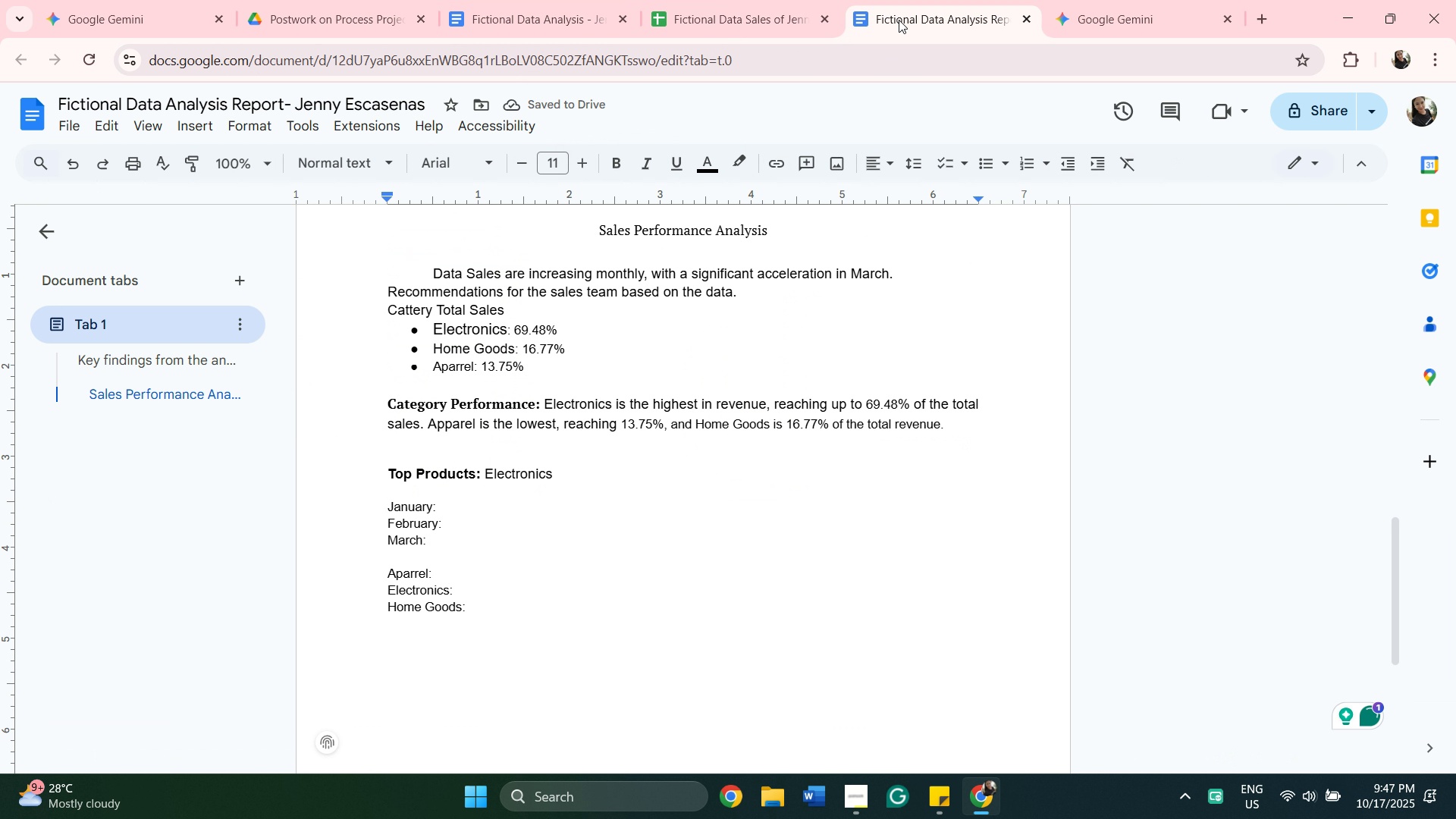 
left_click([899, 20])
 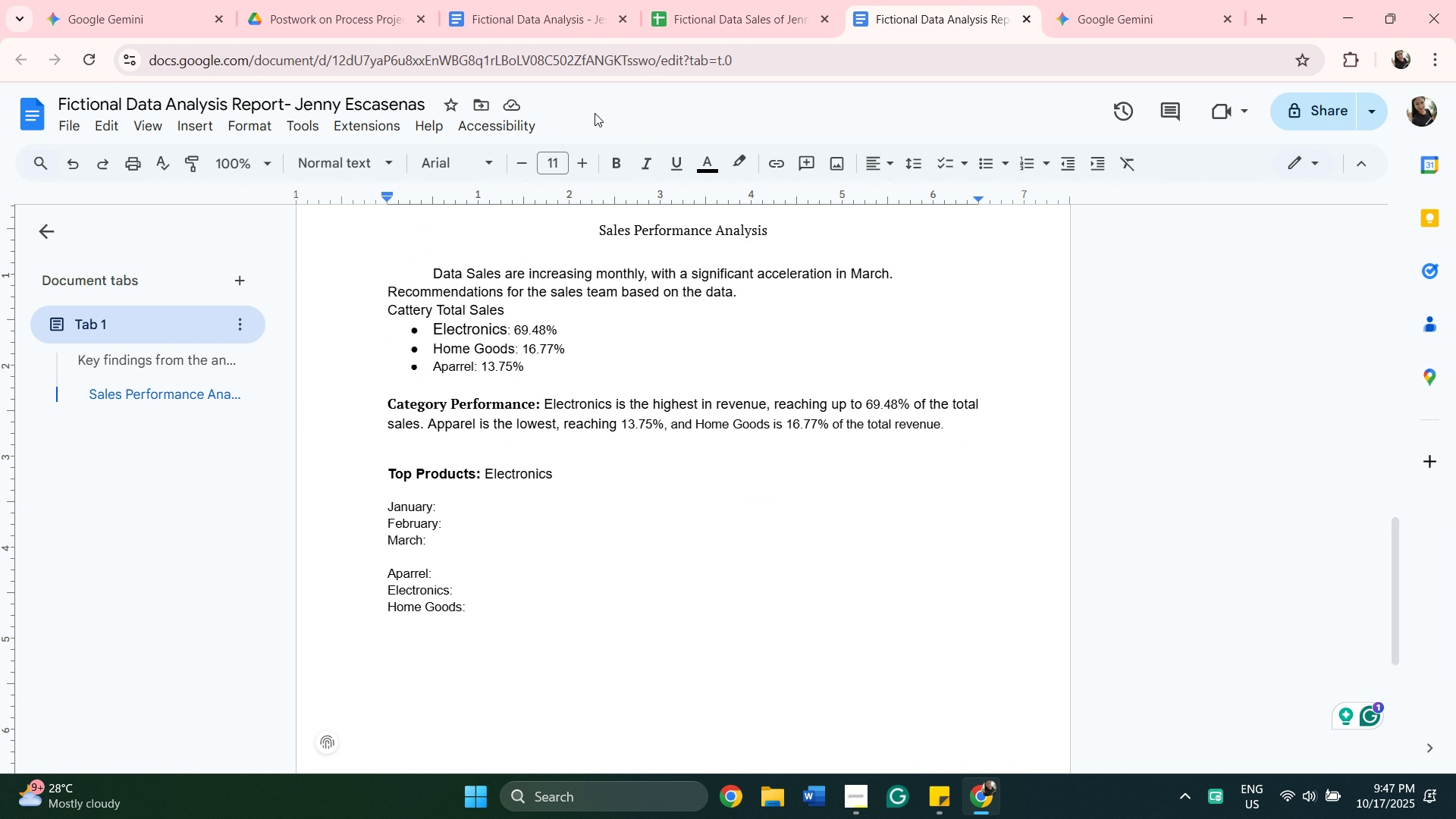 
left_click([573, 26])
 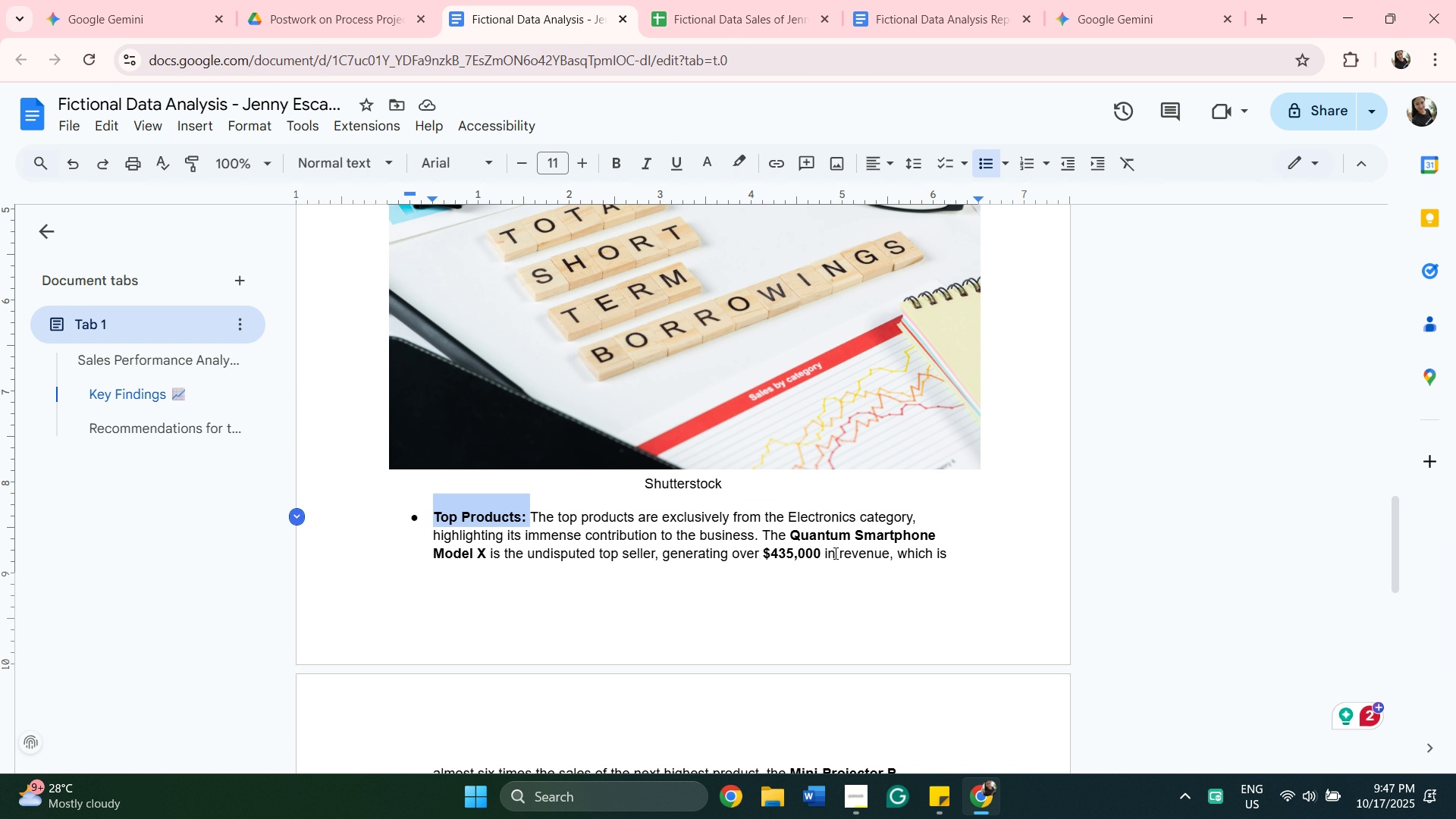 
wait(8.03)
 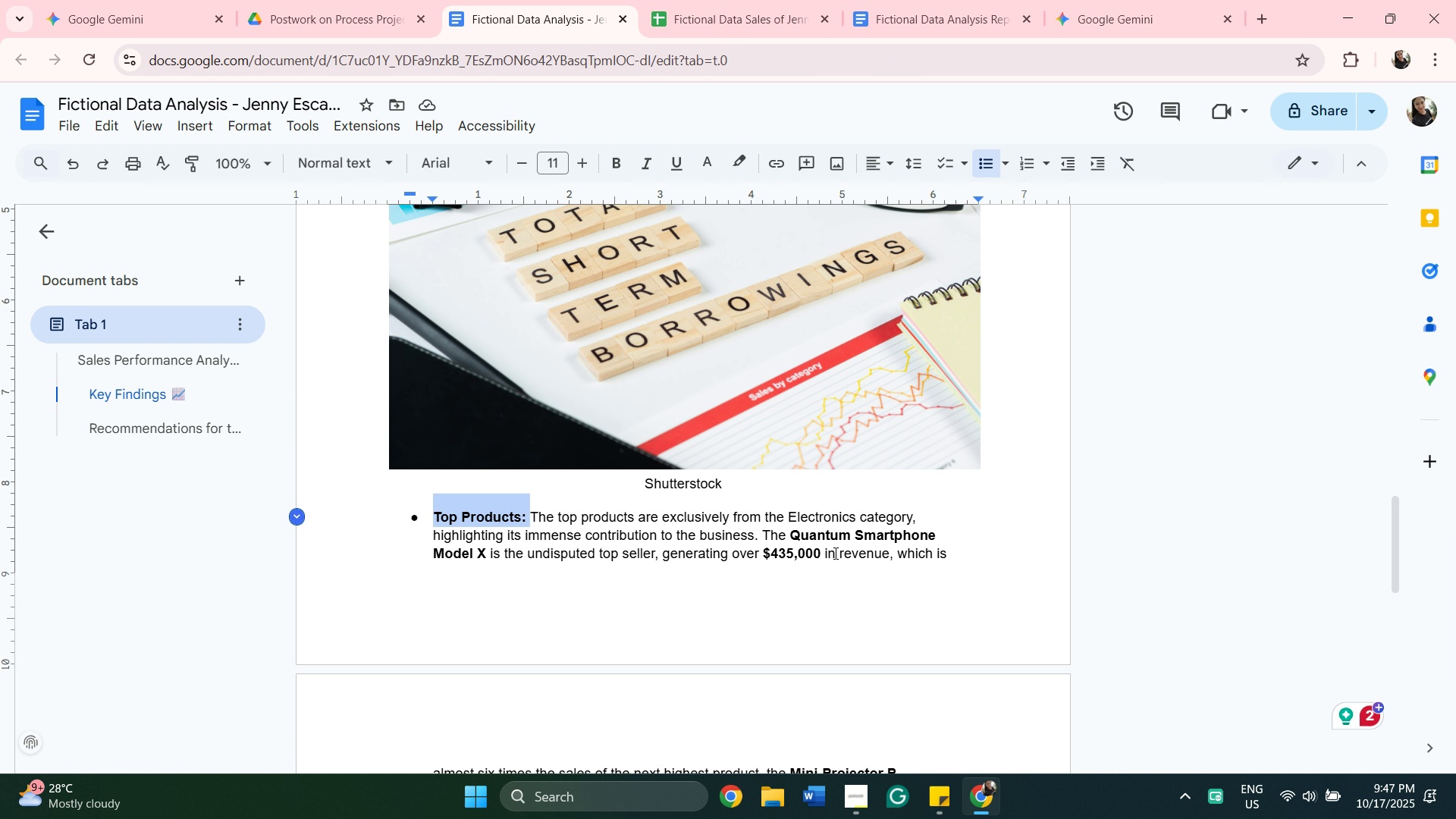 
left_click([948, 12])
 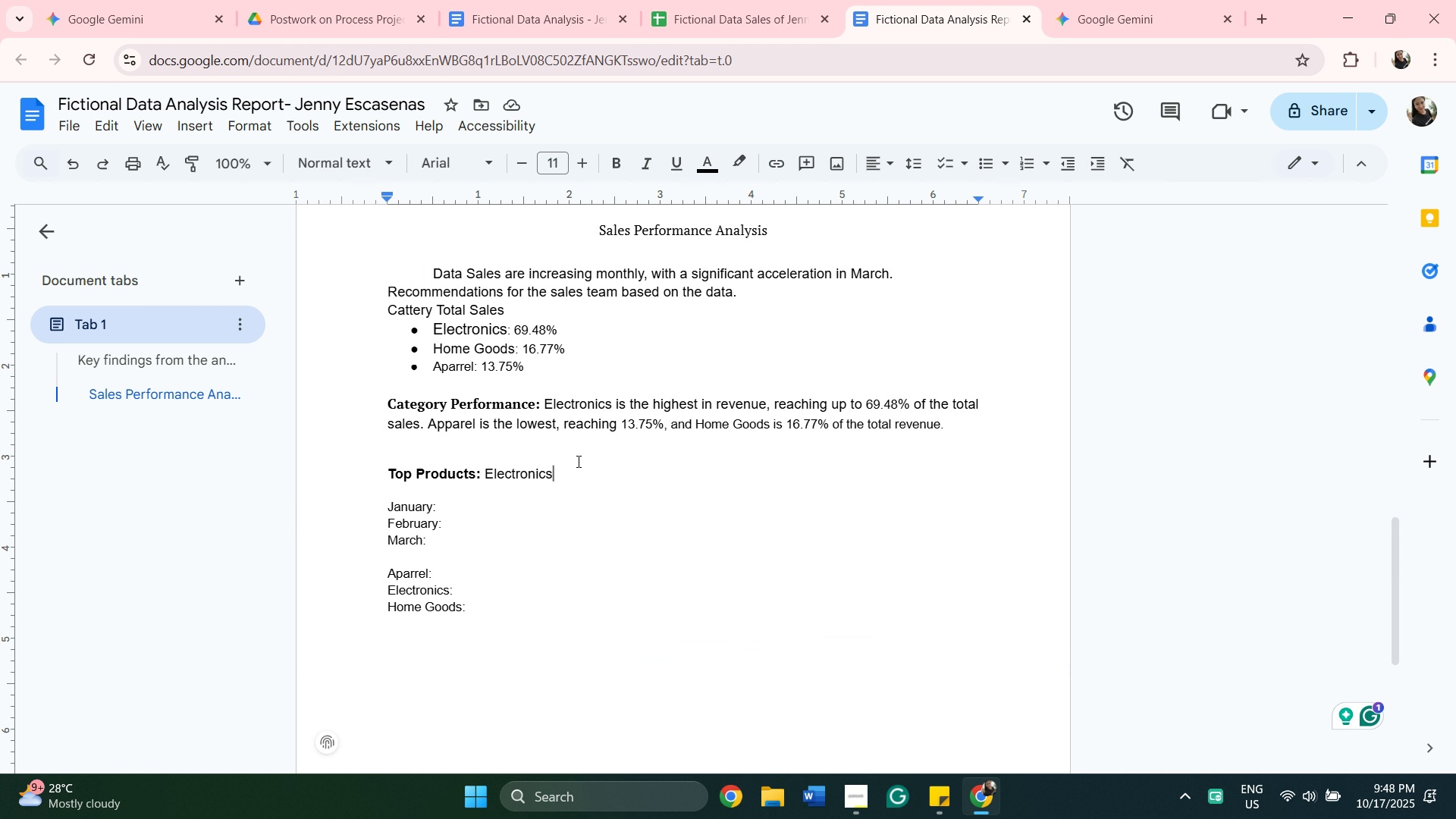 
type( is the )
 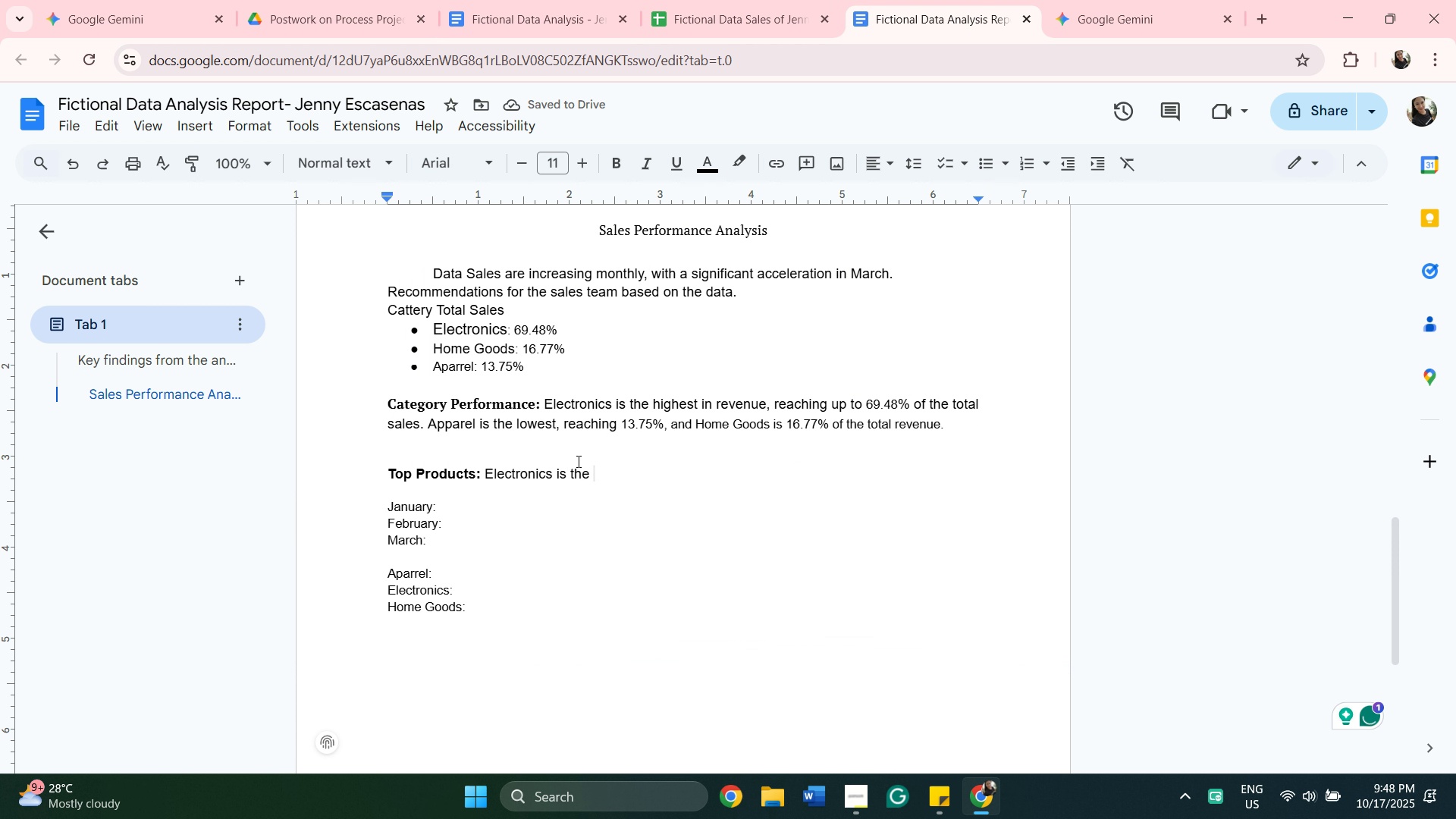 
type(top performance)
 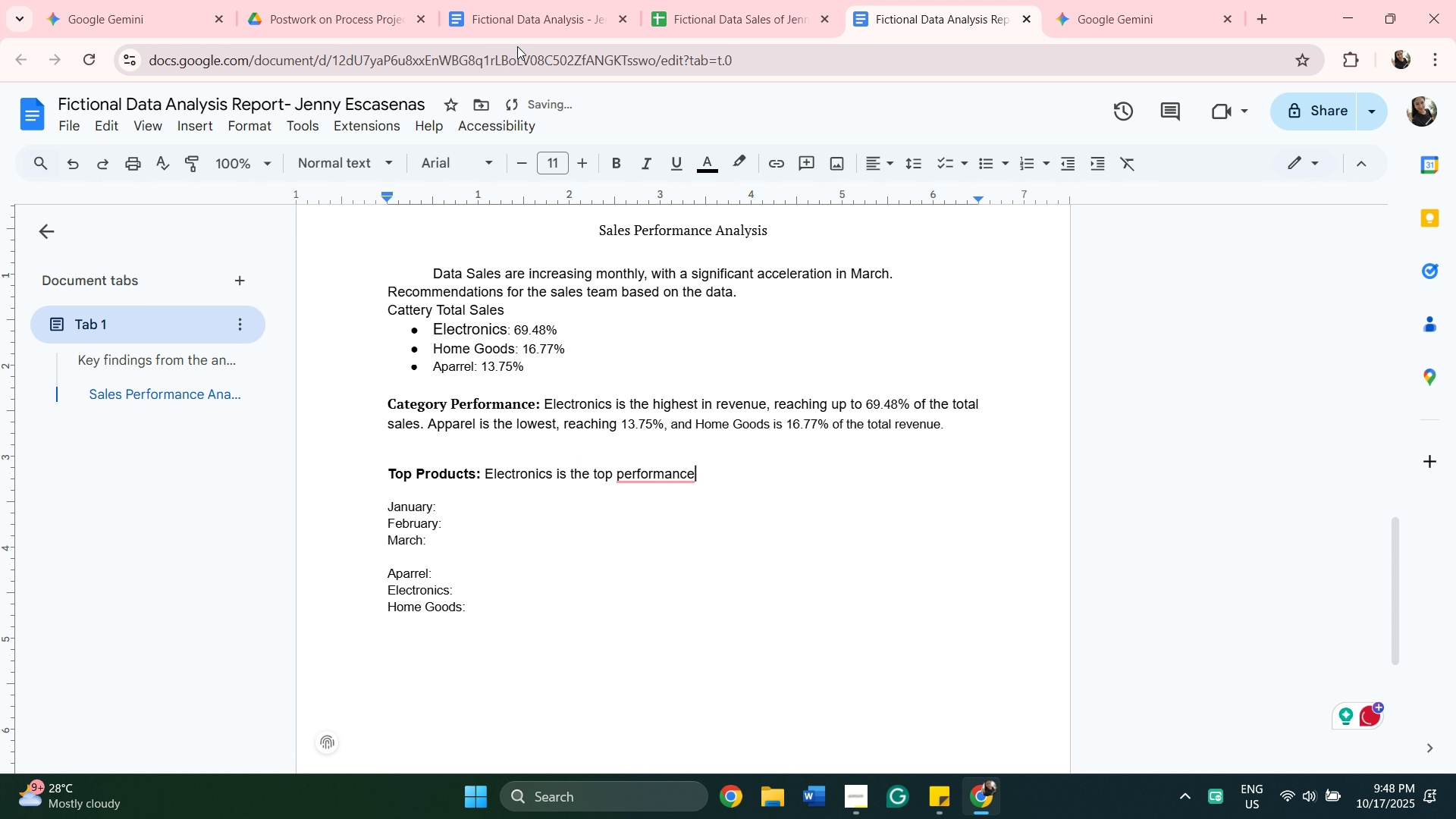 
left_click([516, 33])
 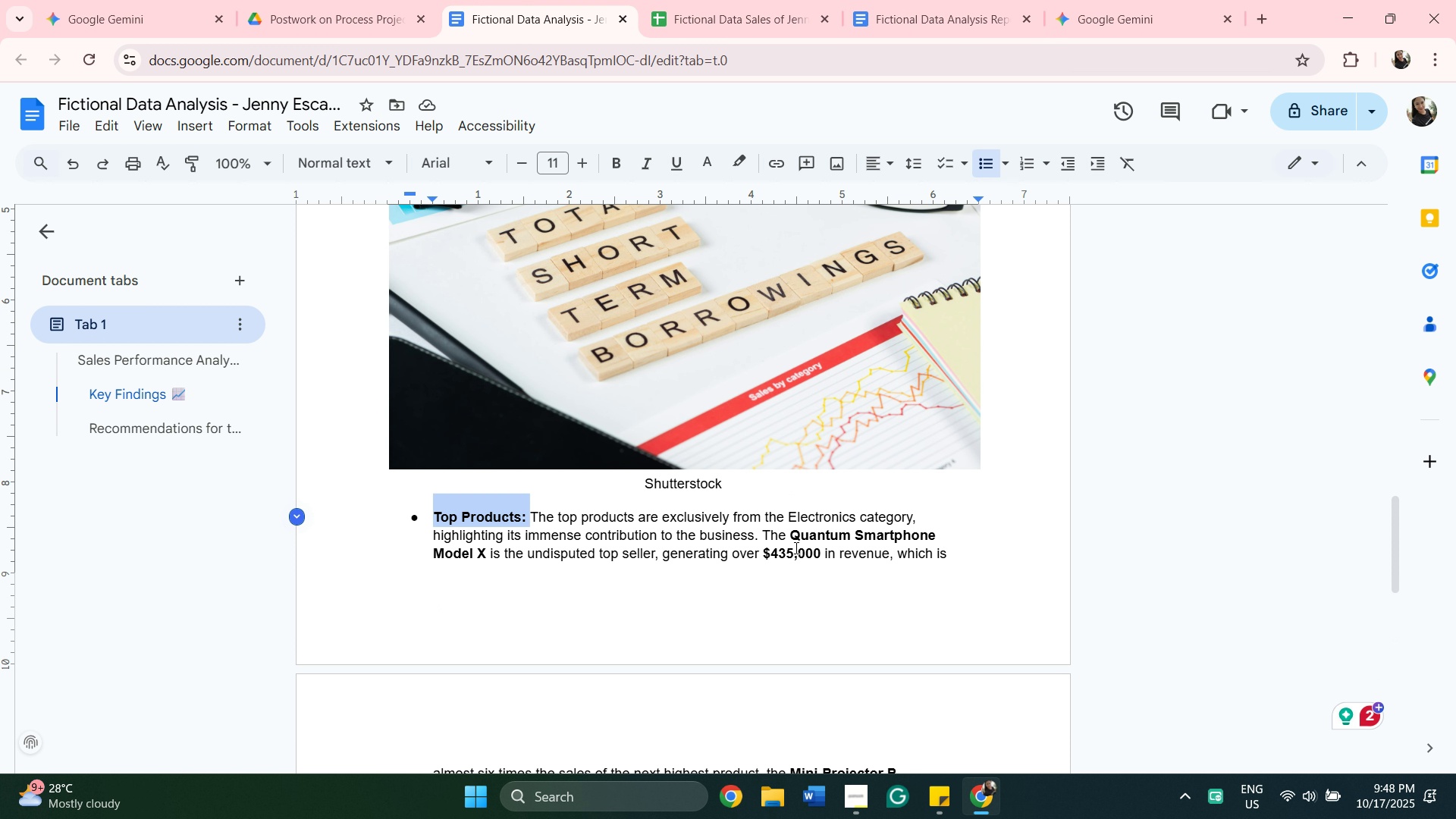 
wait(8.83)
 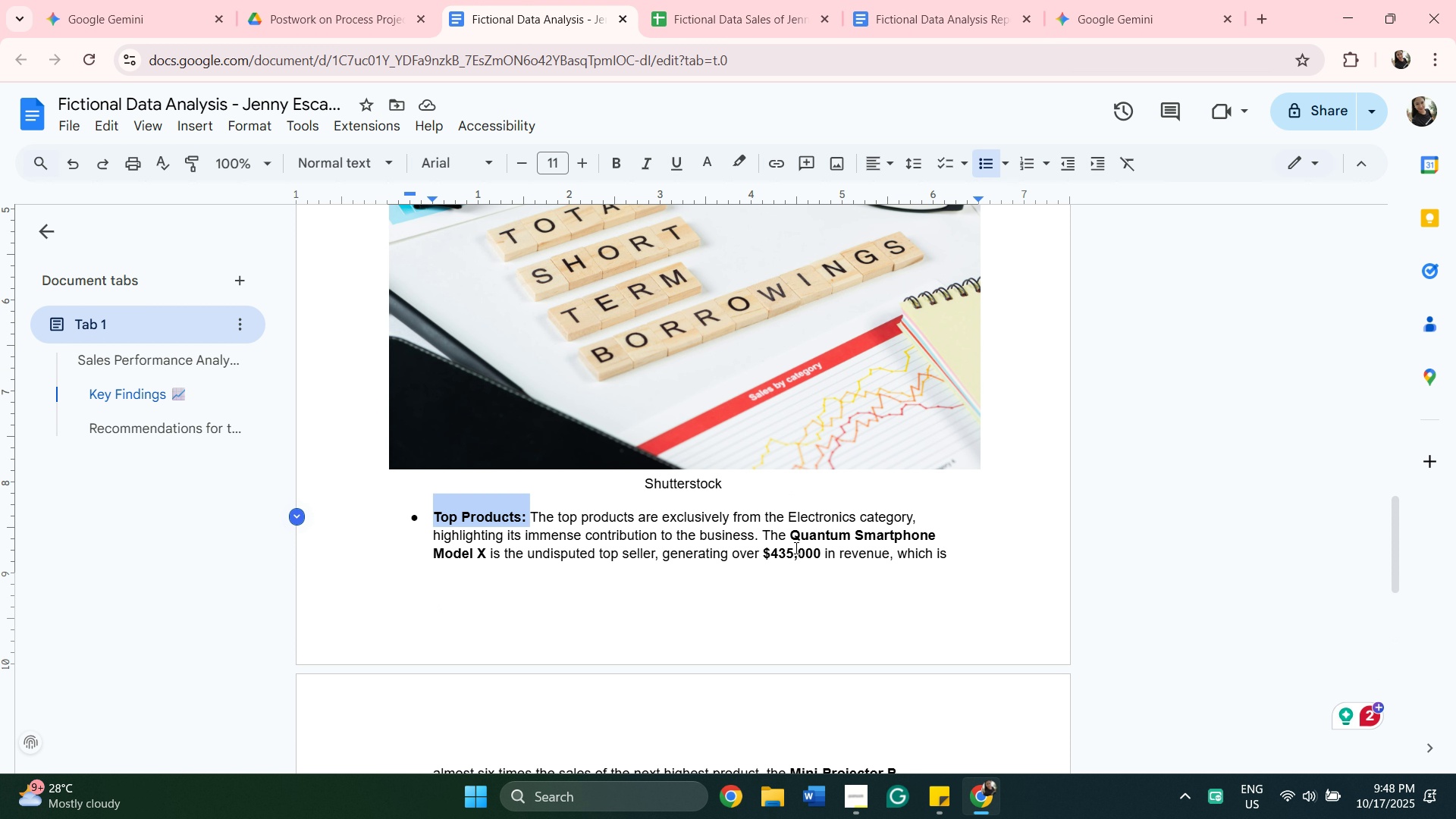 
left_click([914, 27])
 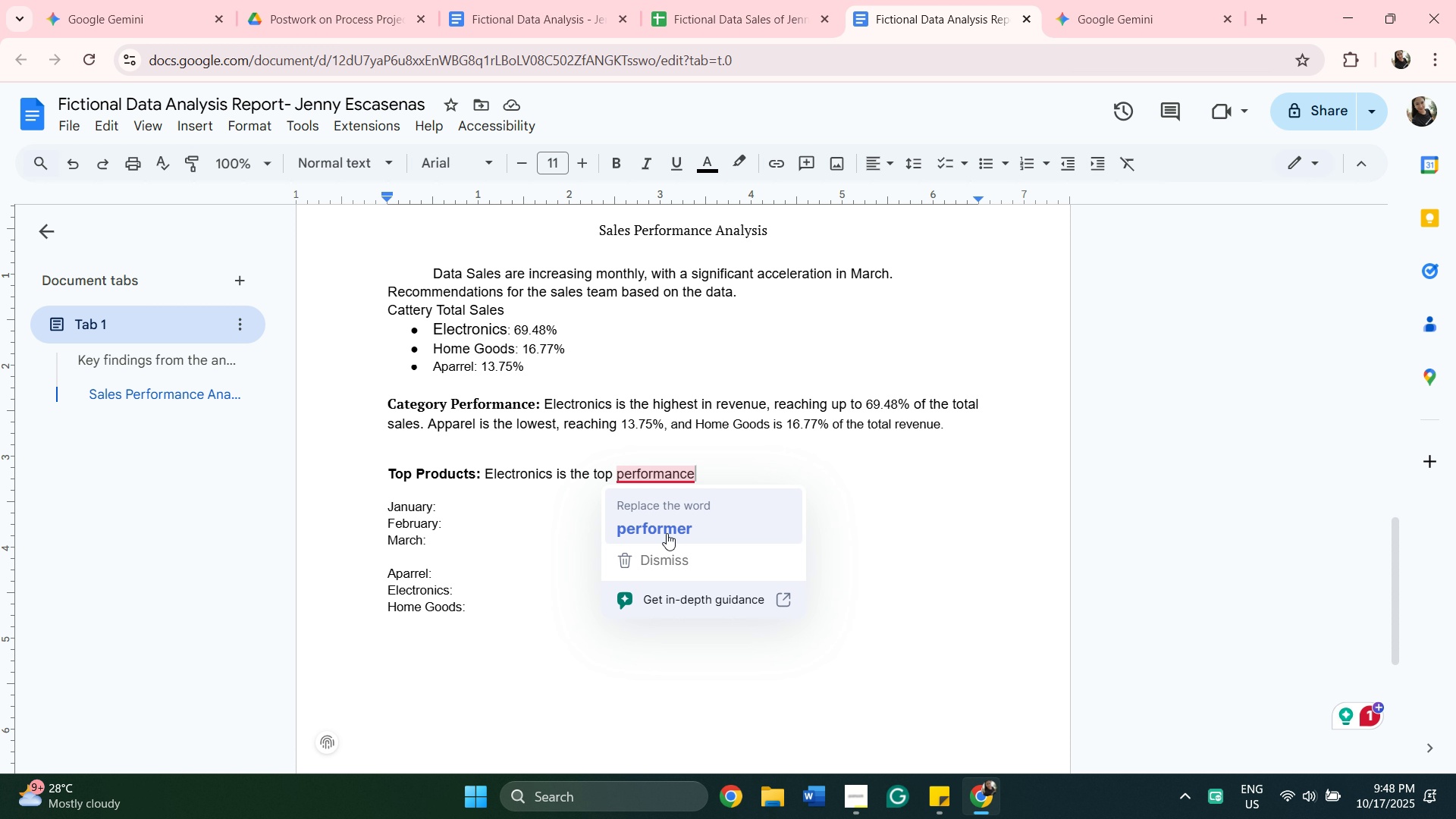 
wait(6.18)
 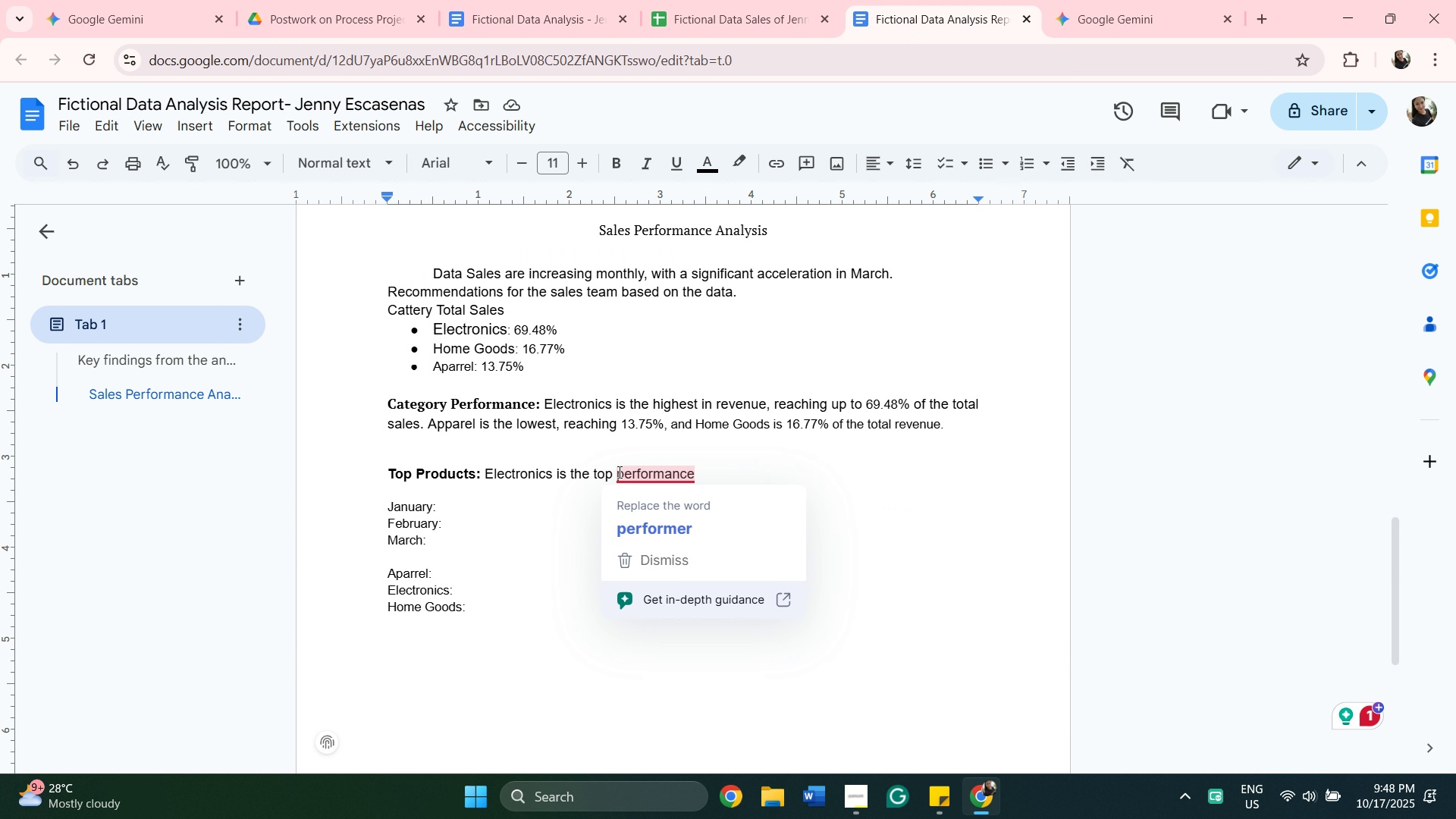 
left_click([667, 533])
 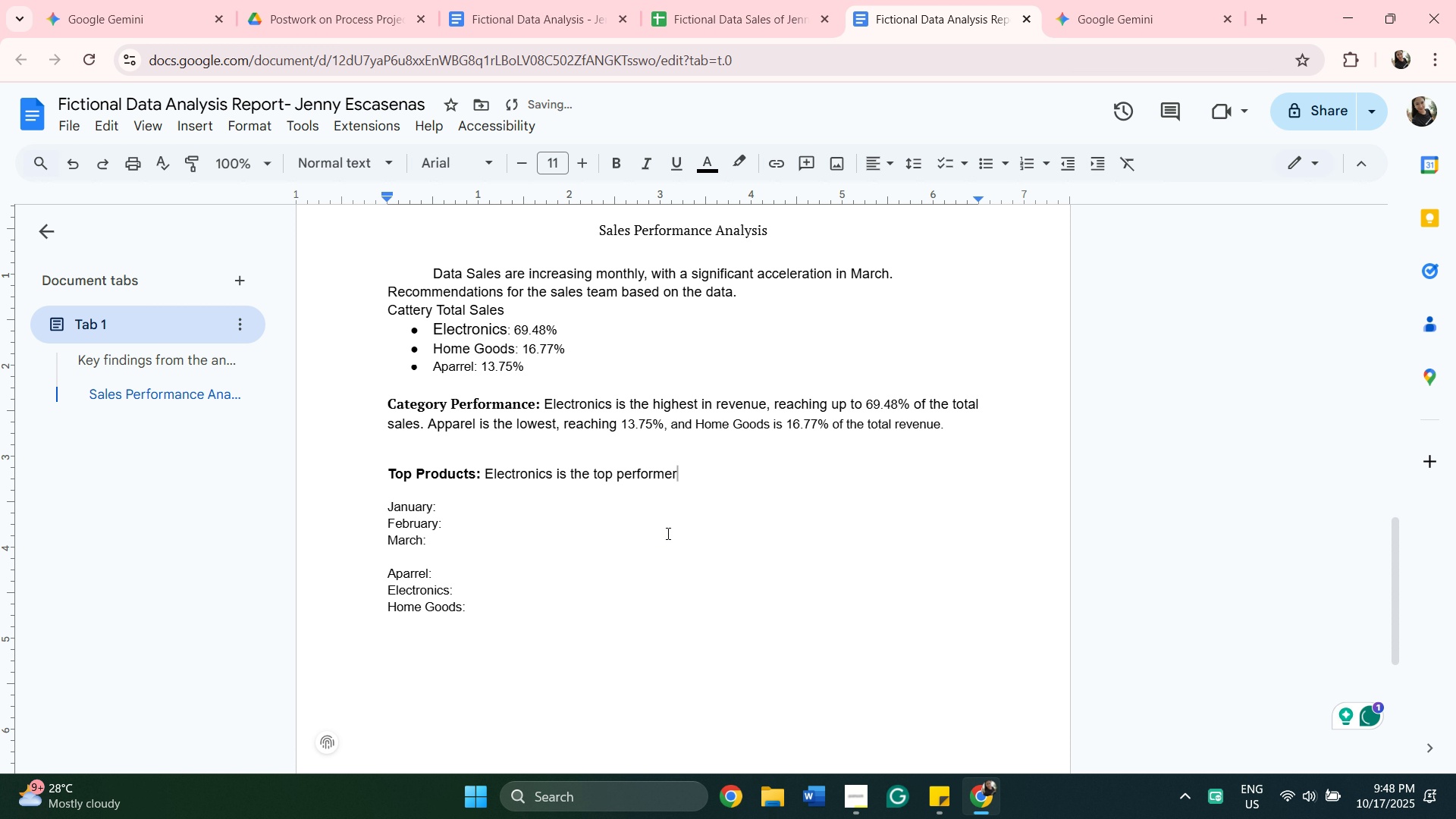 
key(Comma)
 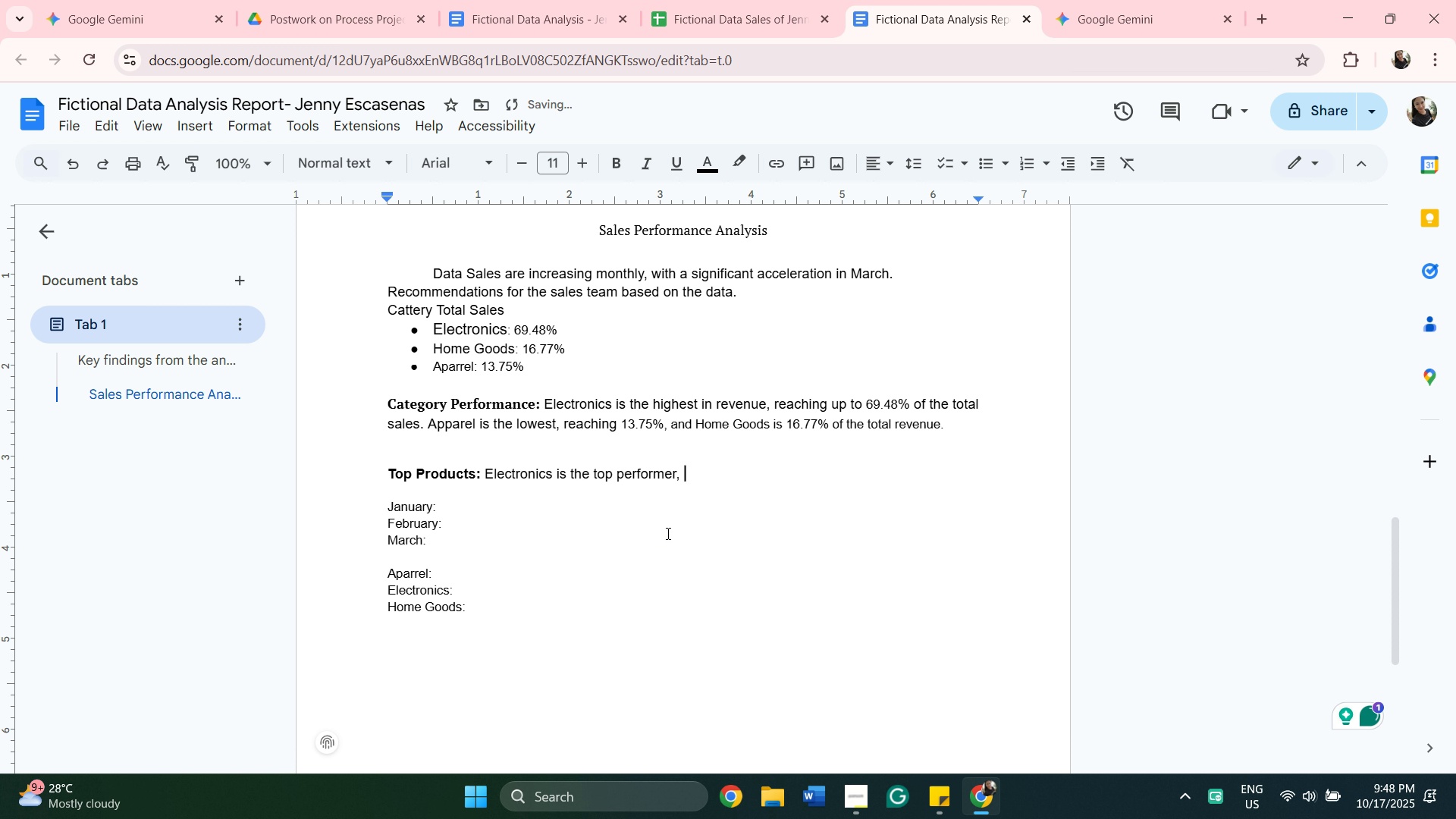 
key(Space)
 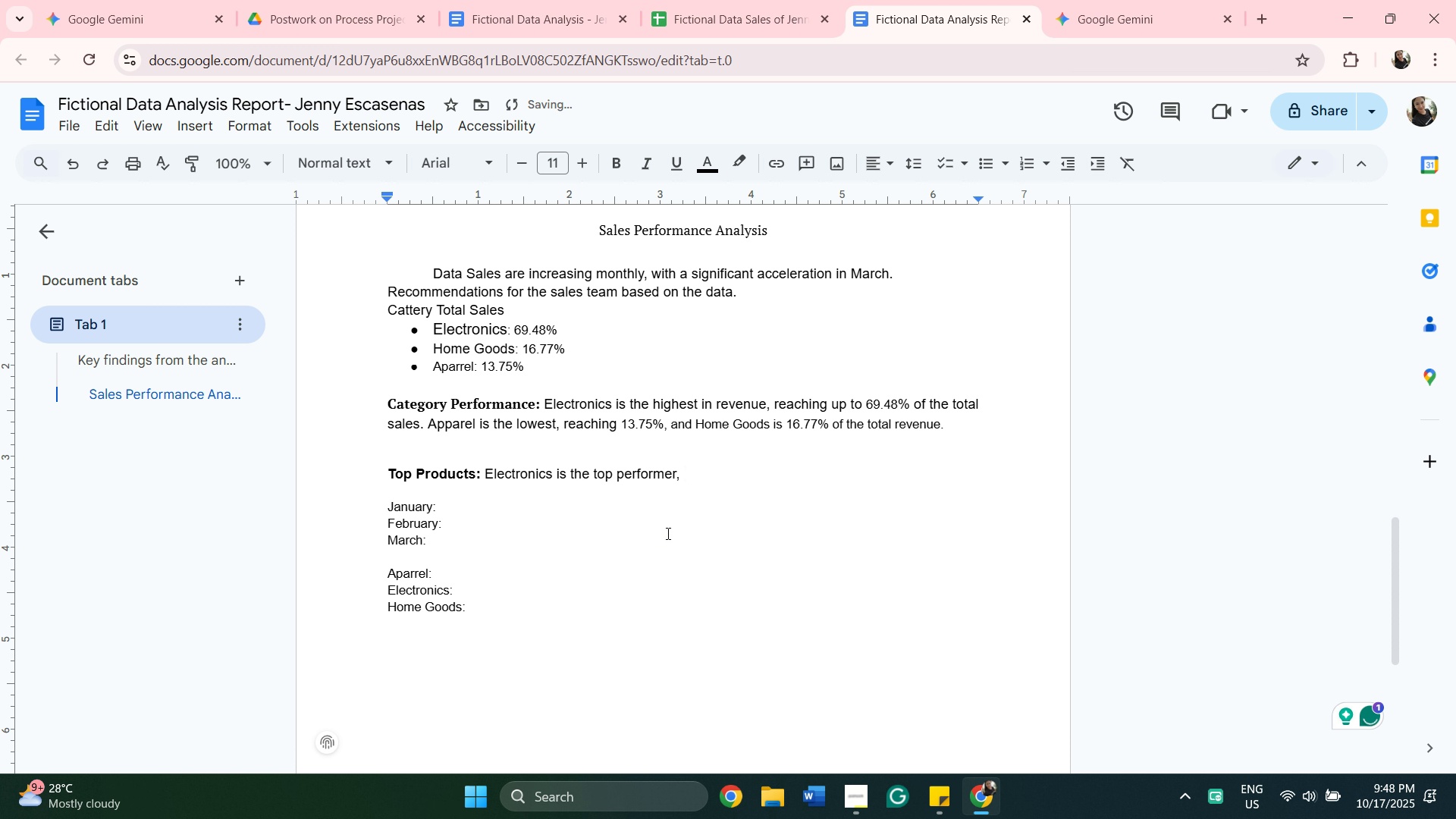 
key(Backspace)
 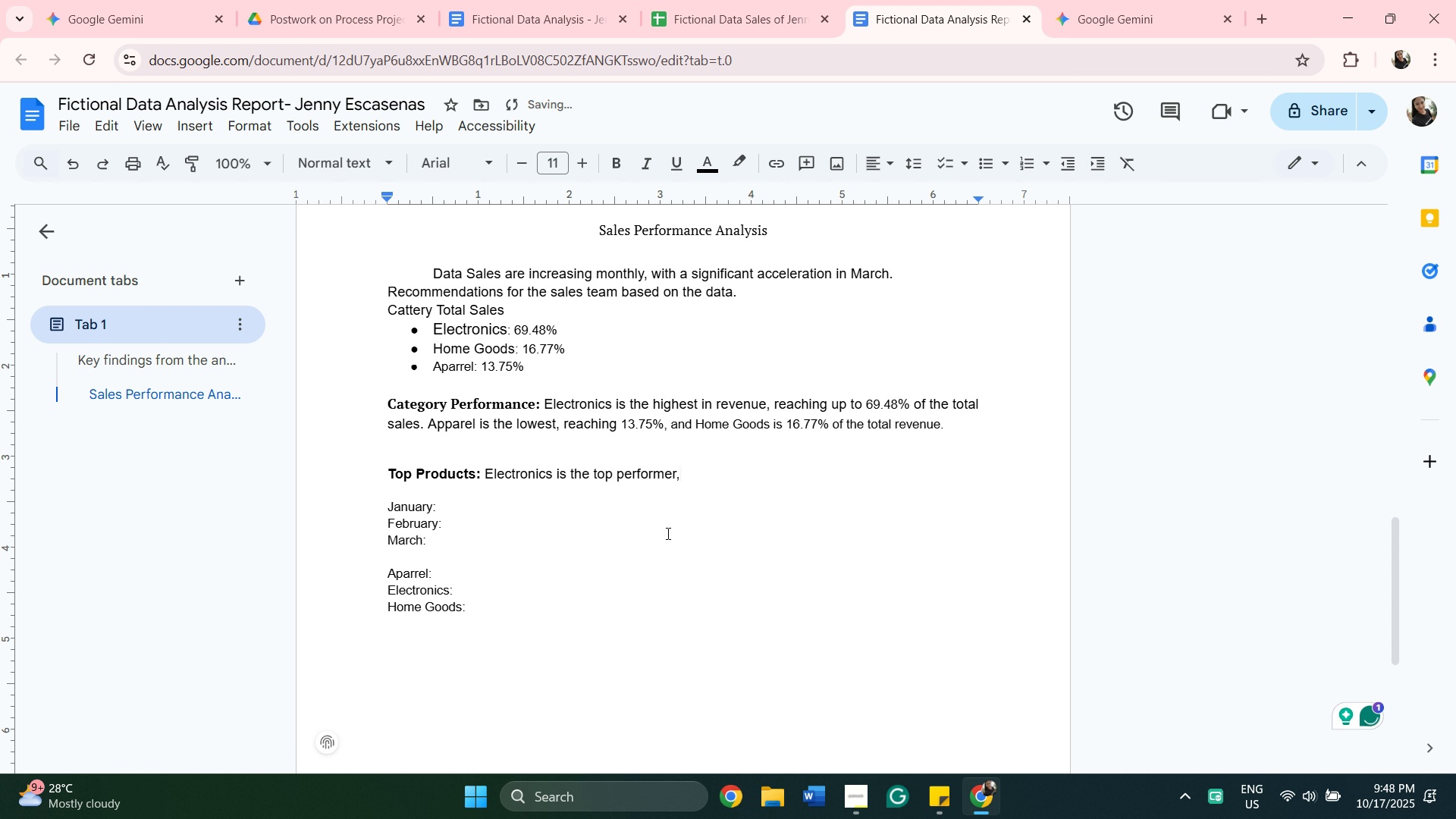 
key(Backspace)
 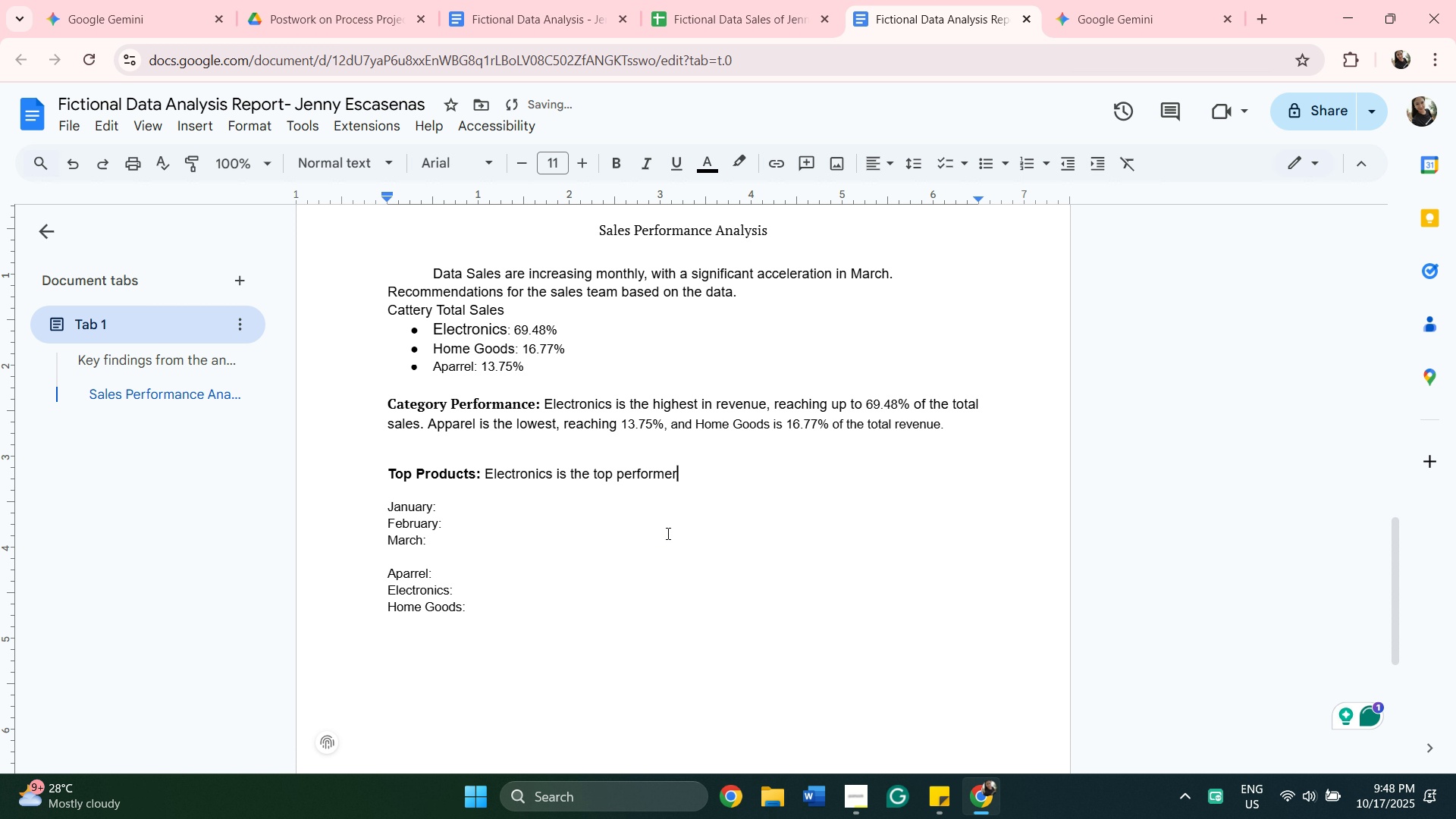 
key(Period)
 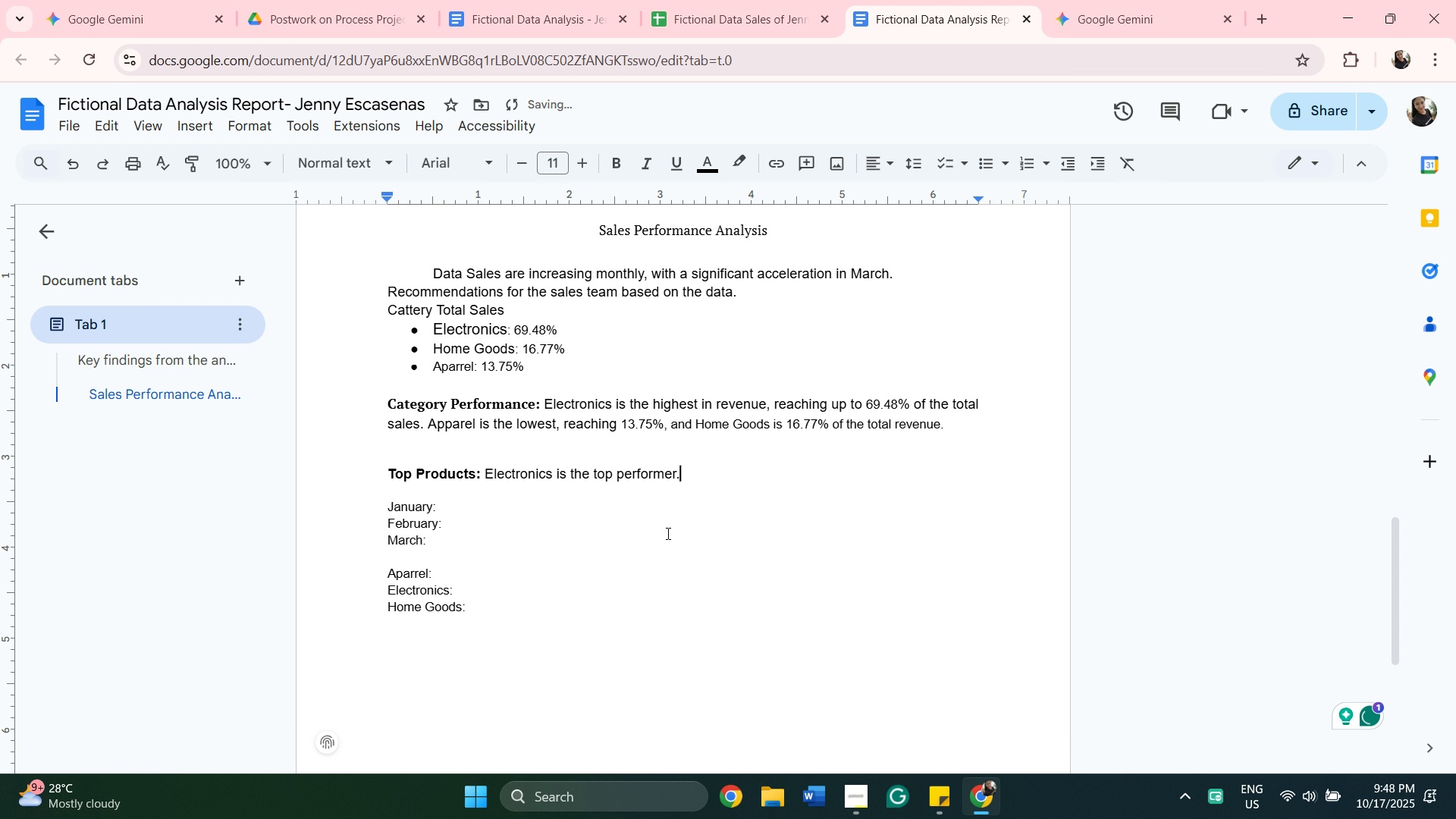 
key(Space)
 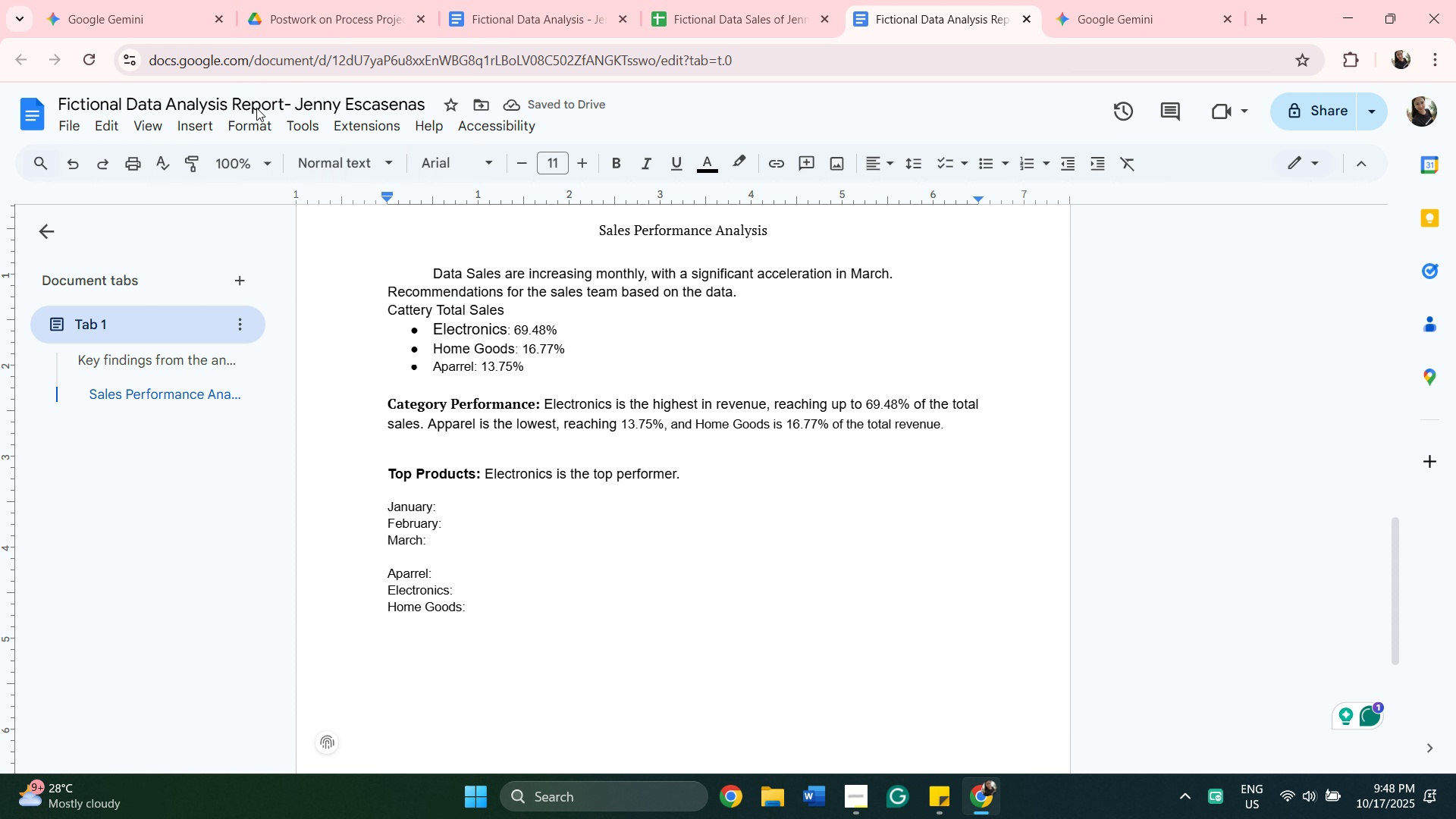 
wait(6.09)
 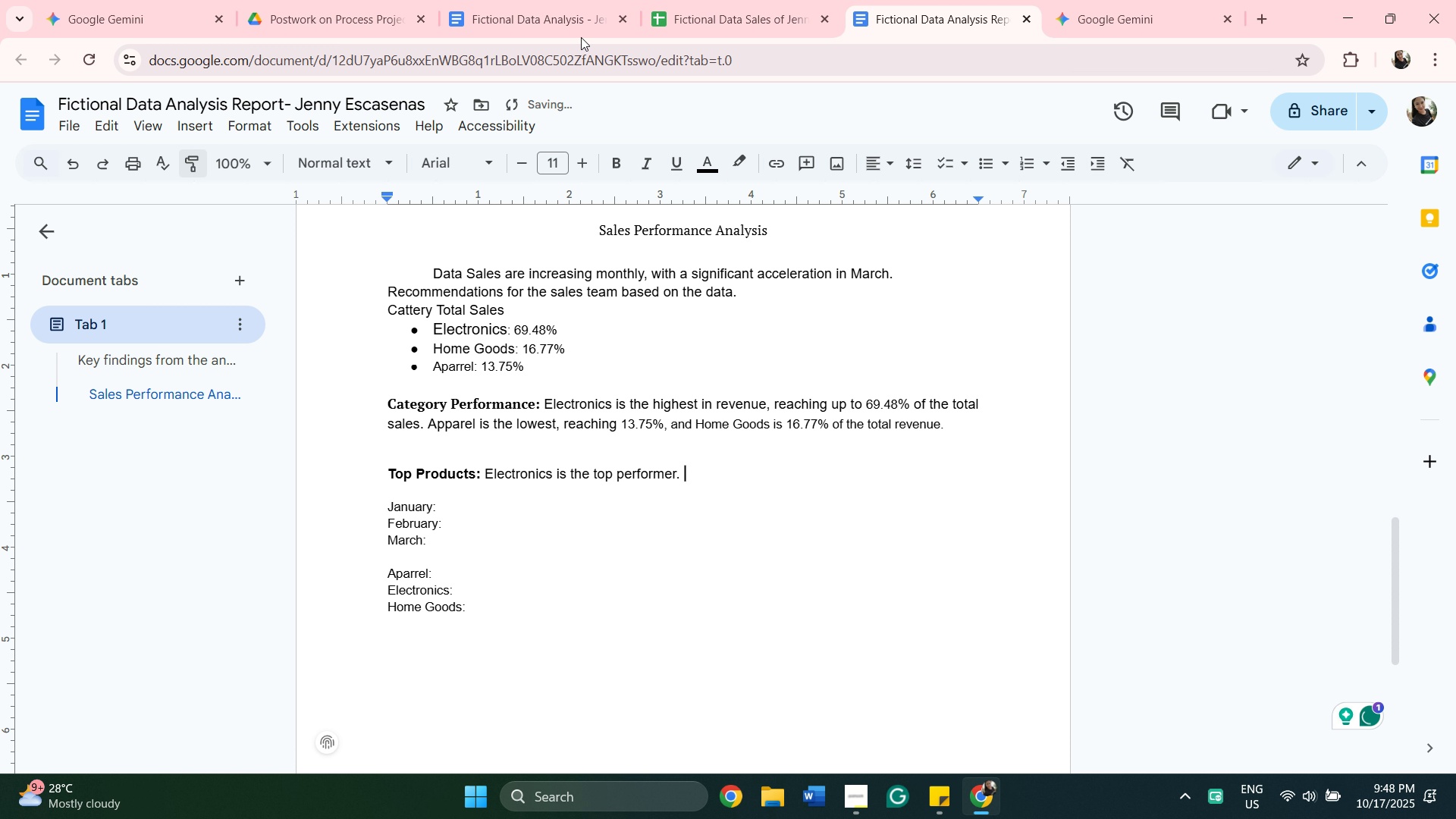 
left_click([689, 26])
 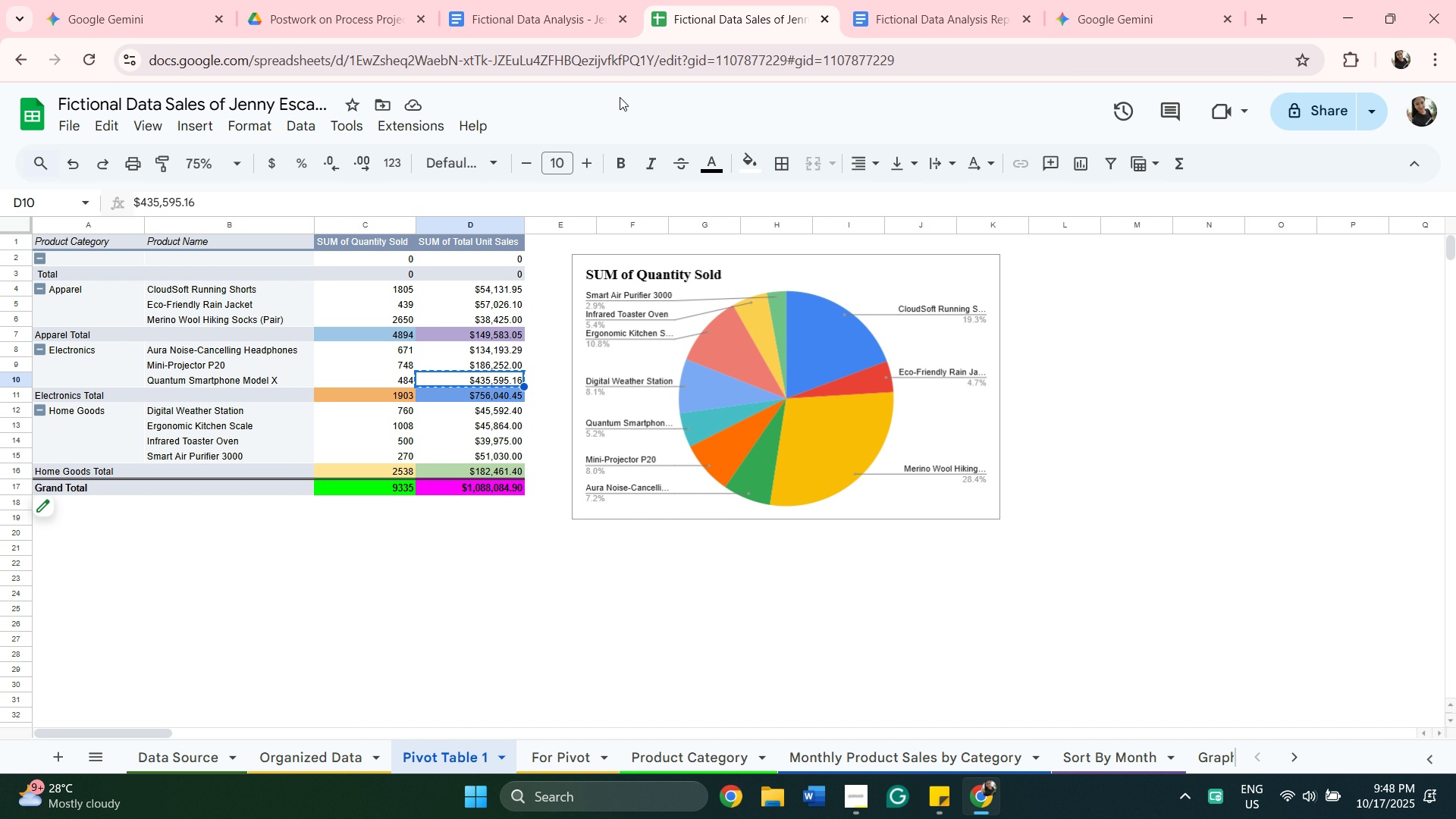 
wait(7.22)
 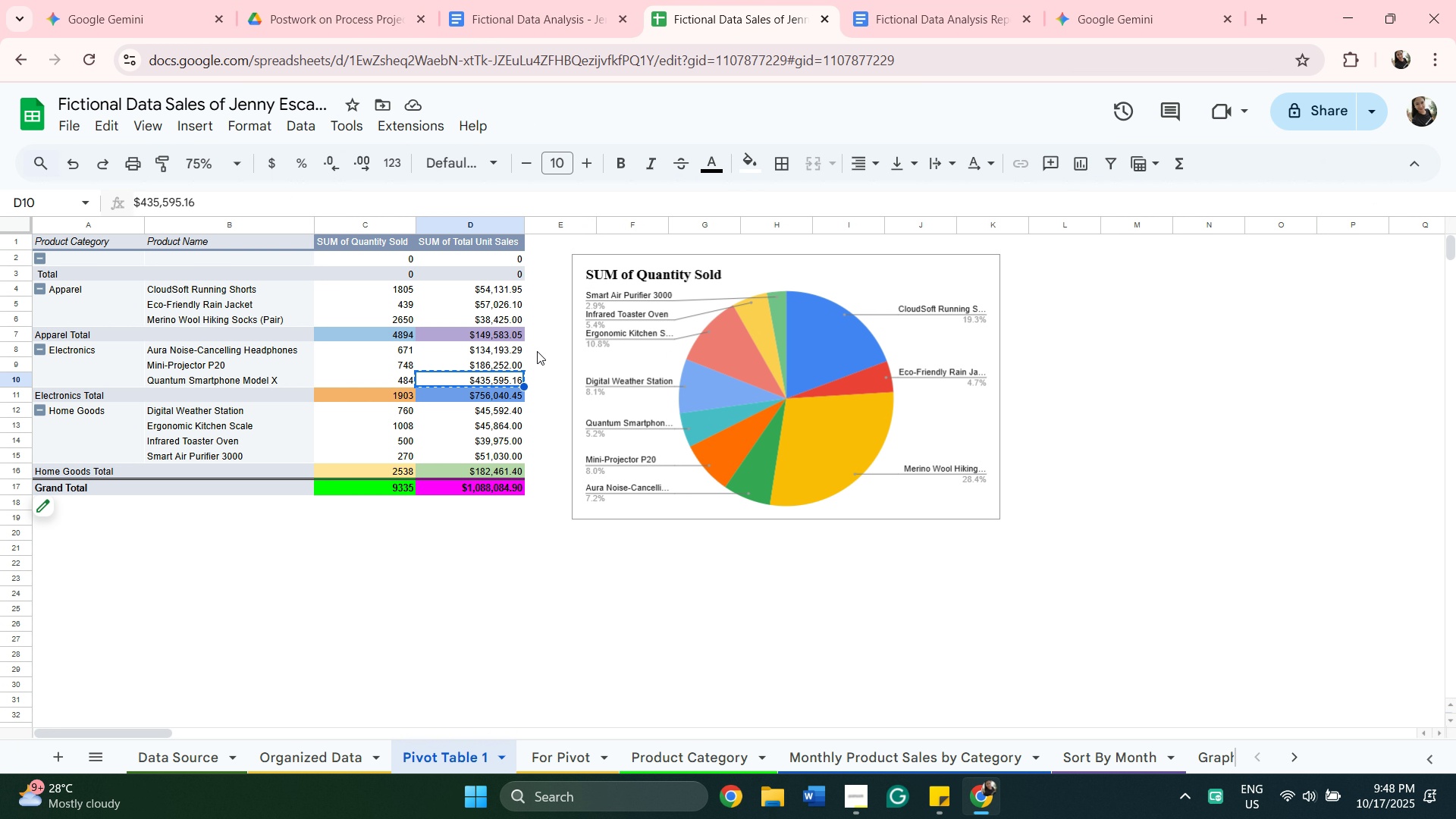 
left_click([911, 20])
 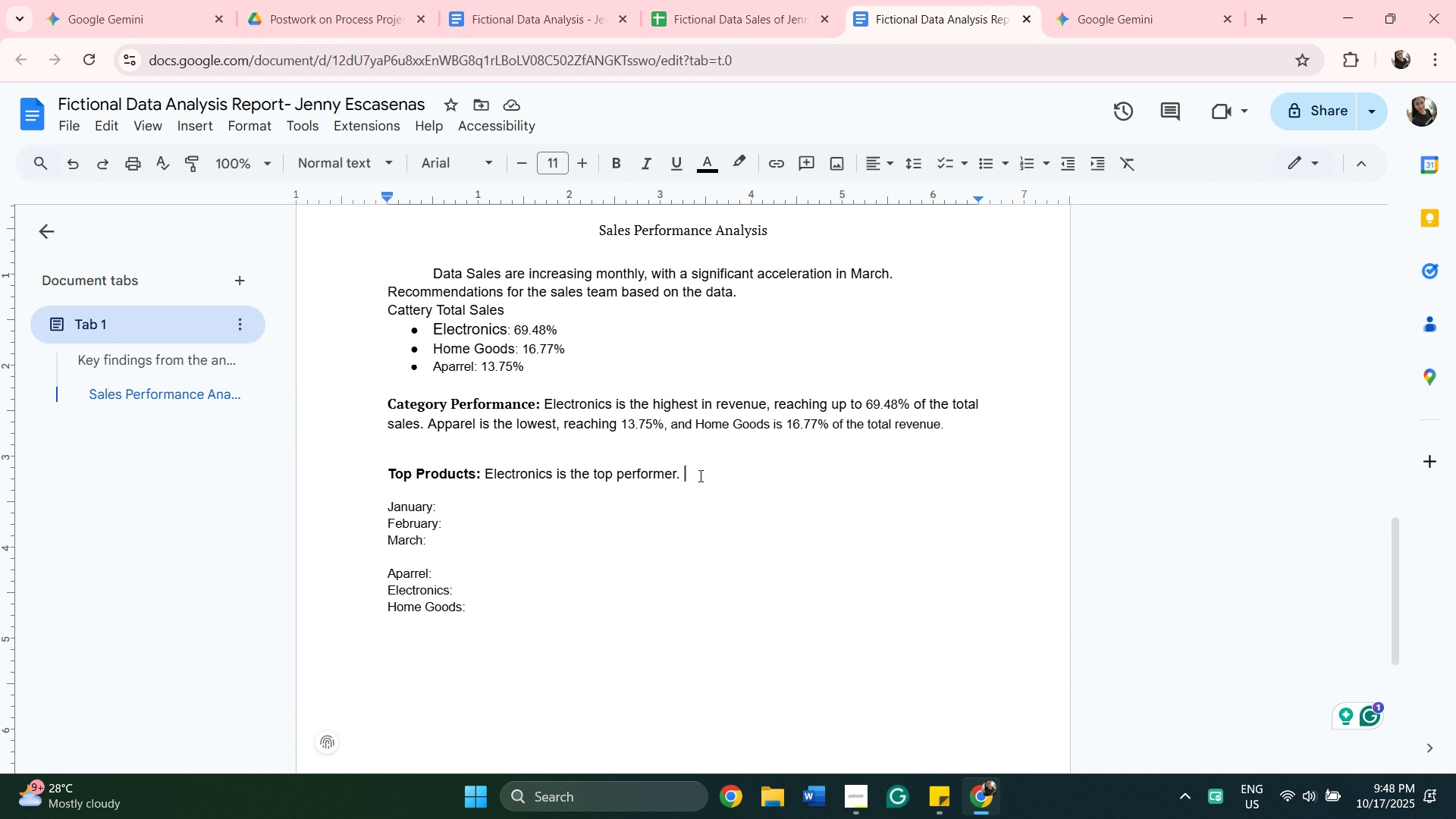 
right_click([701, 474])
 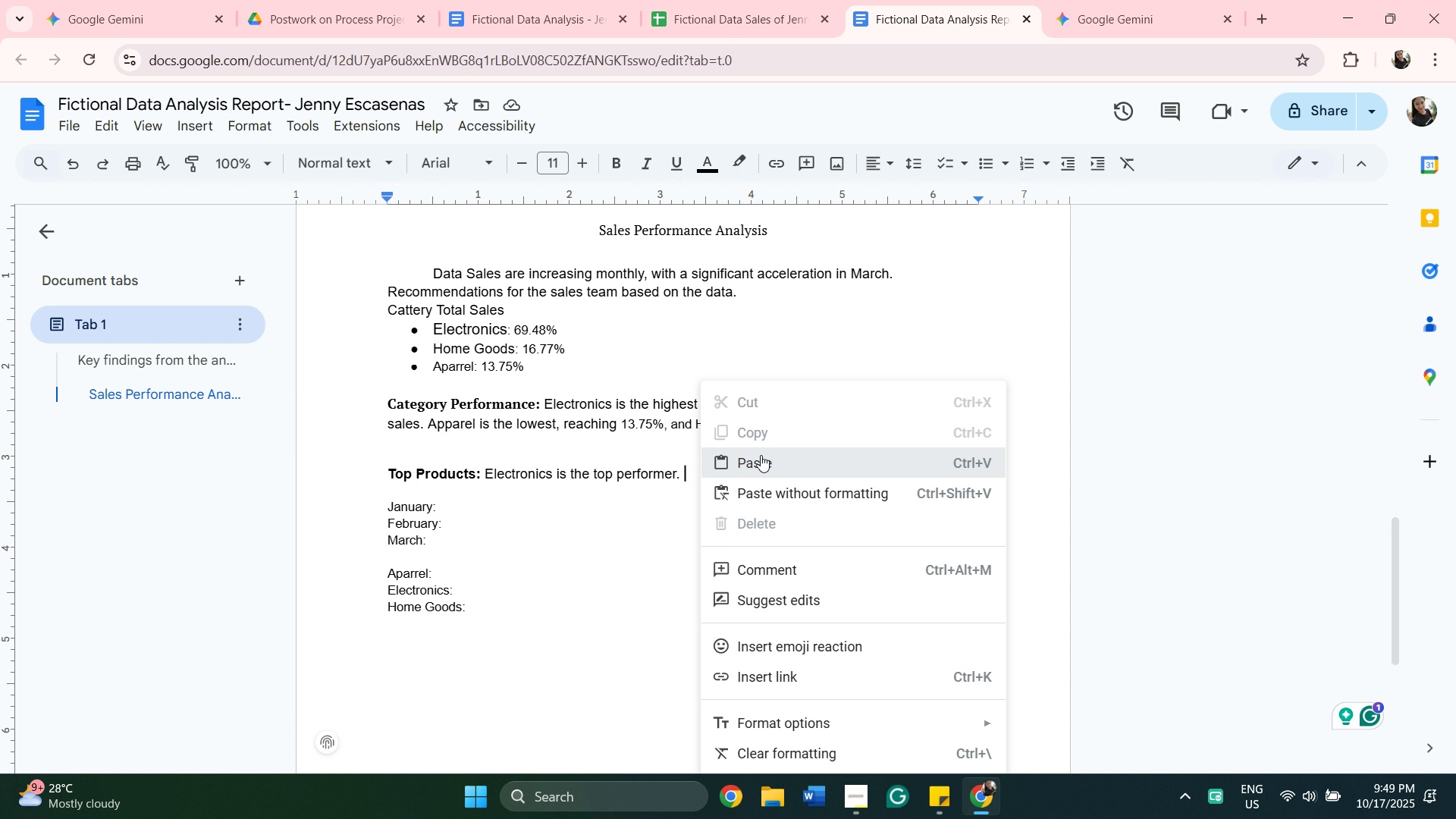 
left_click([761, 455])
 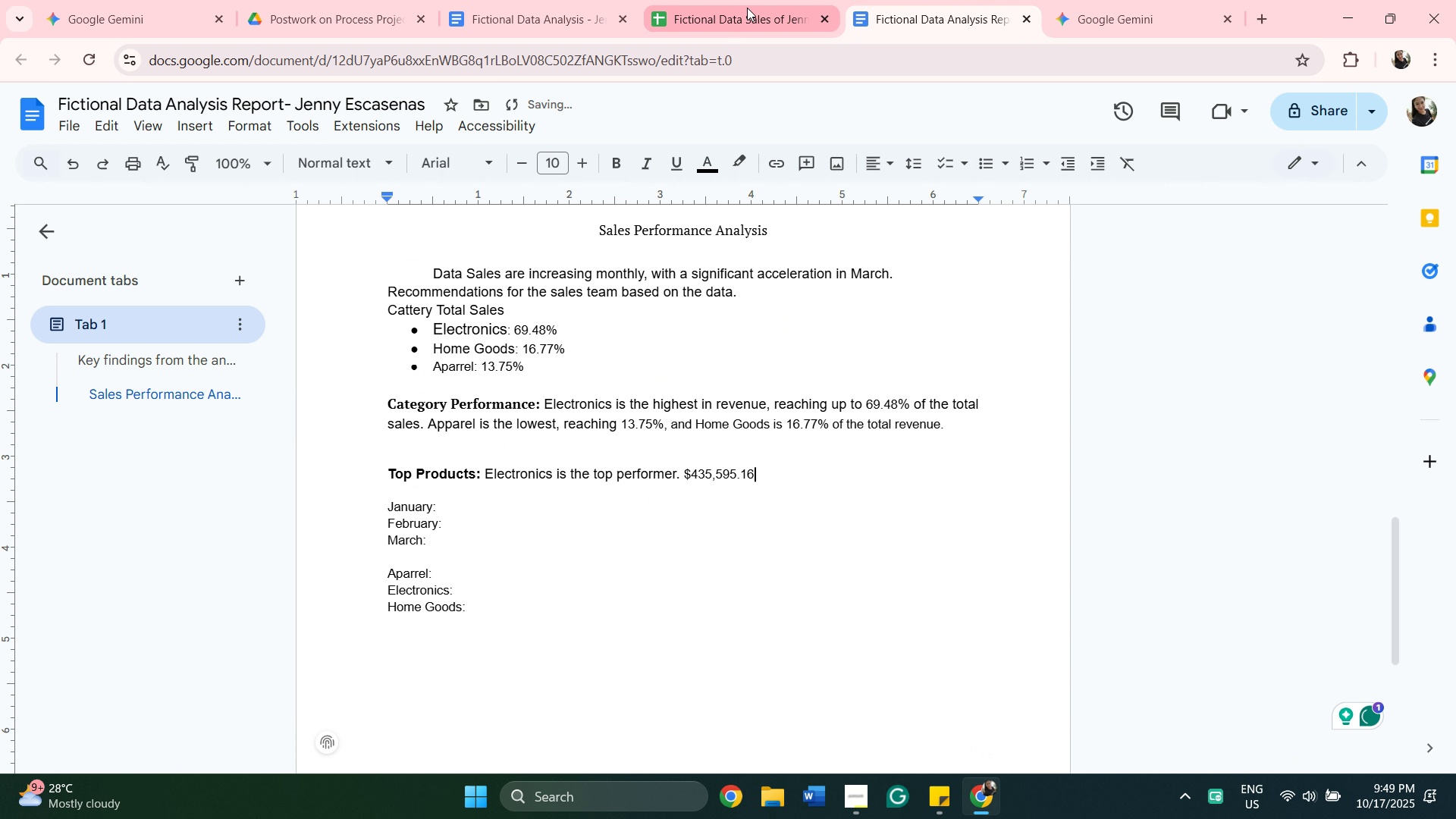 
left_click([747, 8])
 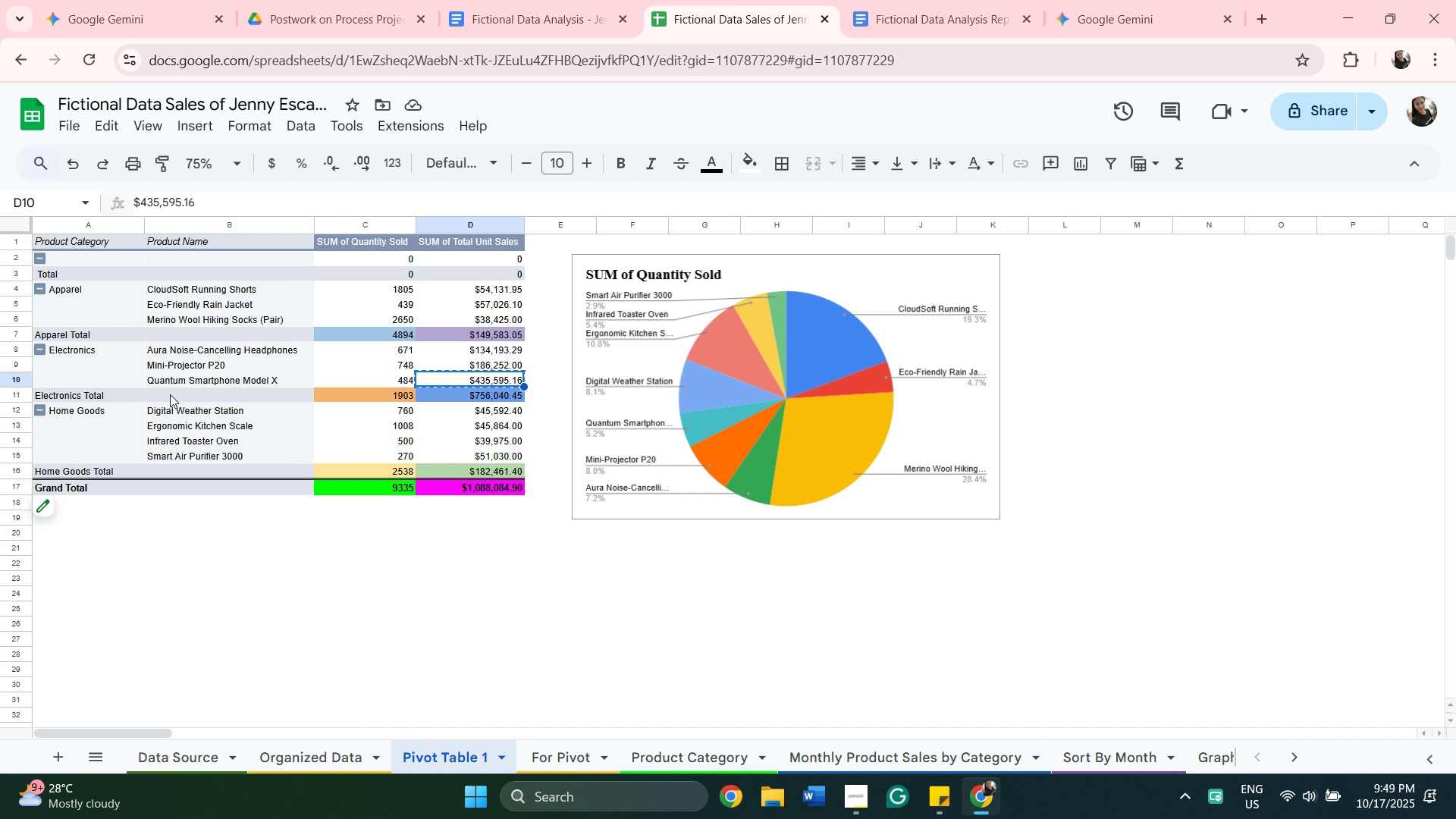 
left_click([180, 381])
 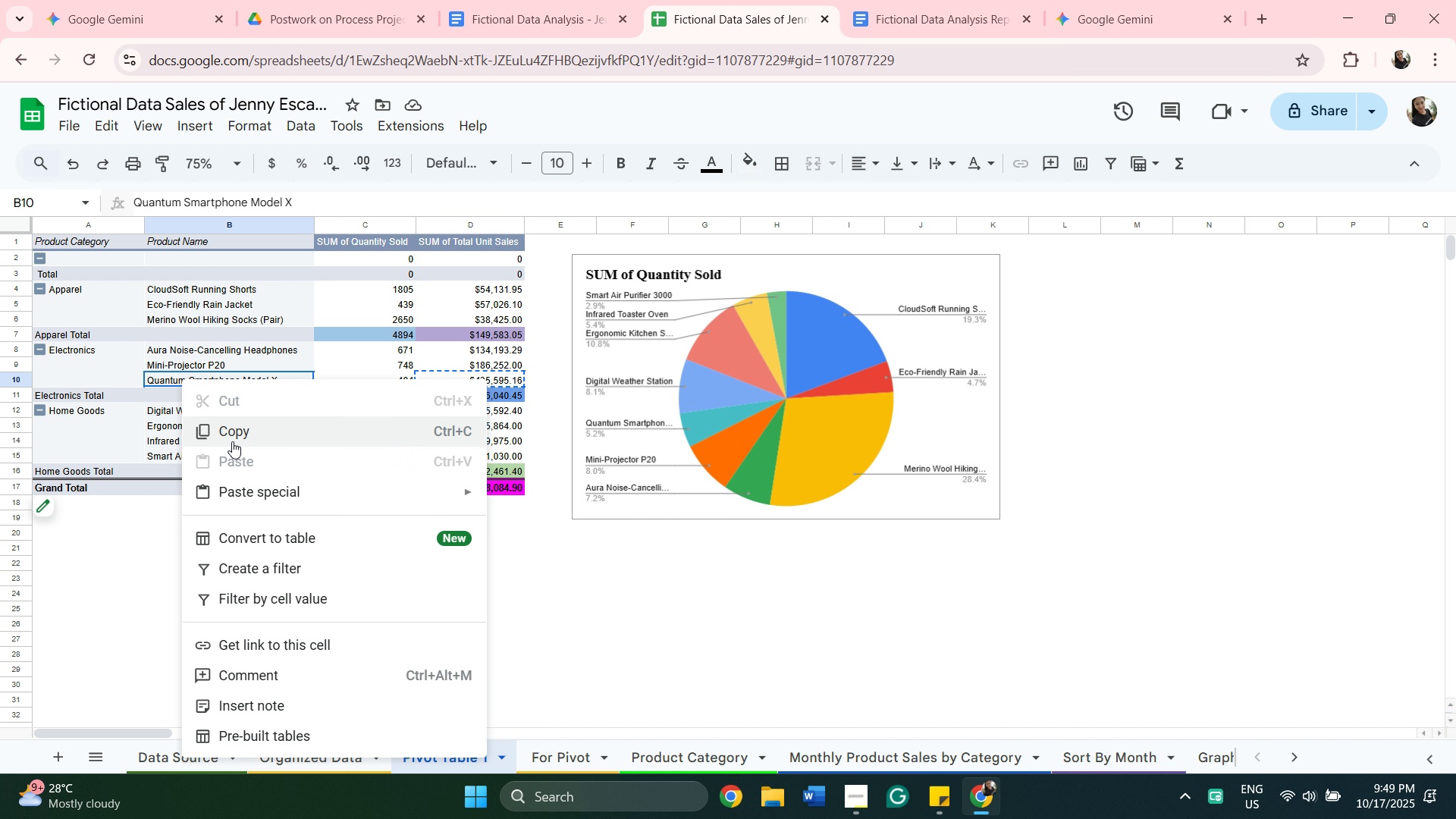 
left_click([232, 431])
 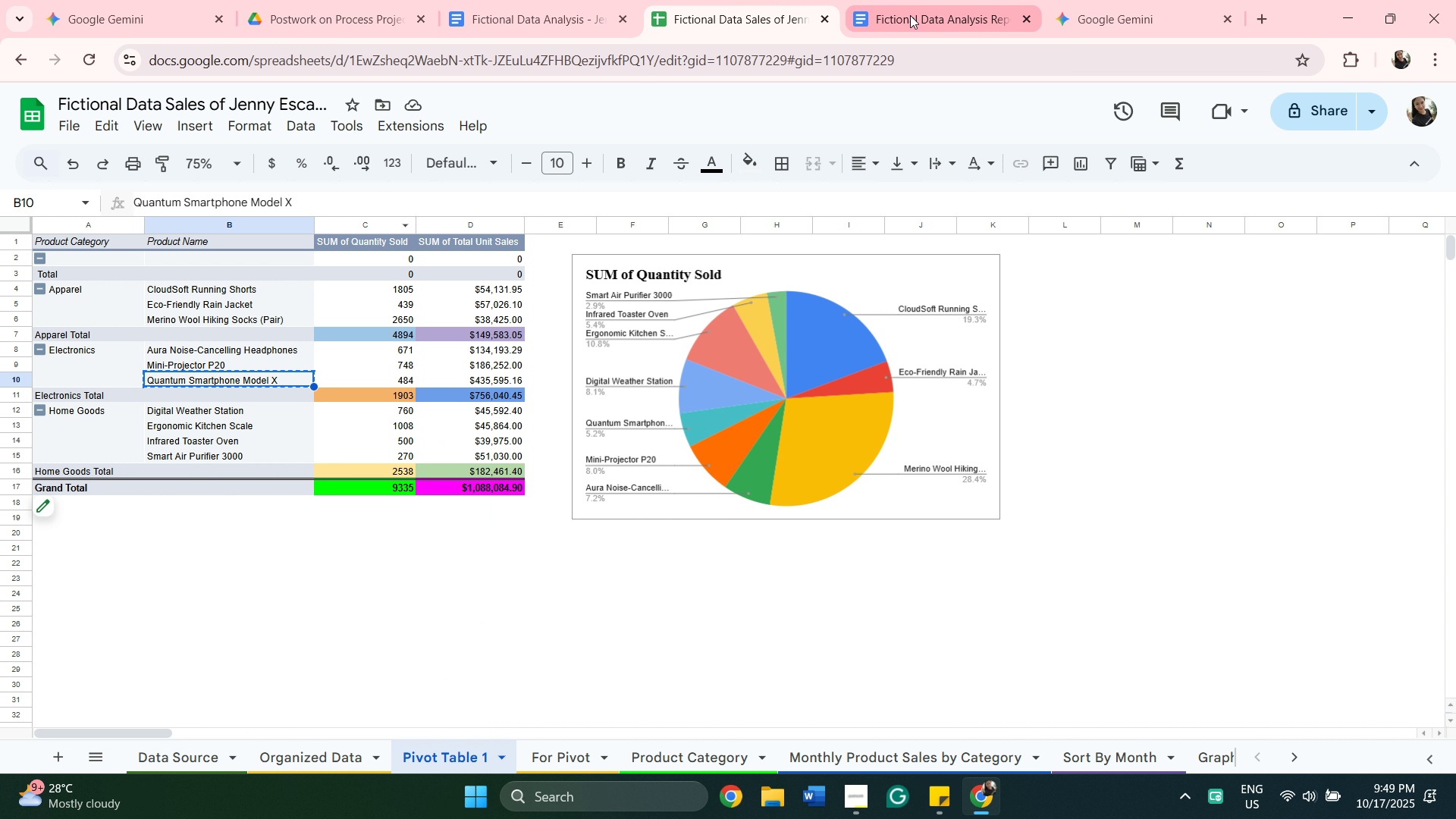 
left_click([910, 15])
 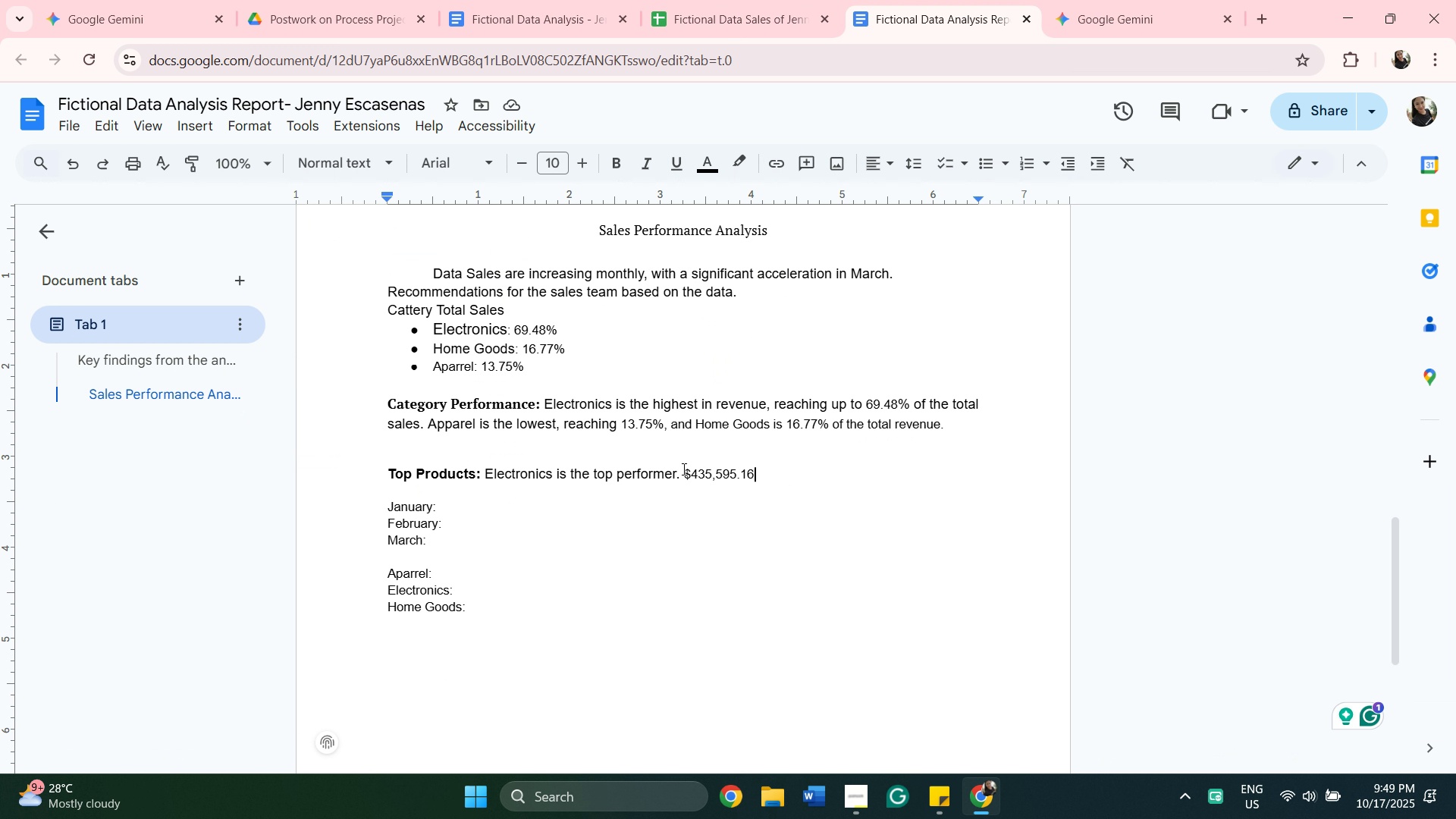 
left_click([682, 469])
 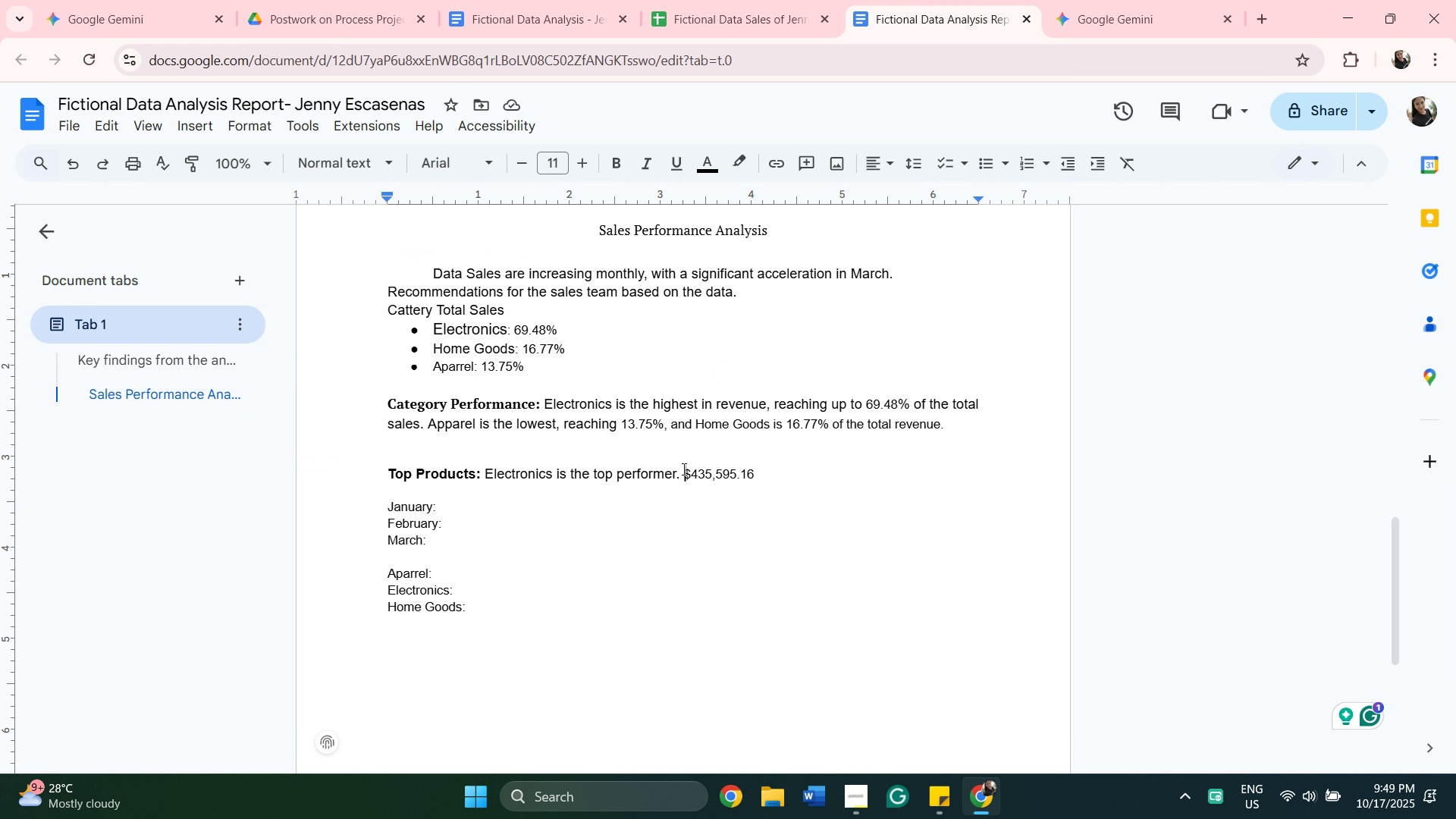 
right_click([682, 469])
 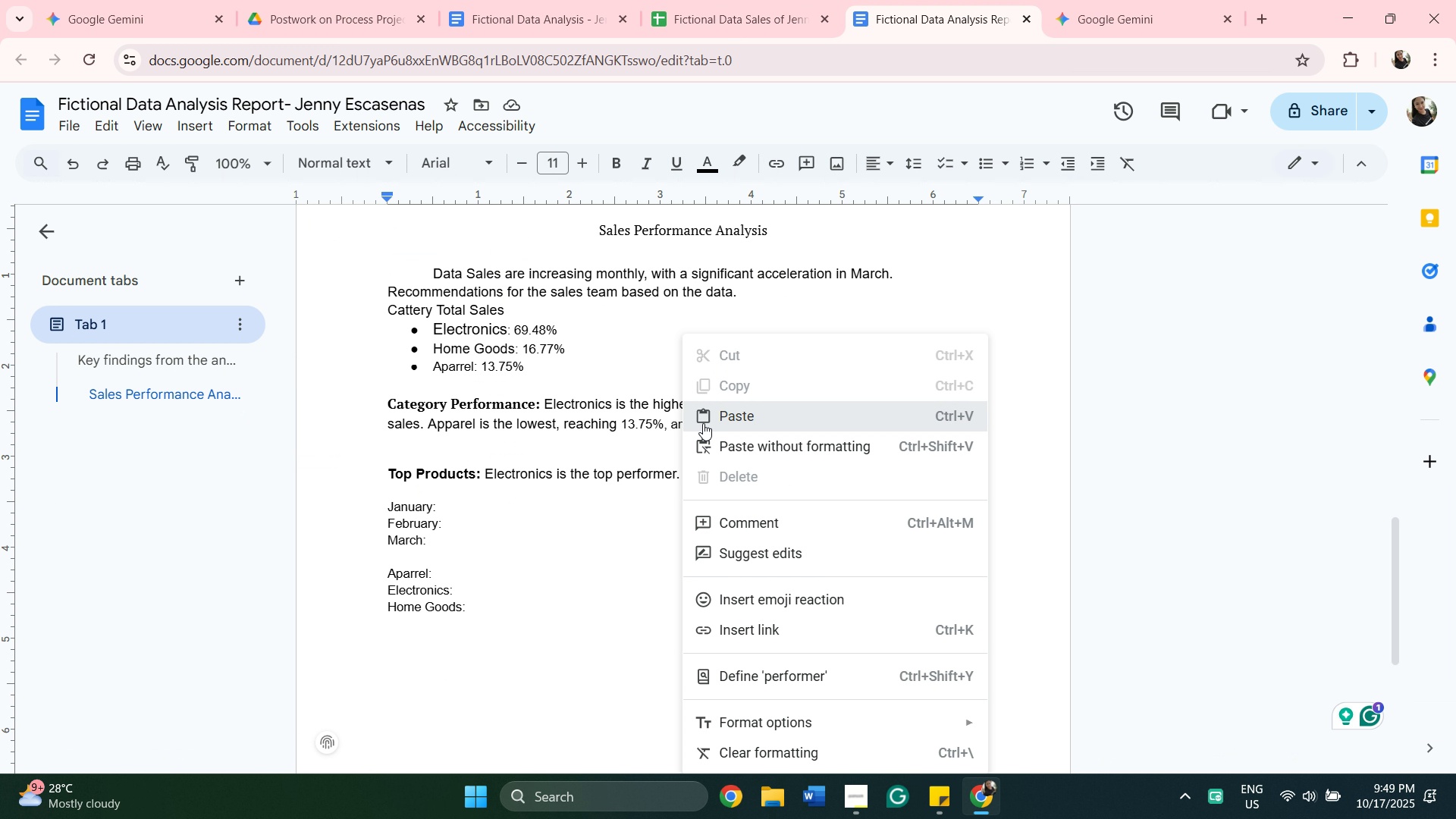 
left_click([703, 423])
 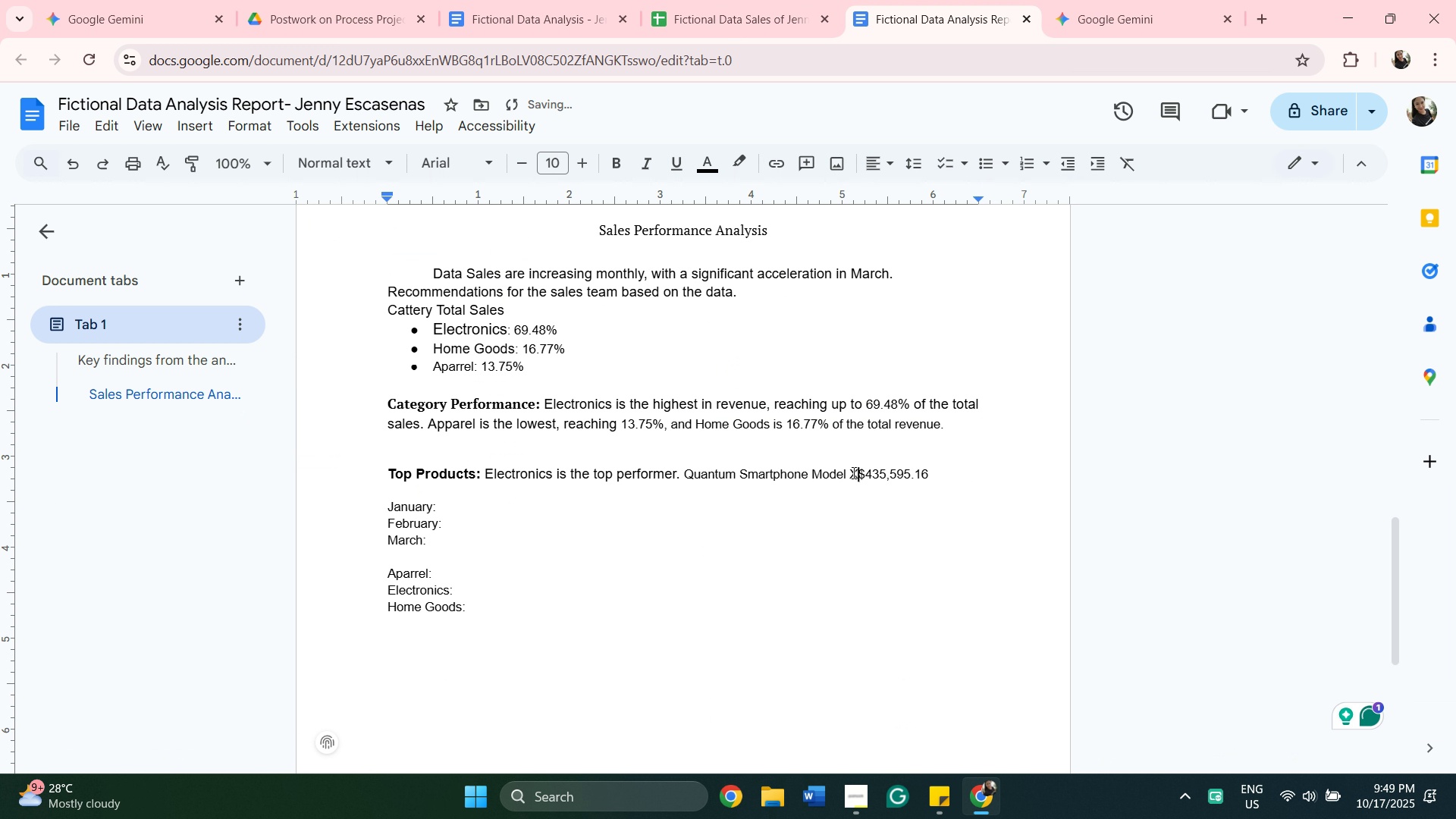 
key(Space)
 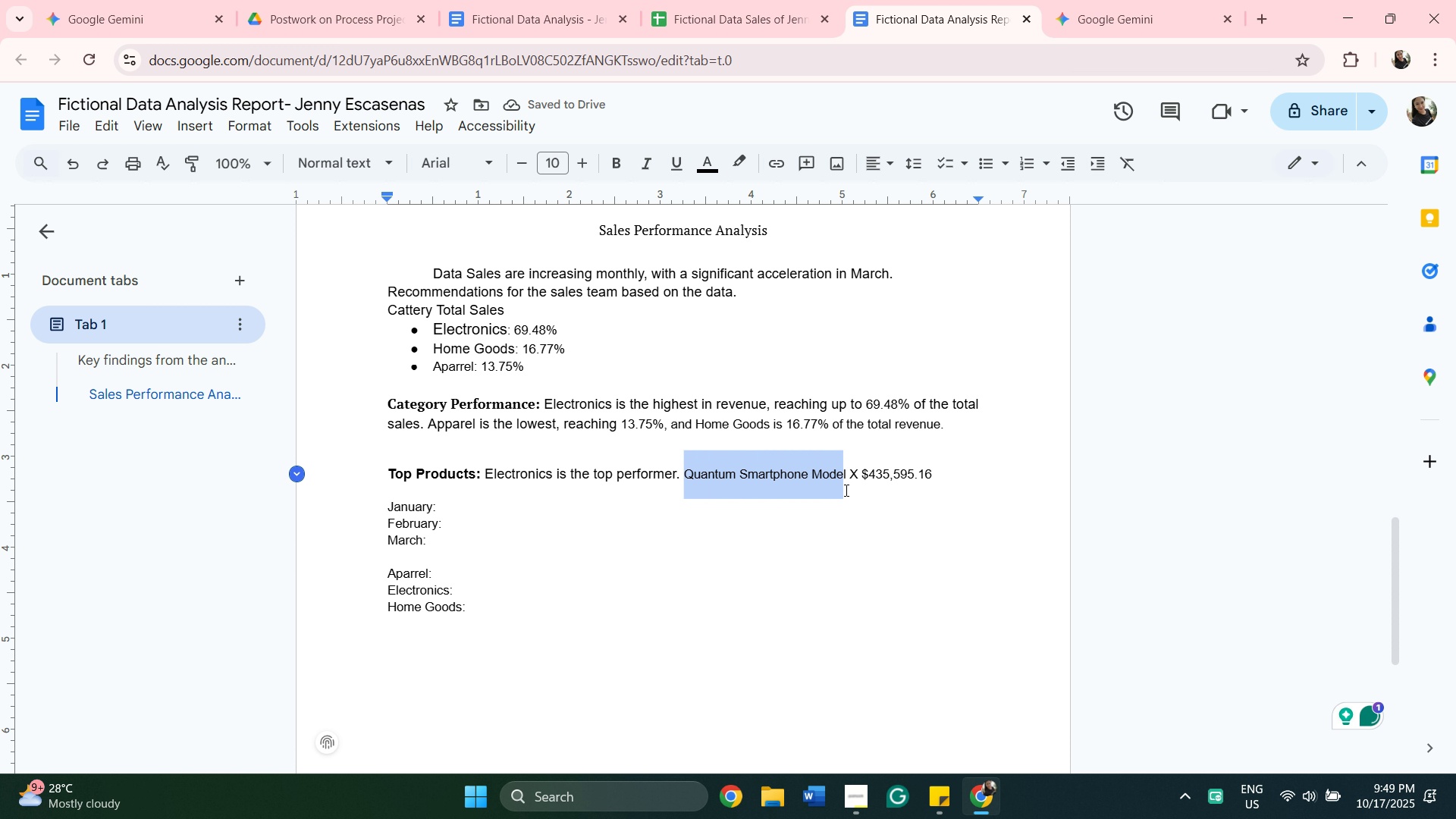 
wait(9.86)
 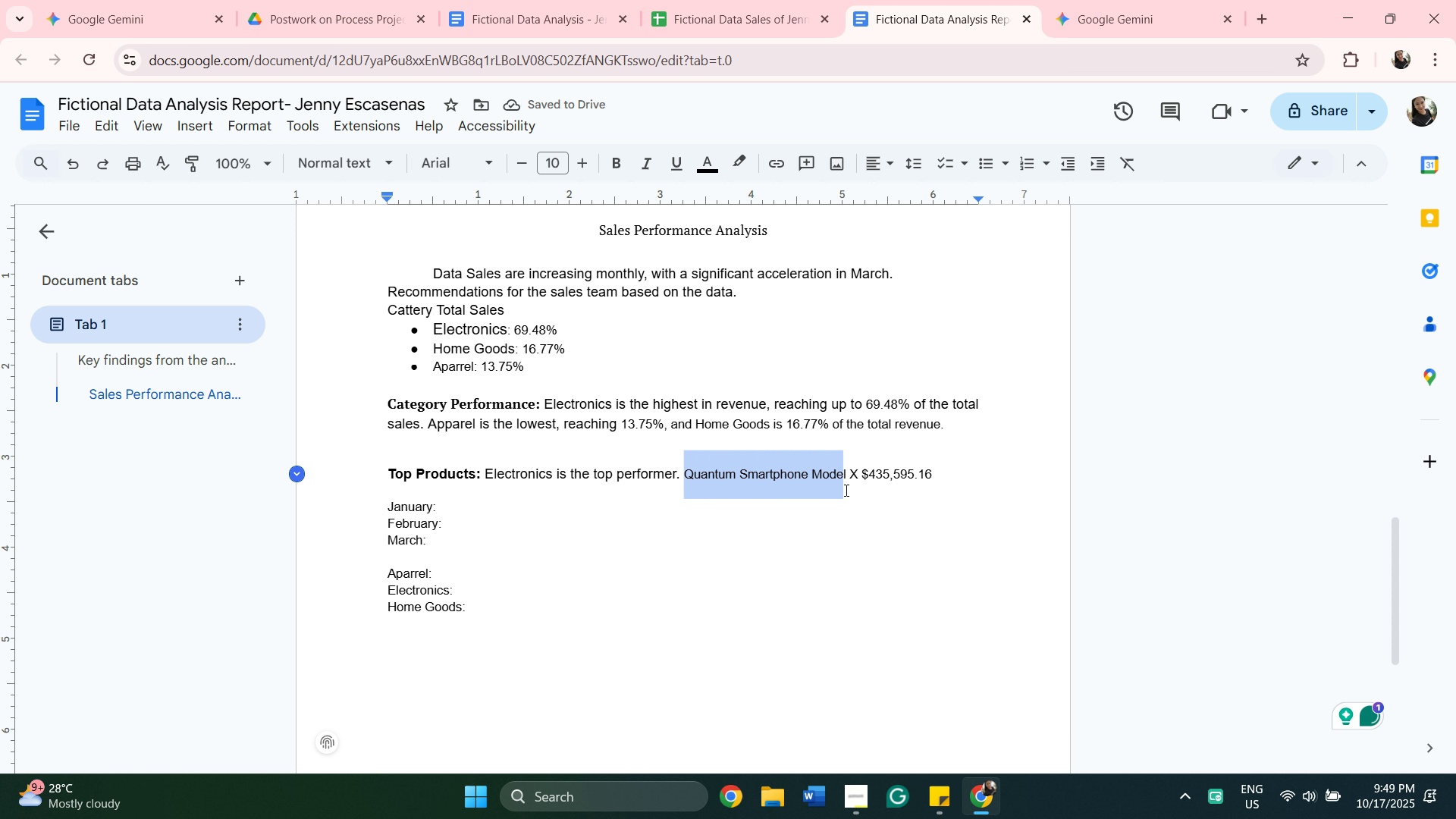 
left_click([650, 166])
 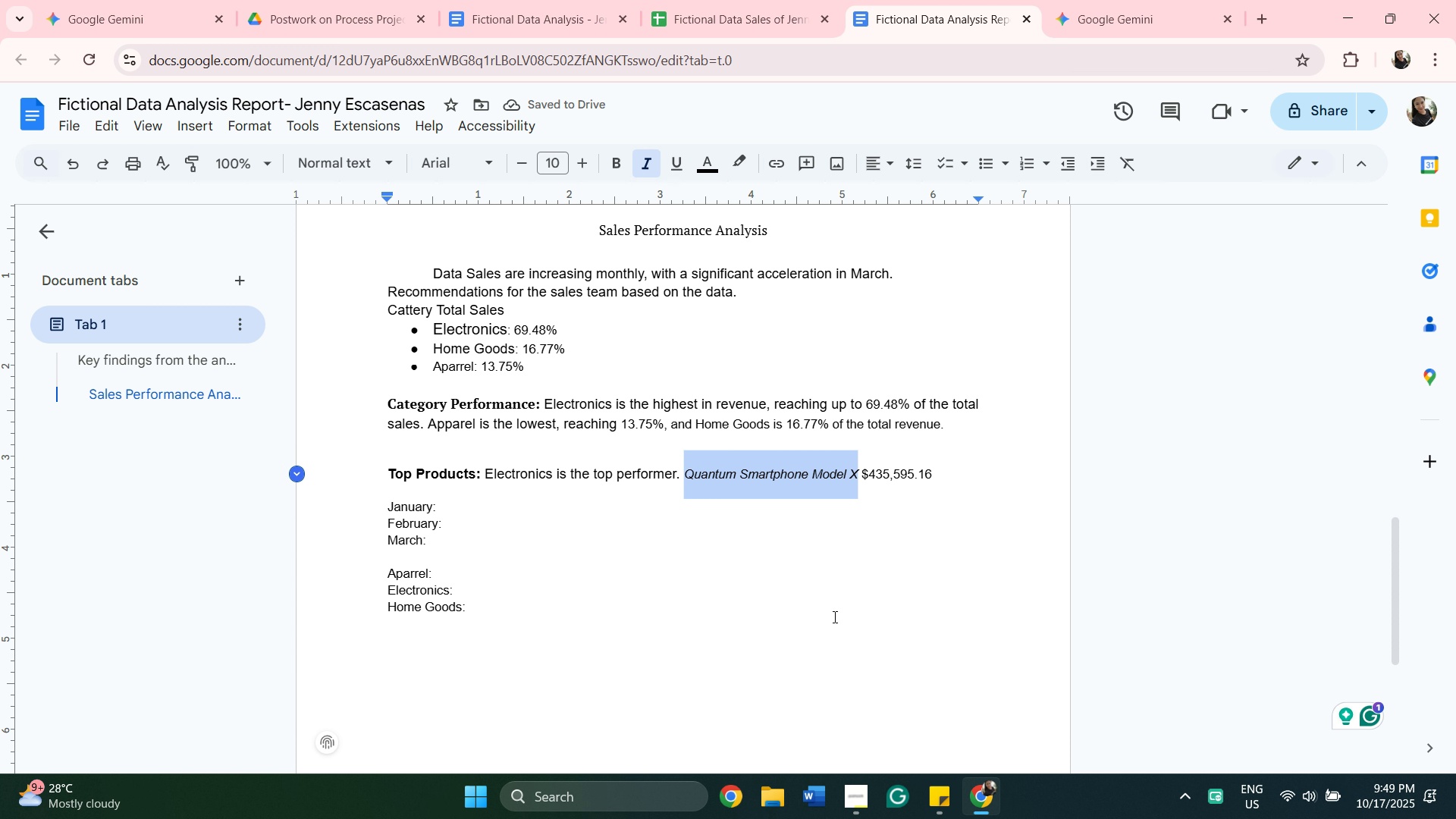 
wait(8.12)
 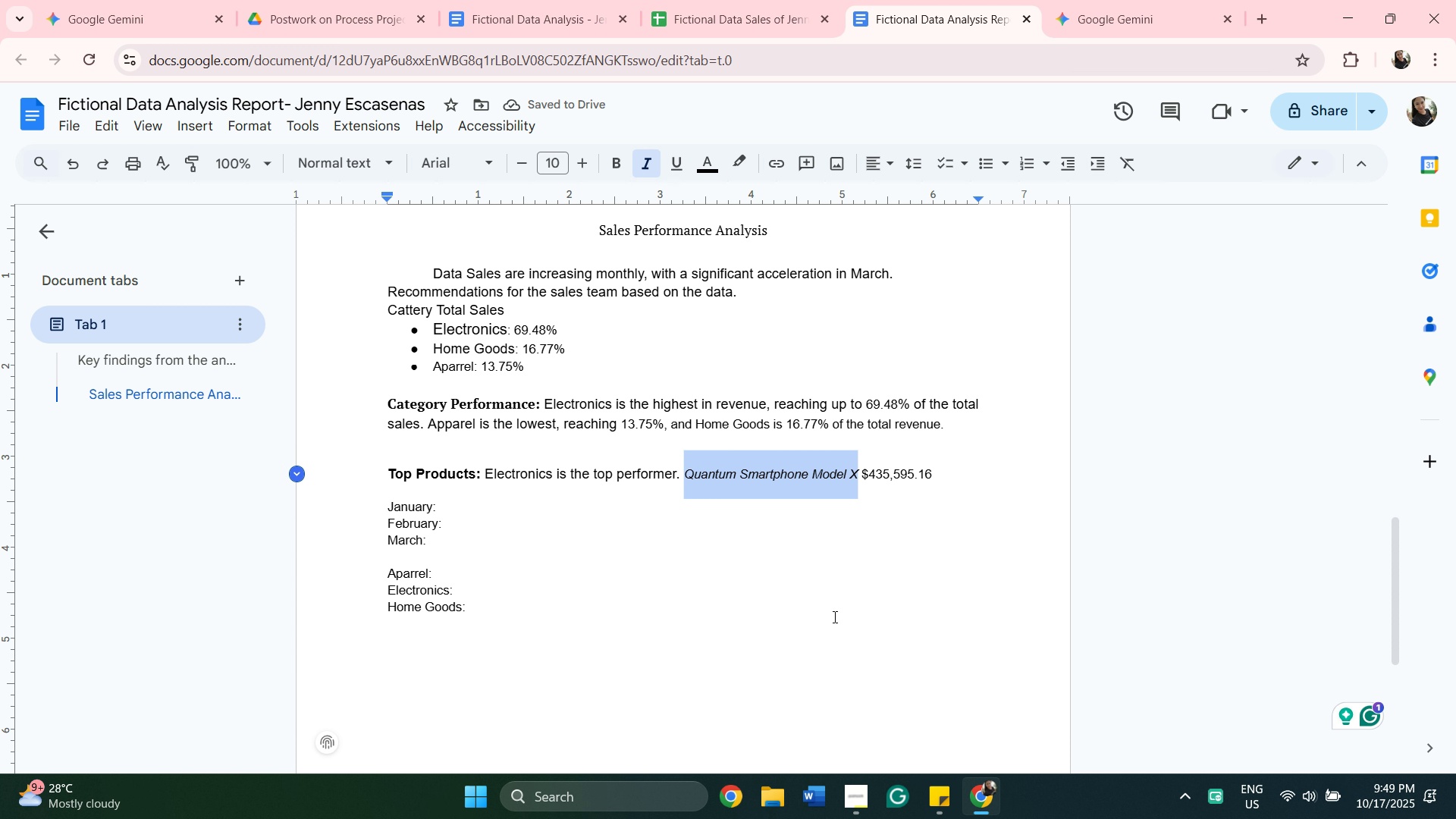 
left_click([962, 475])
 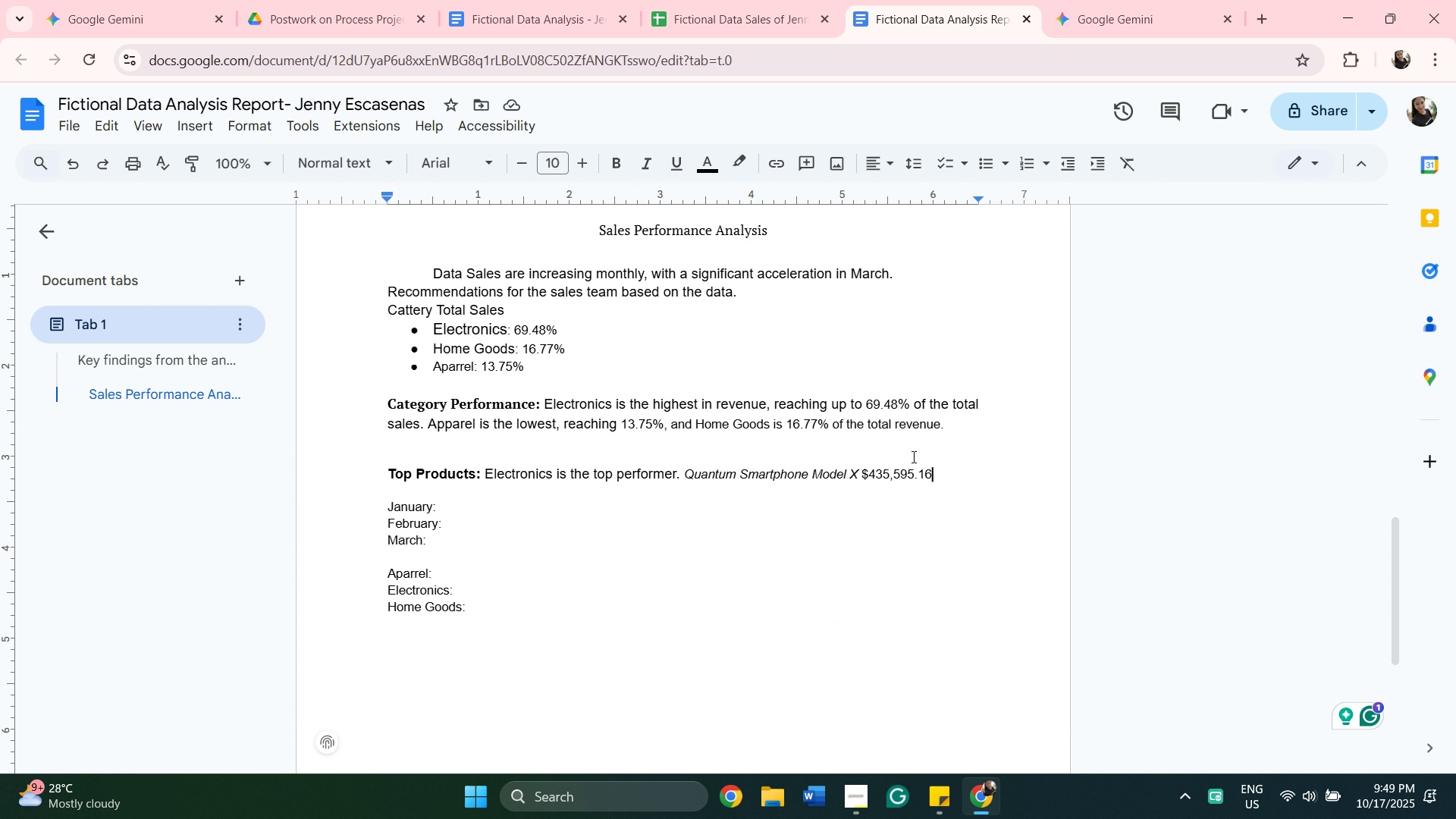 
key(Space)
 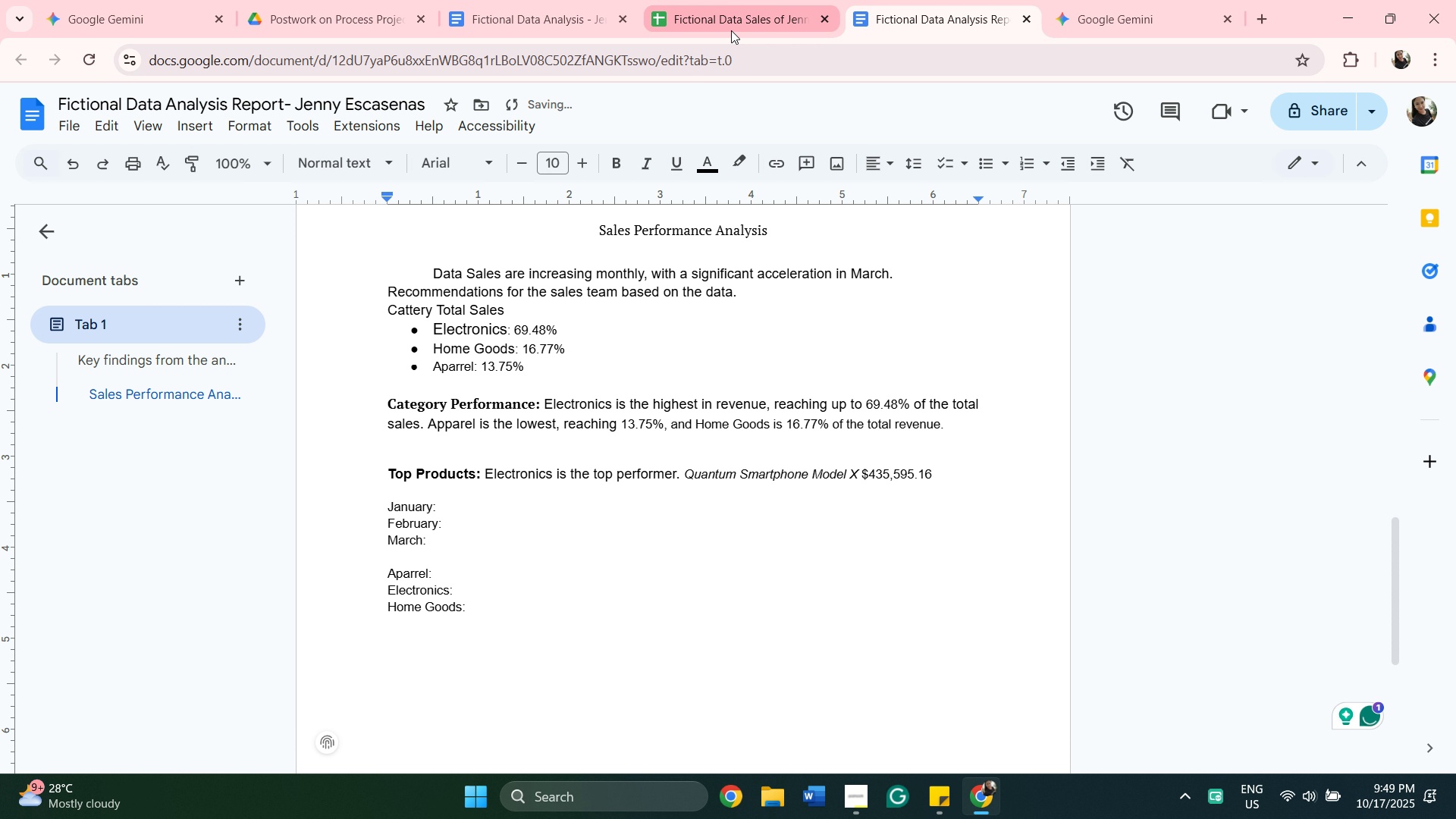 
left_click([731, 30])
 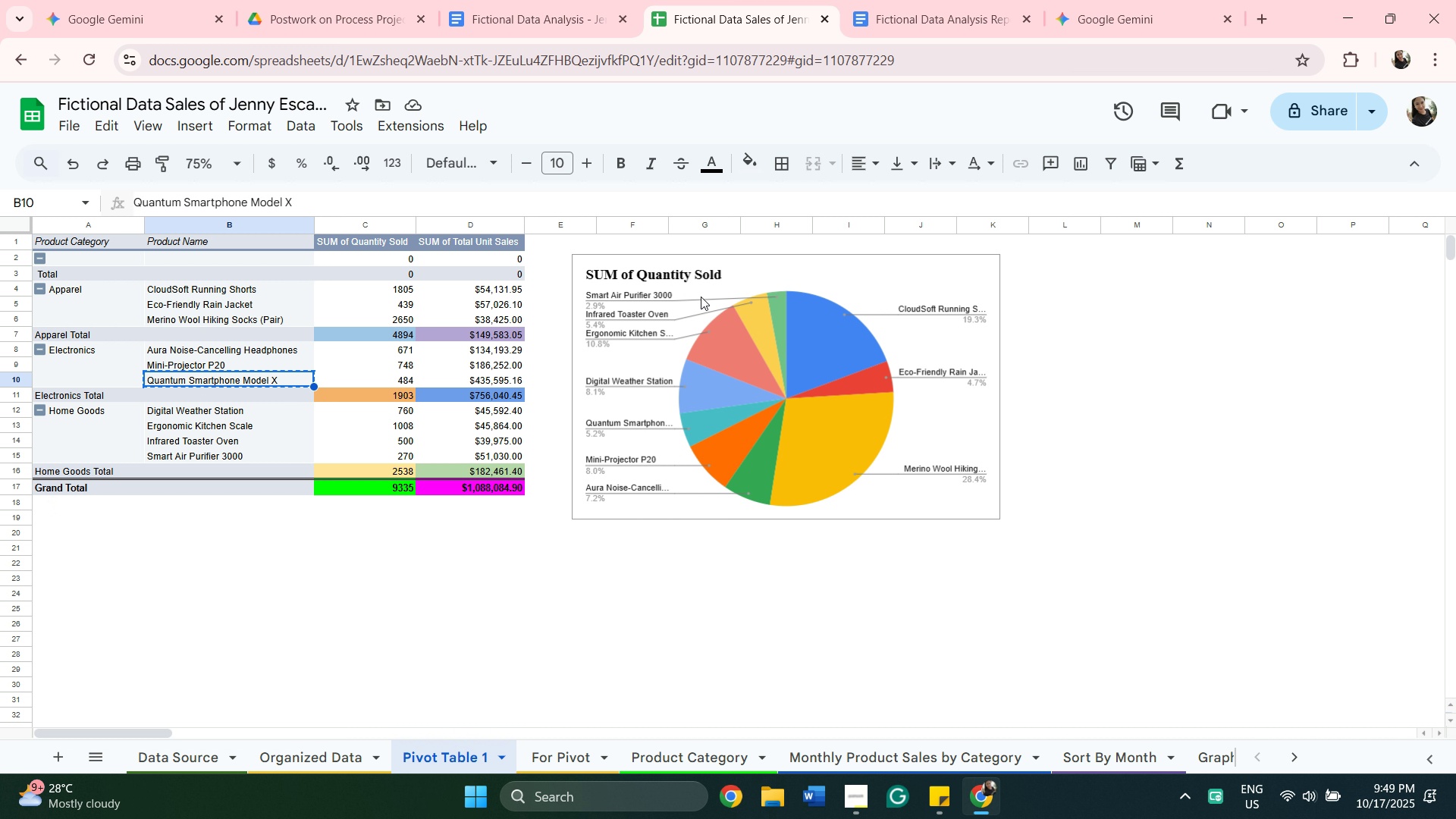 
wait(25.9)
 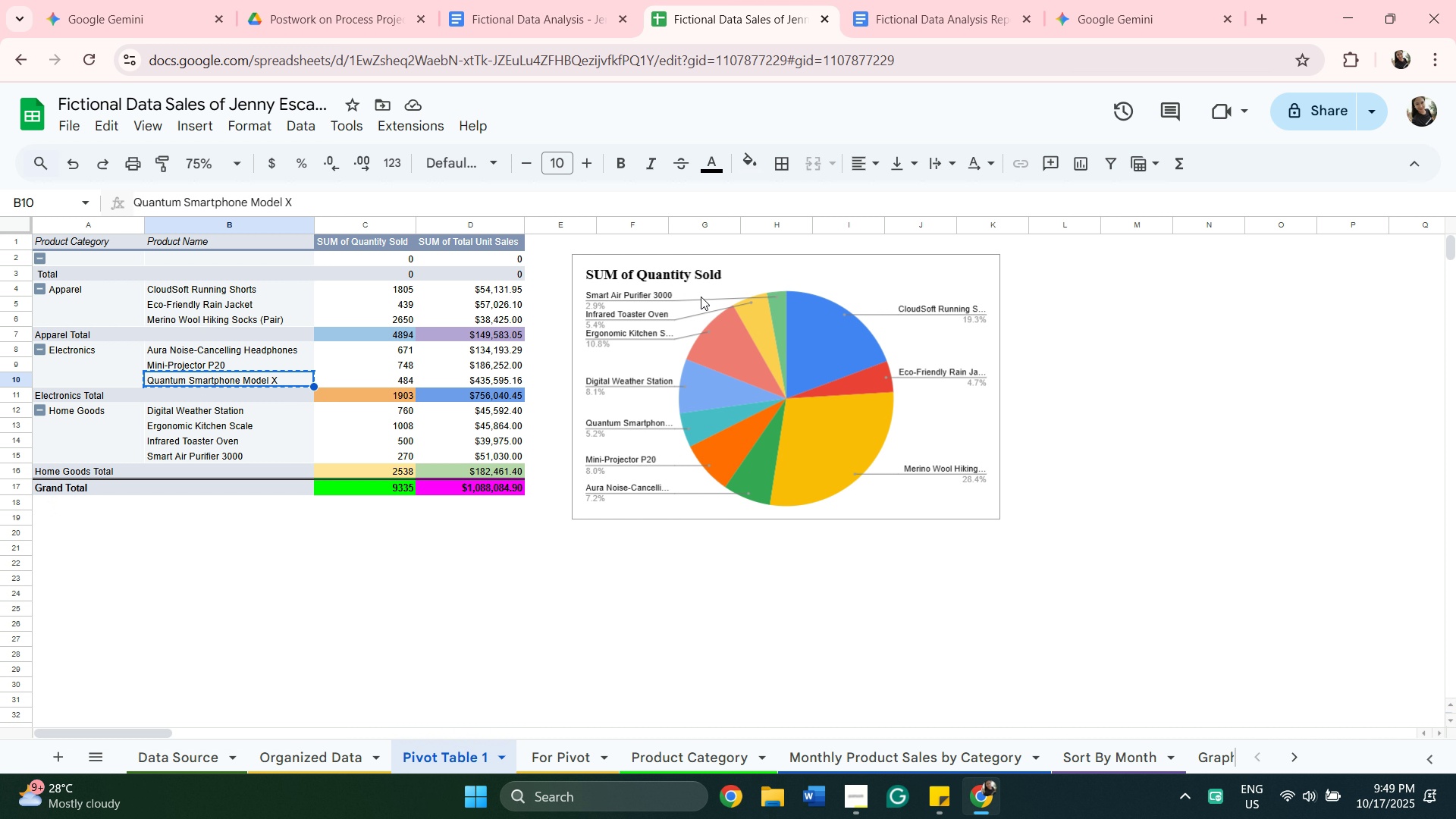 
mouse_move([490, 360])
 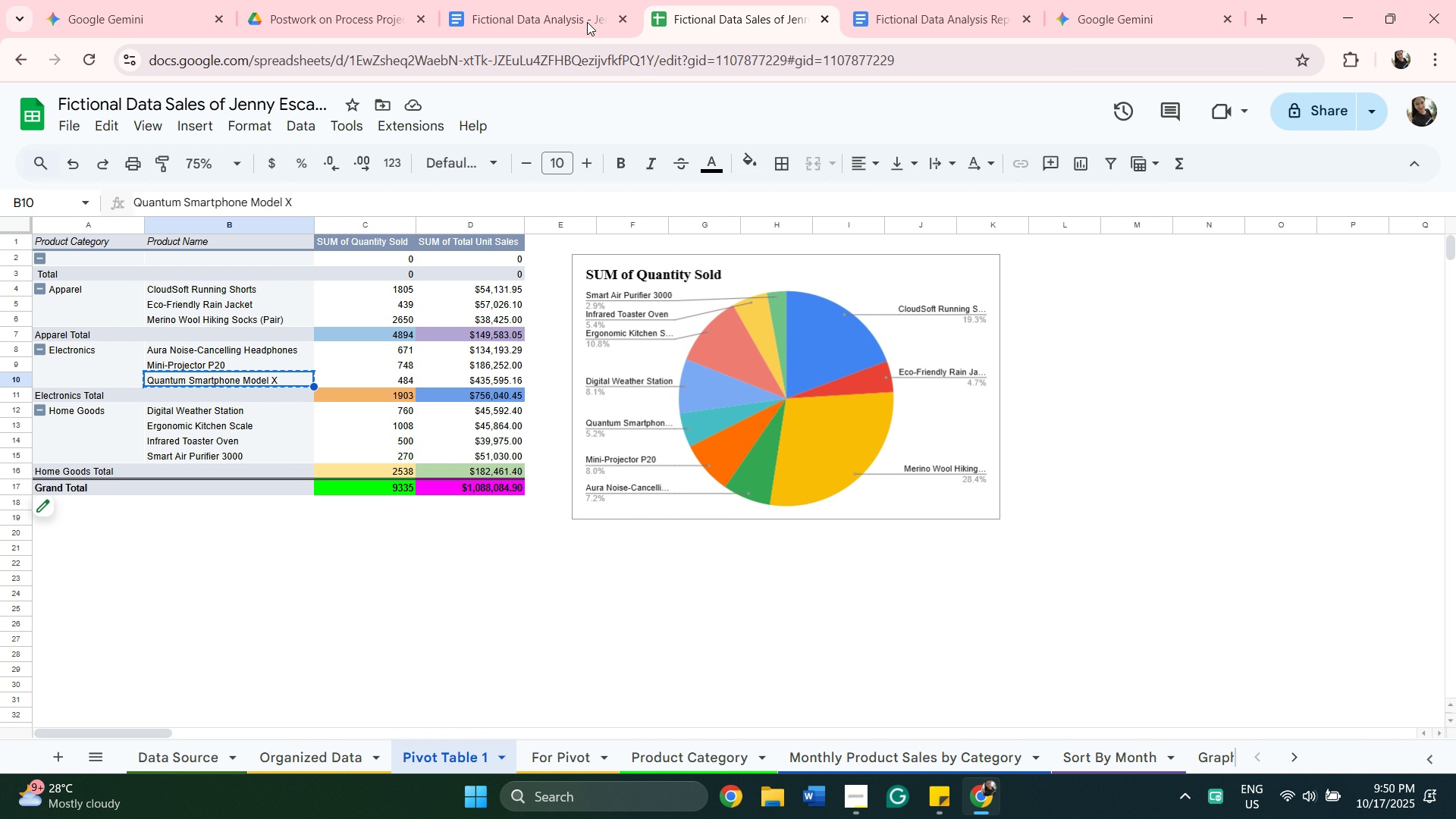 
wait(6.61)
 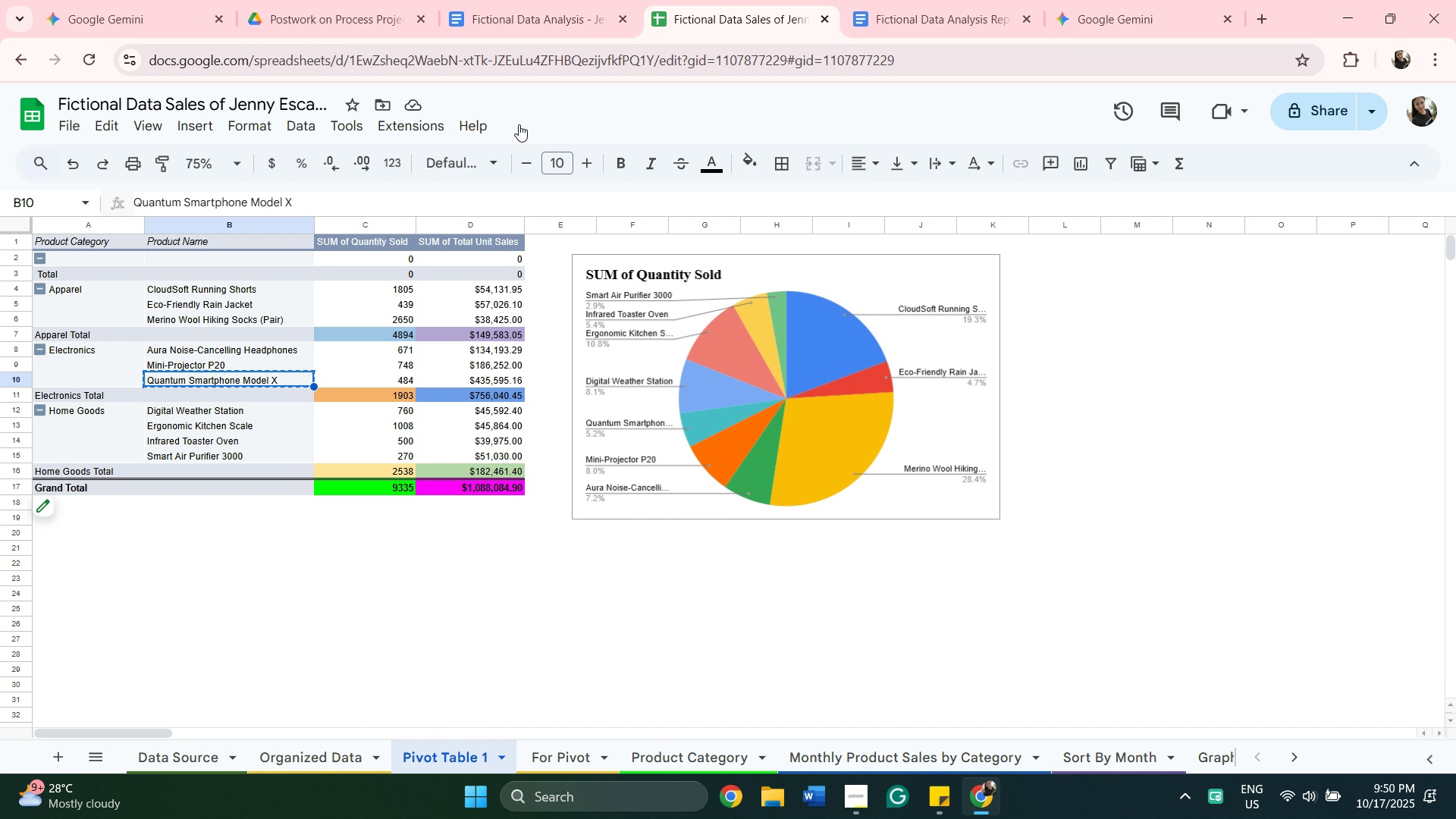 
mouse_move([609, 10])
 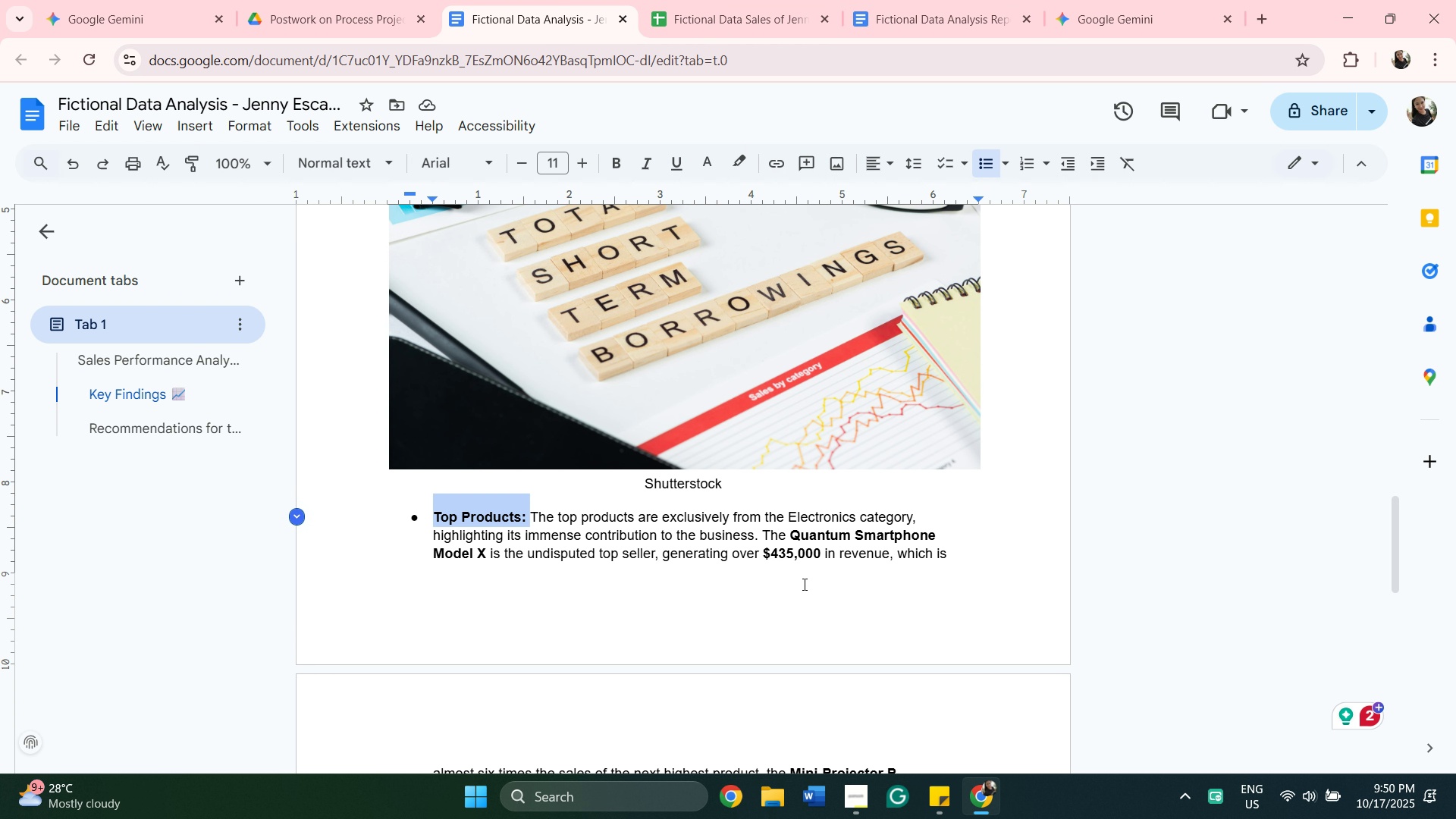 
wait(12.52)
 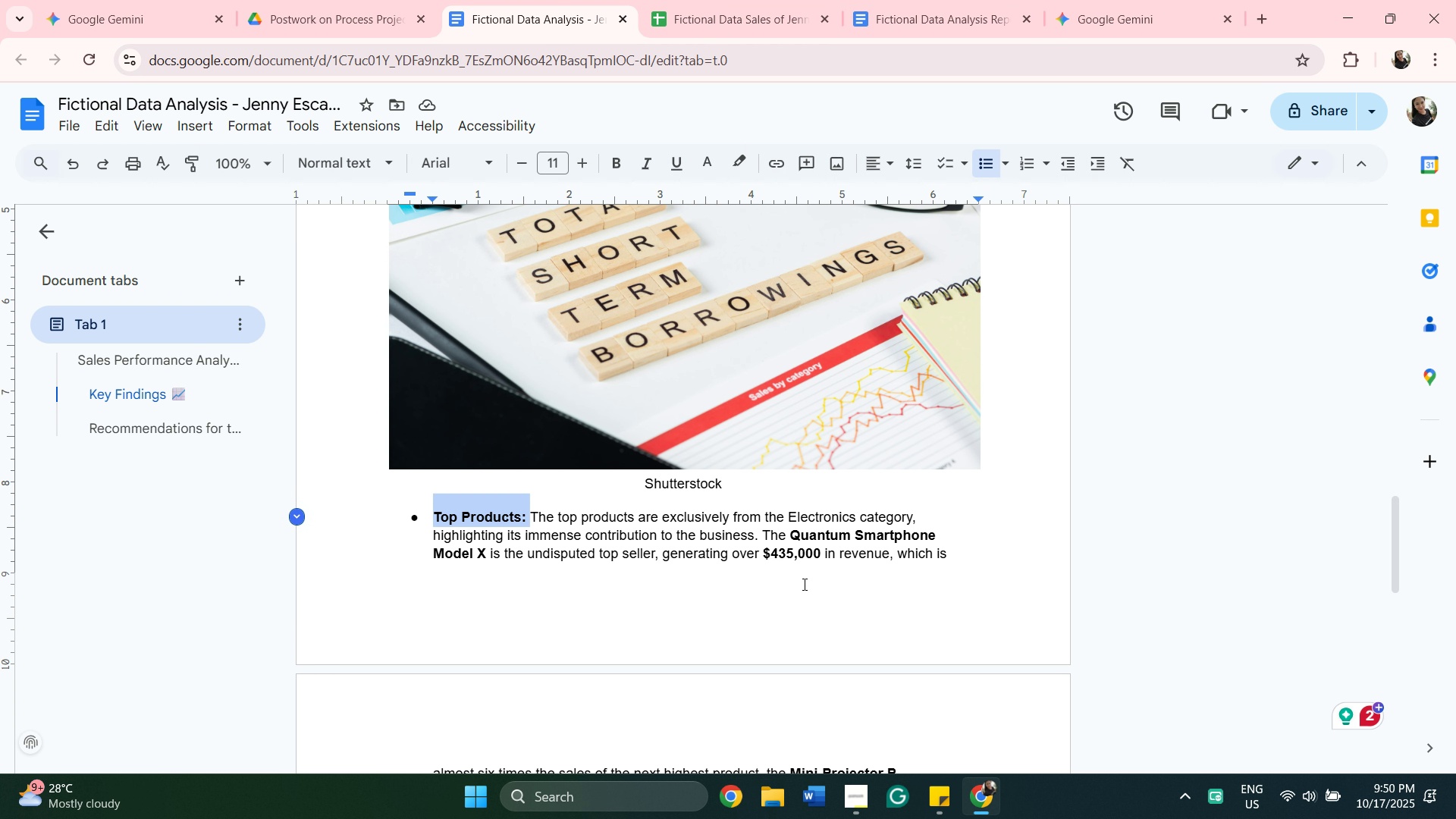 
left_click([746, 8])
 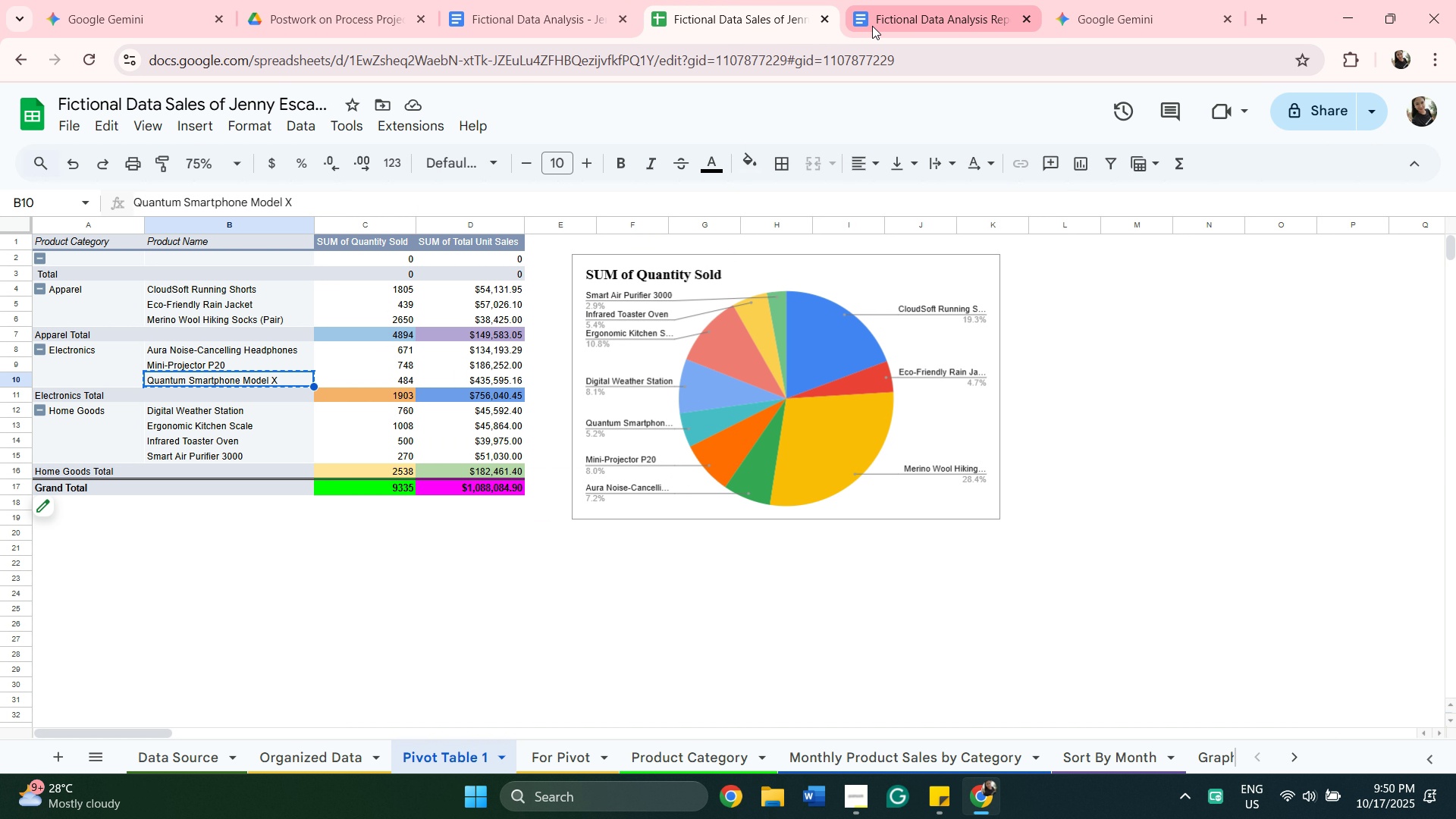 
left_click([872, 26])
 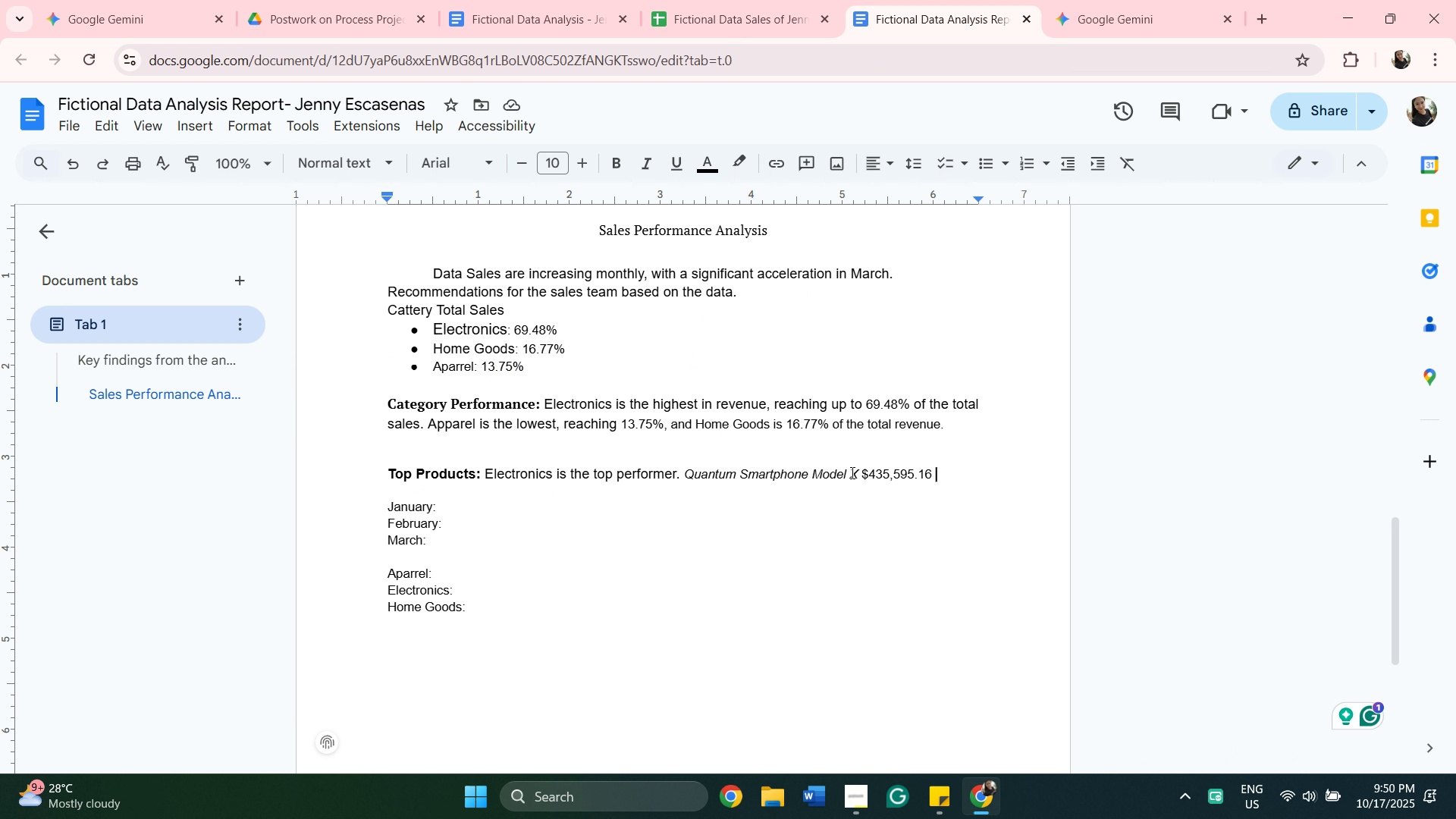 
left_click([858, 472])
 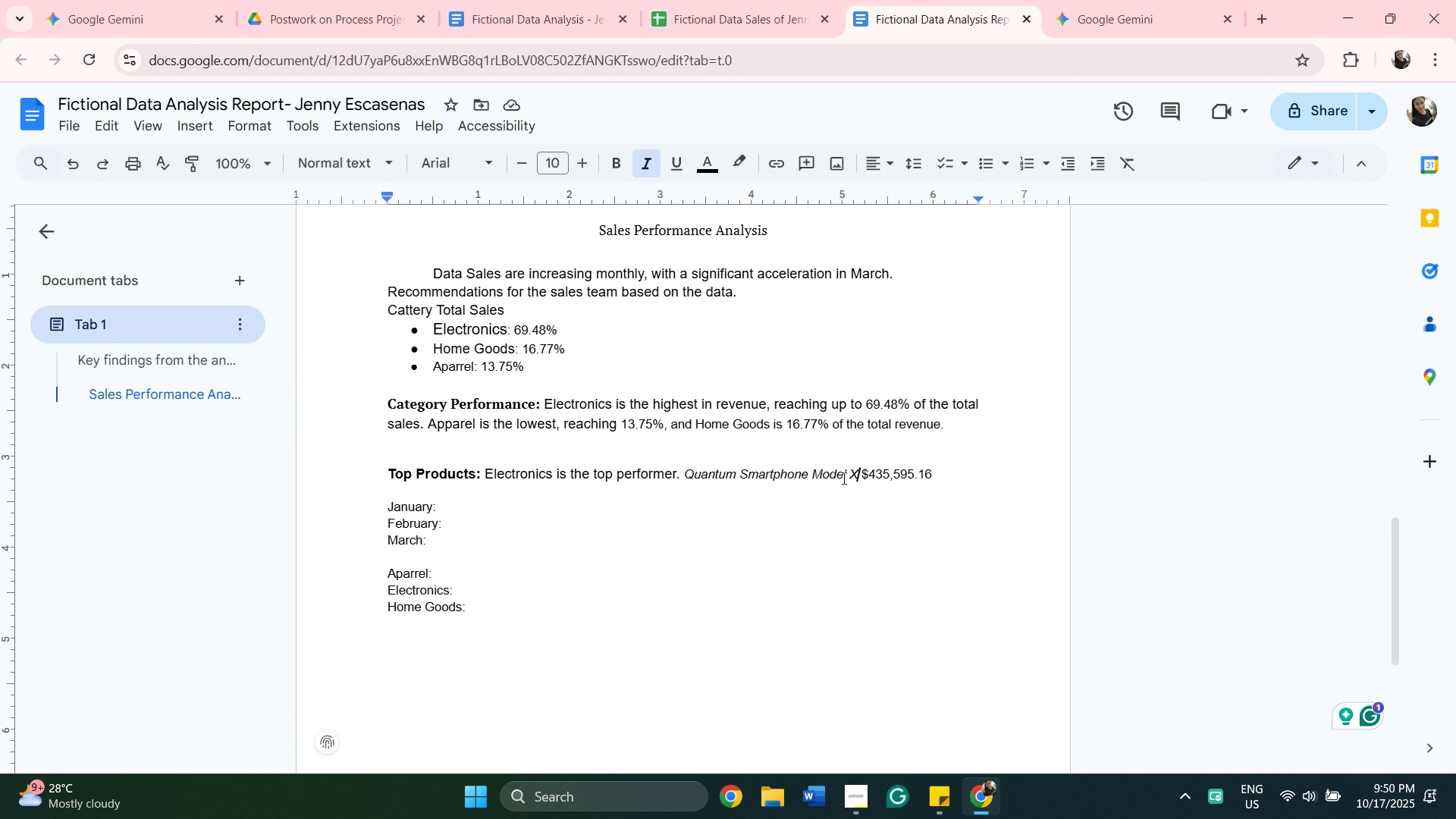 
type( generates)
key(Backspace)
key(Backspace)
key(Backspace)
key(Backspace)
key(Backspace)
key(Backspace)
key(Backspace)
key(Backspace)
key(Backspace)
 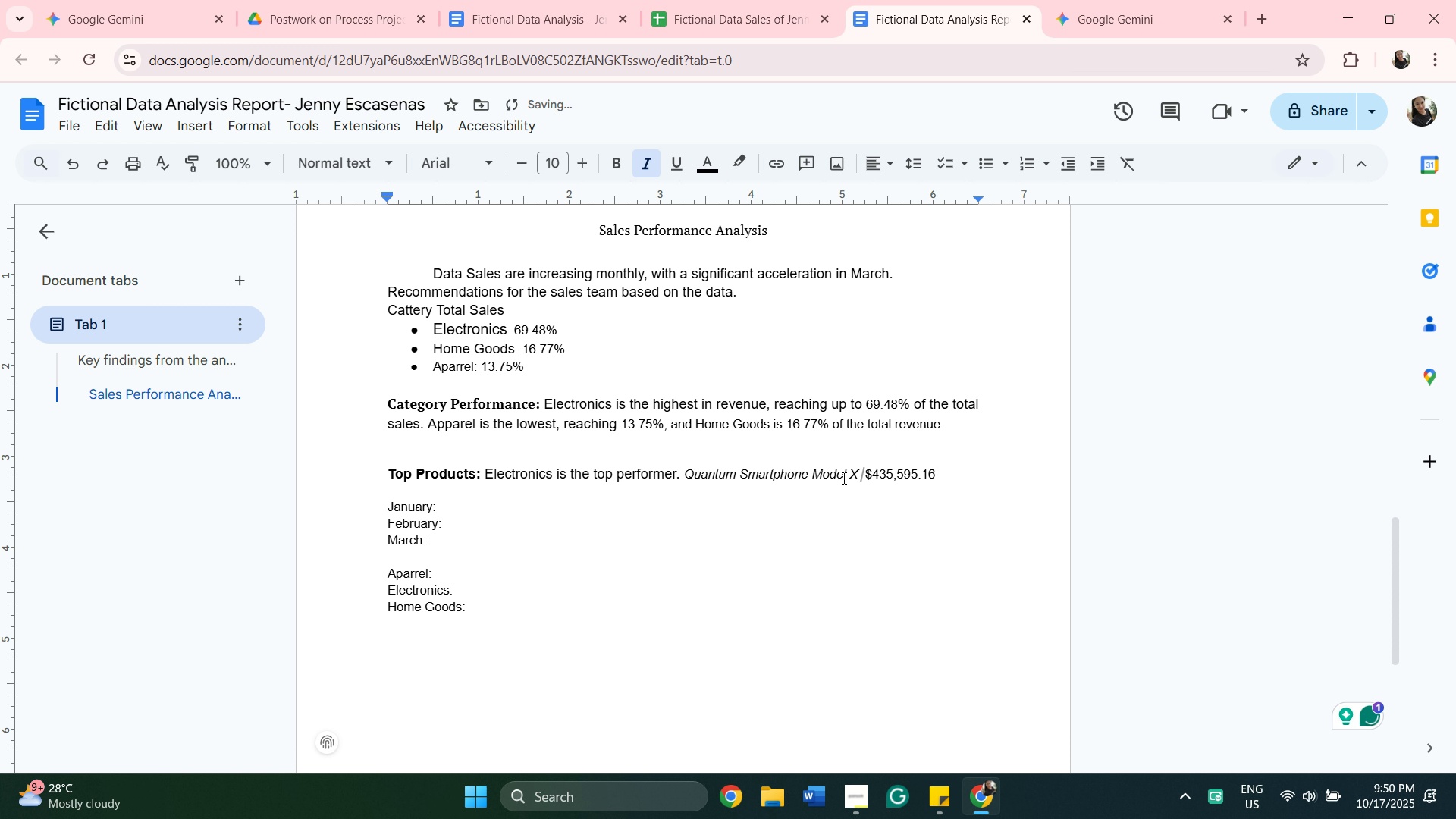 
key(ArrowRight)
 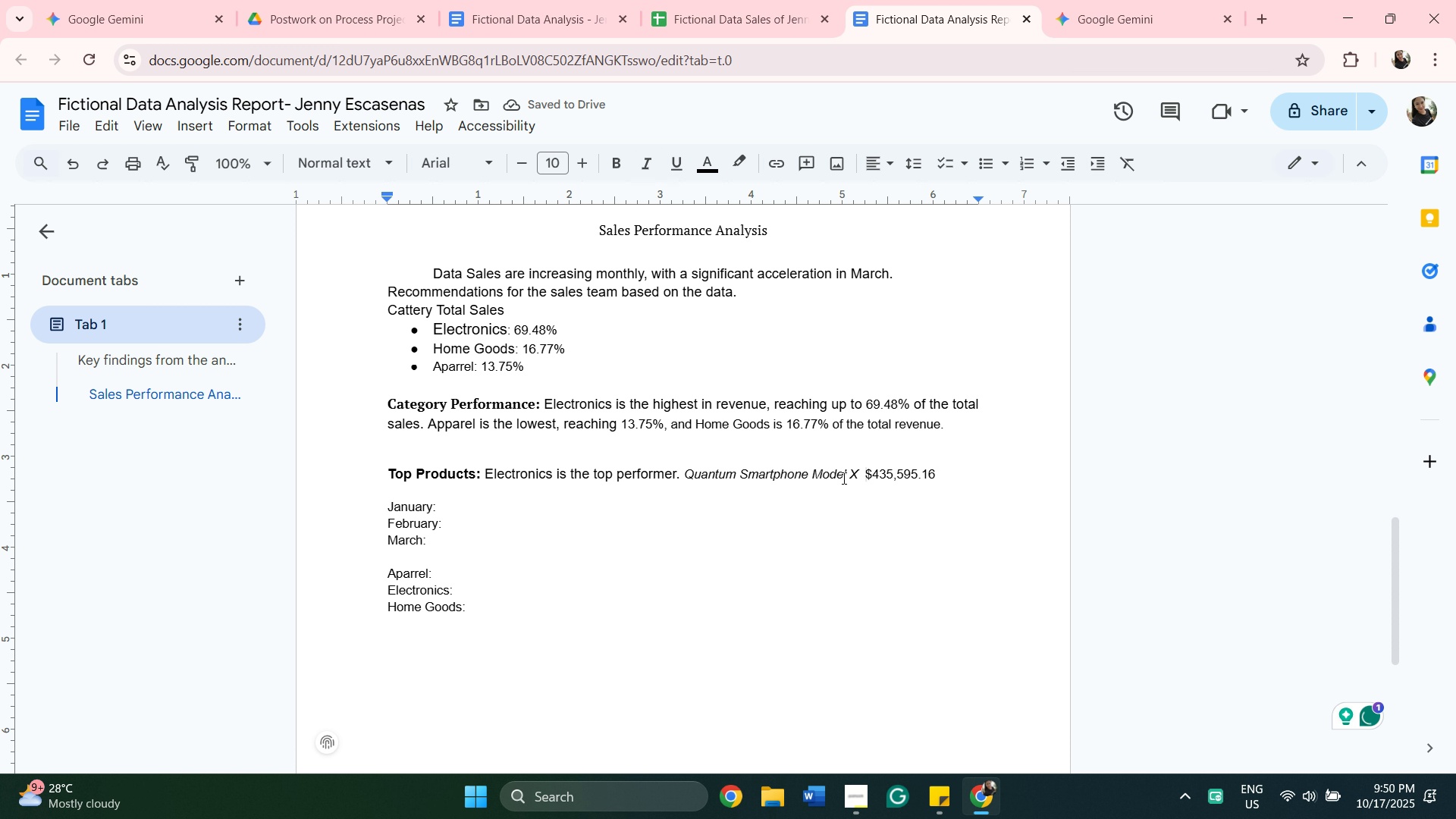 
type(generates )
 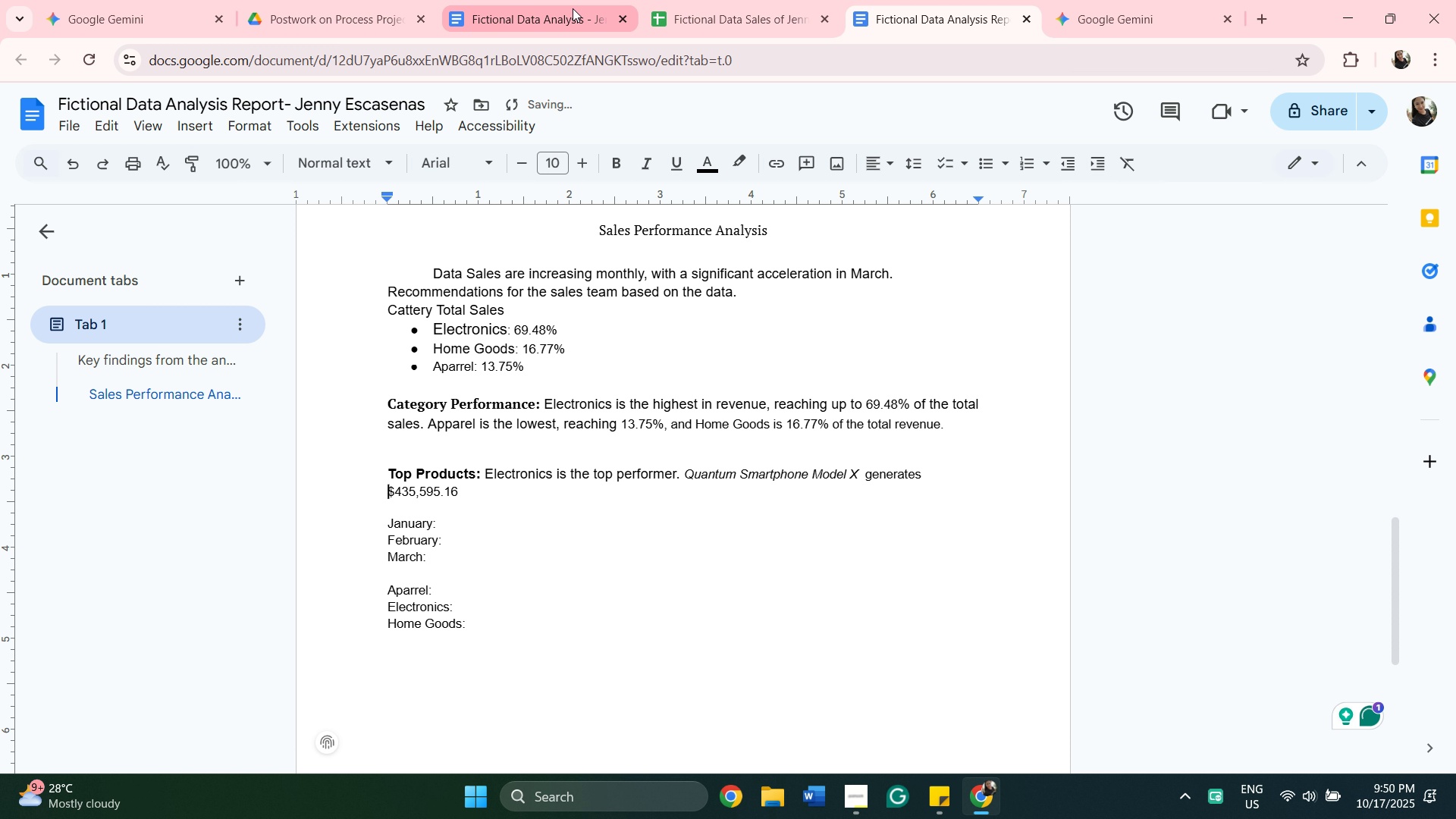 
left_click([573, 10])
 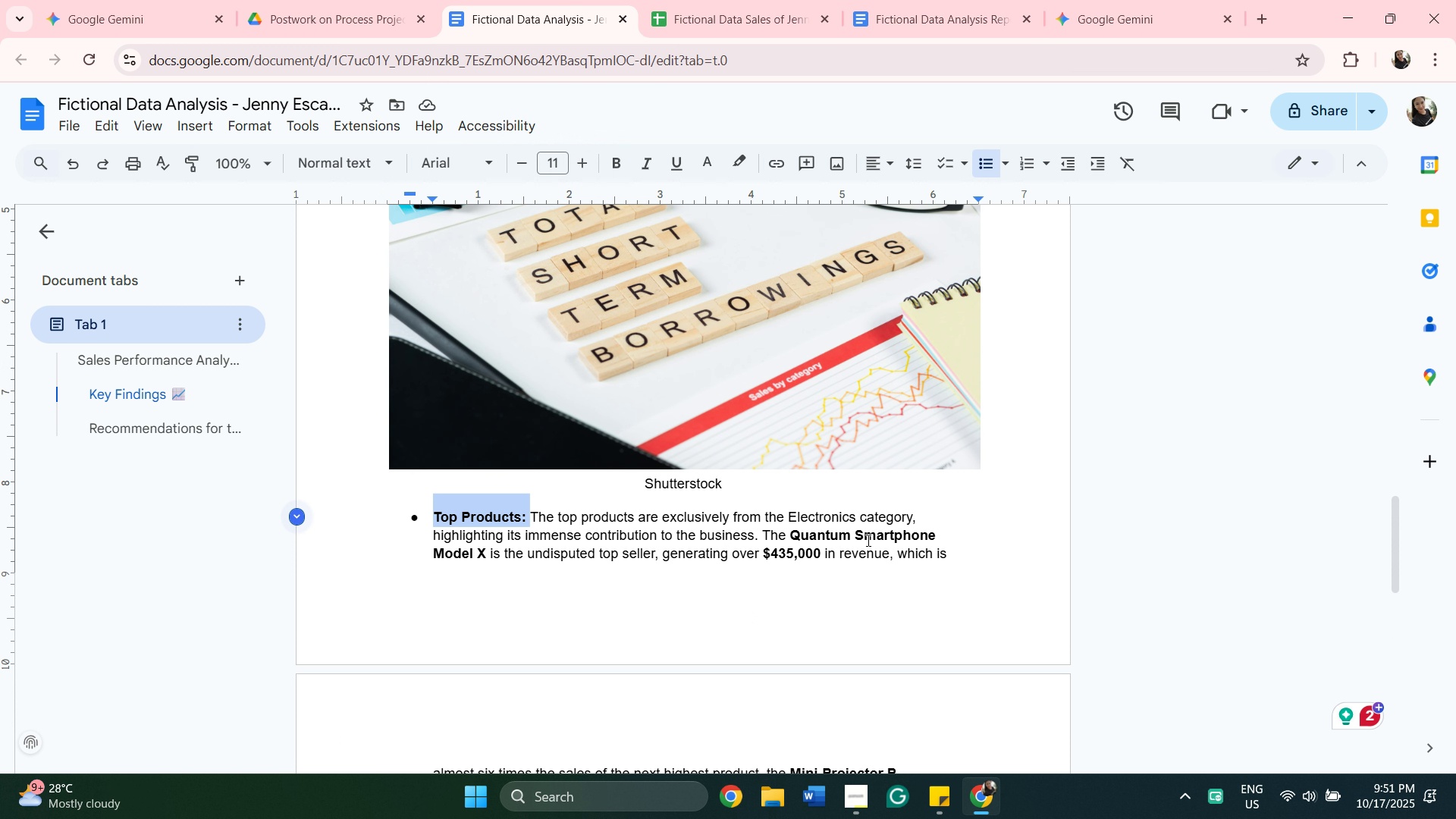 
wait(12.81)
 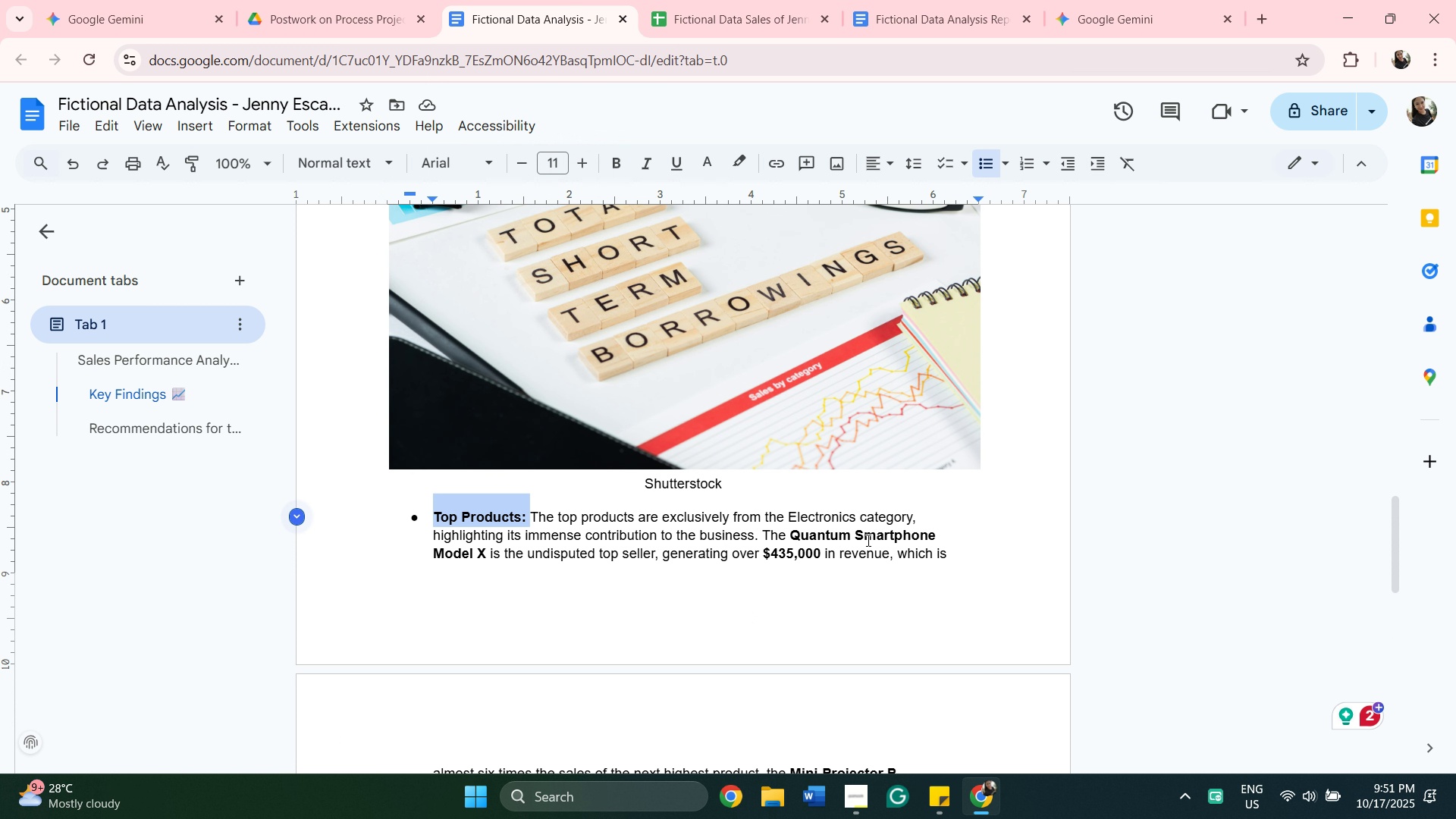 
left_click([927, 18])
 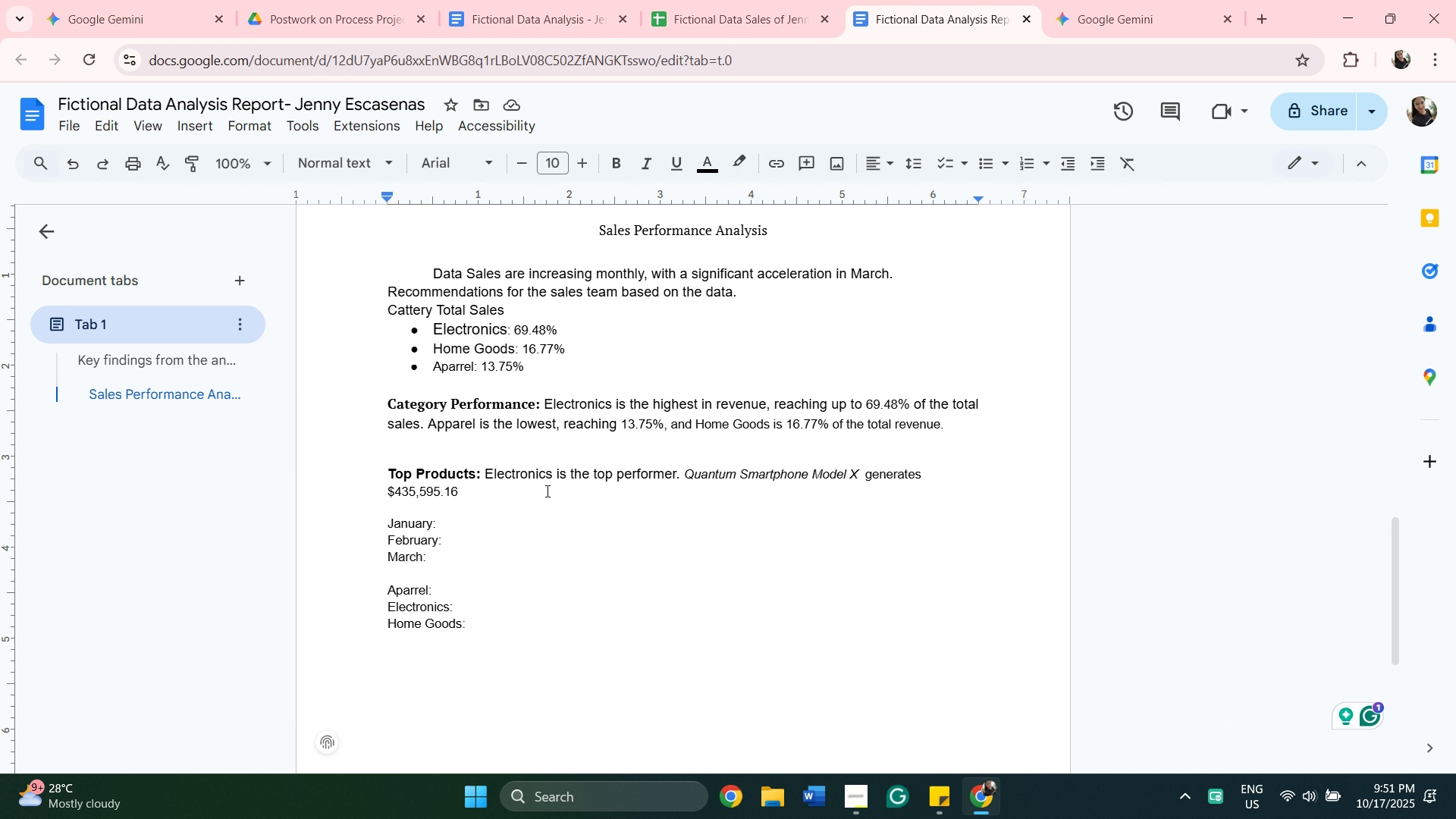 
left_click([546, 490])
 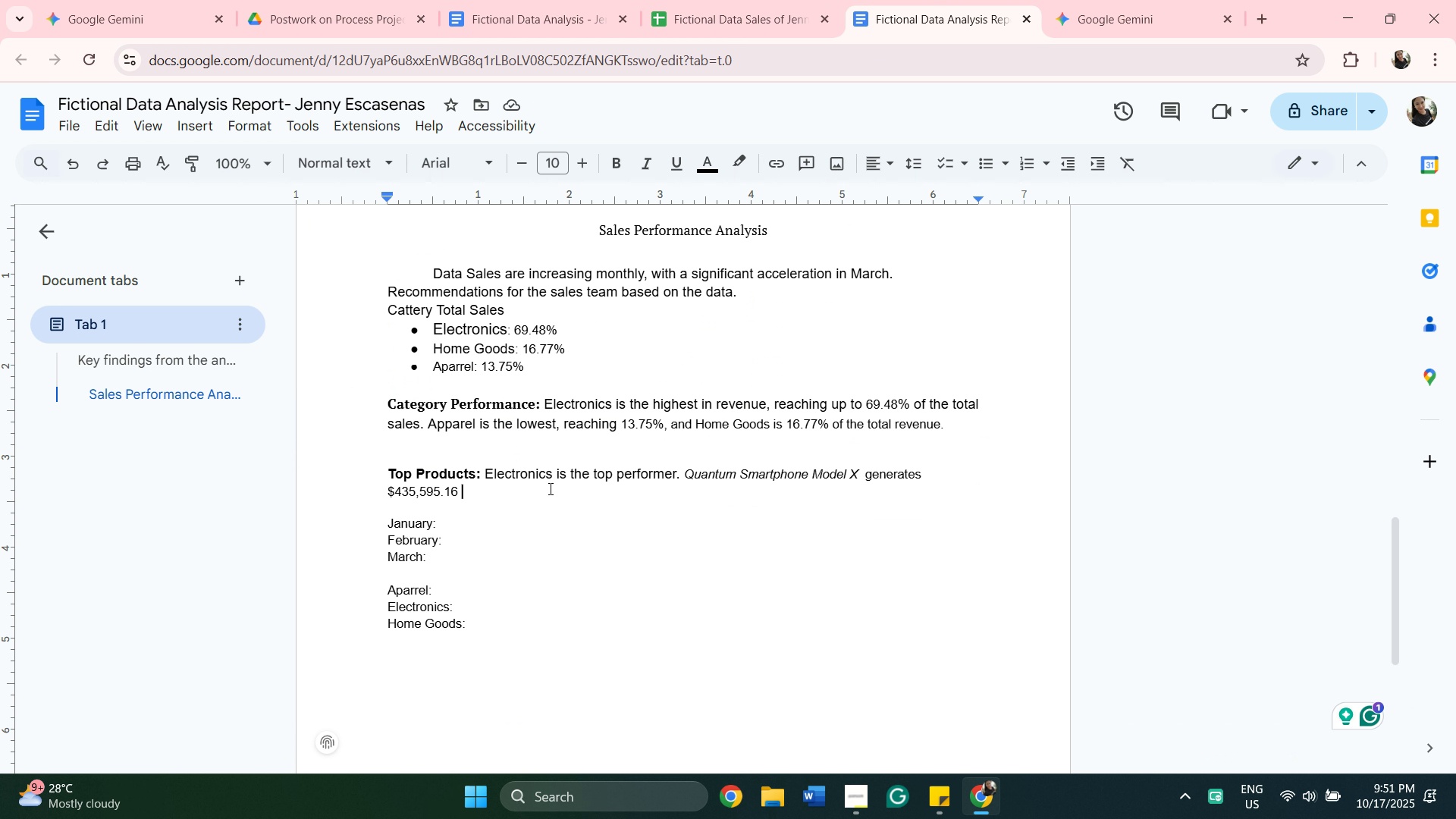 
type(in revenue. )
 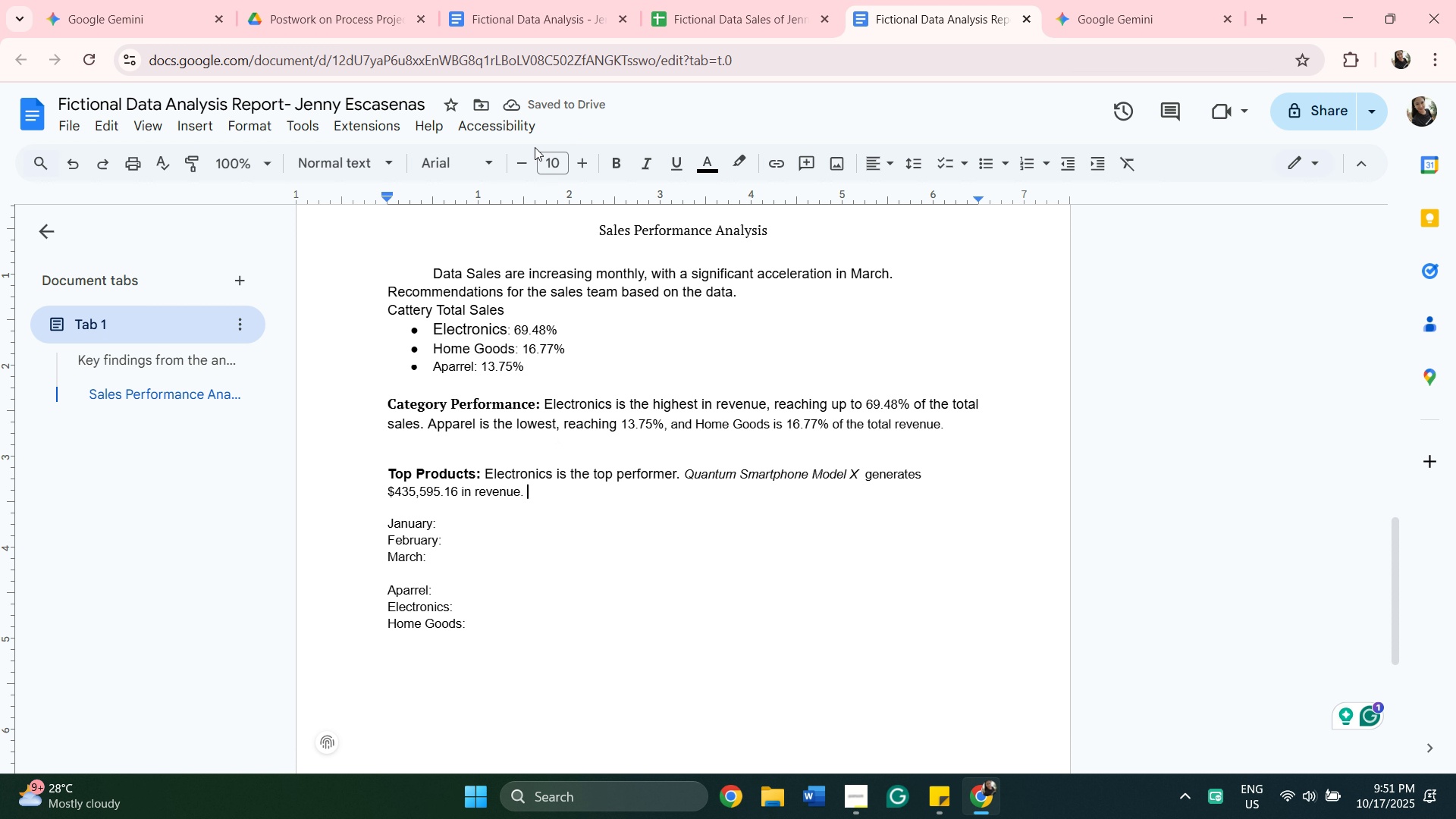 
wait(5.35)
 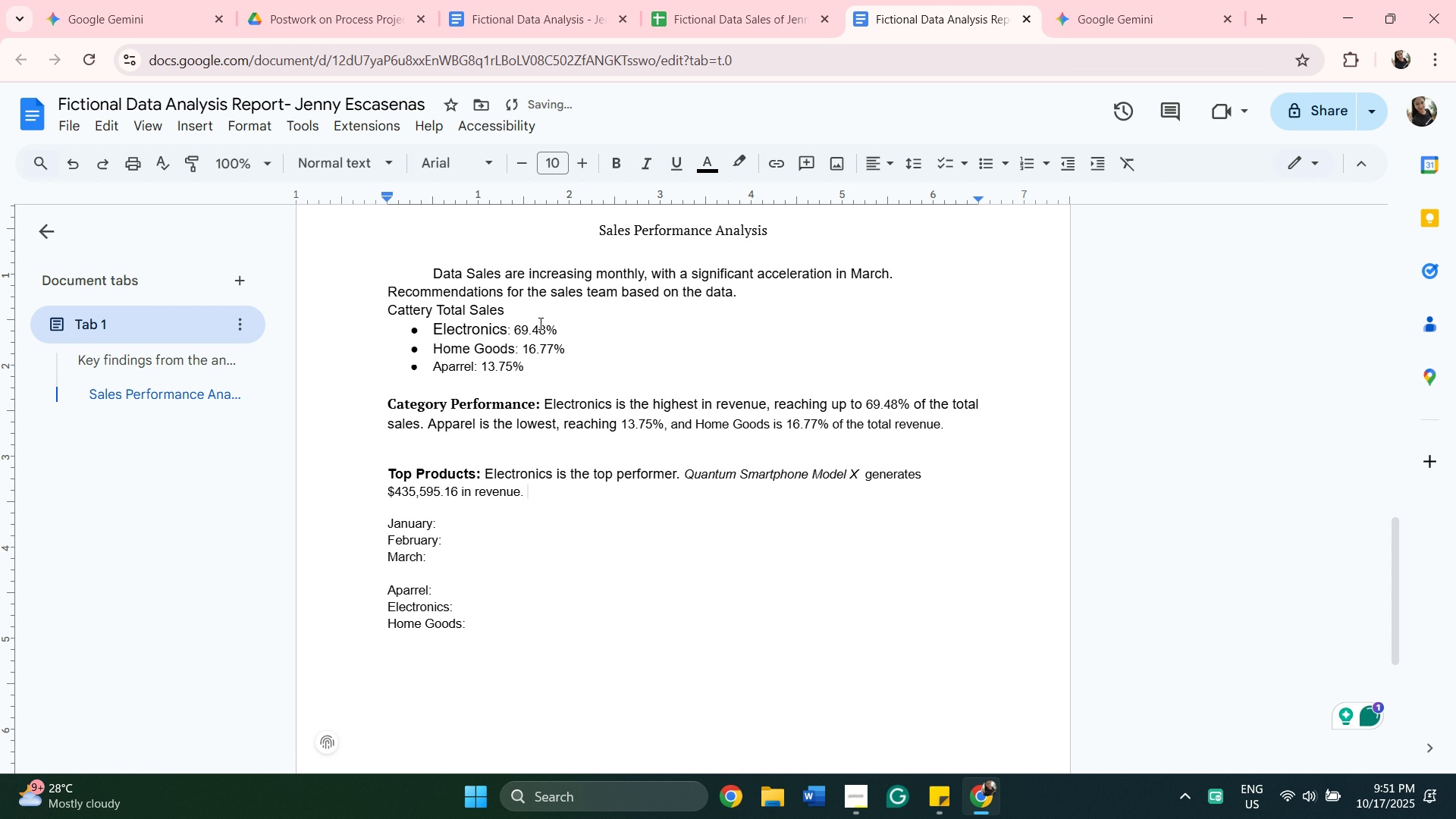 
left_click([698, 9])
 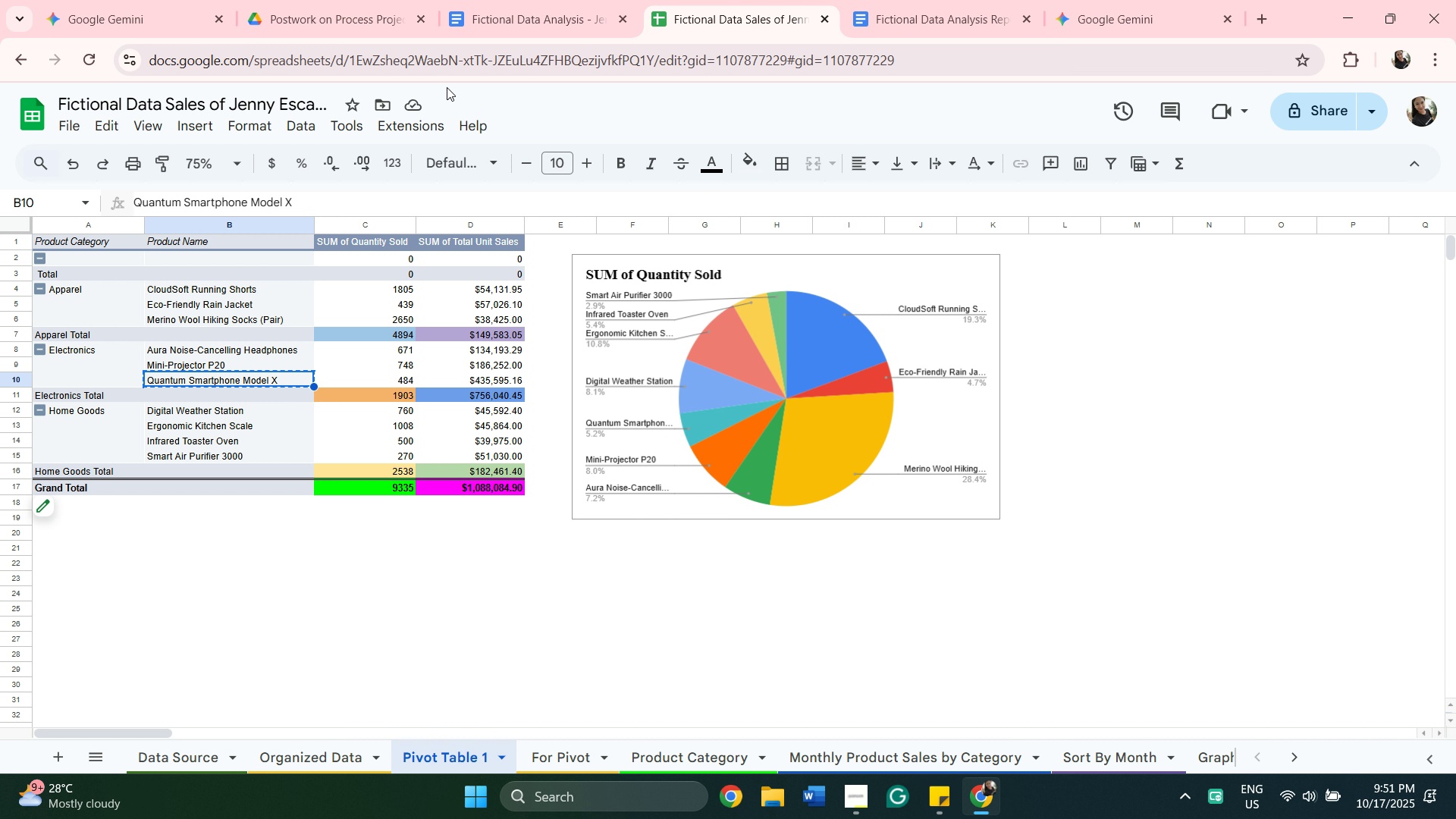 
left_click([507, 27])
 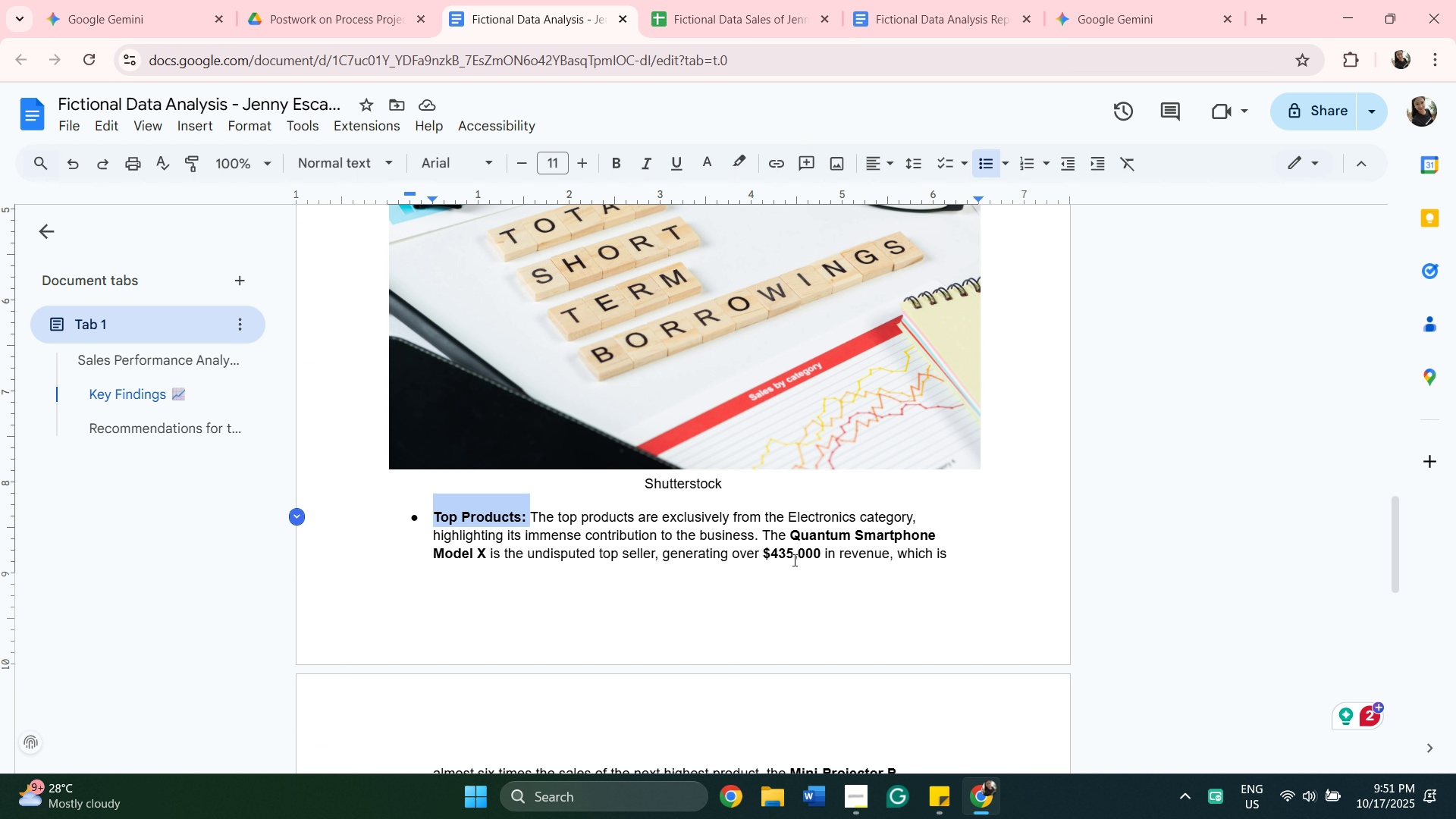 
scroll: coordinate [858, 559], scroll_direction: down, amount: 2.0
 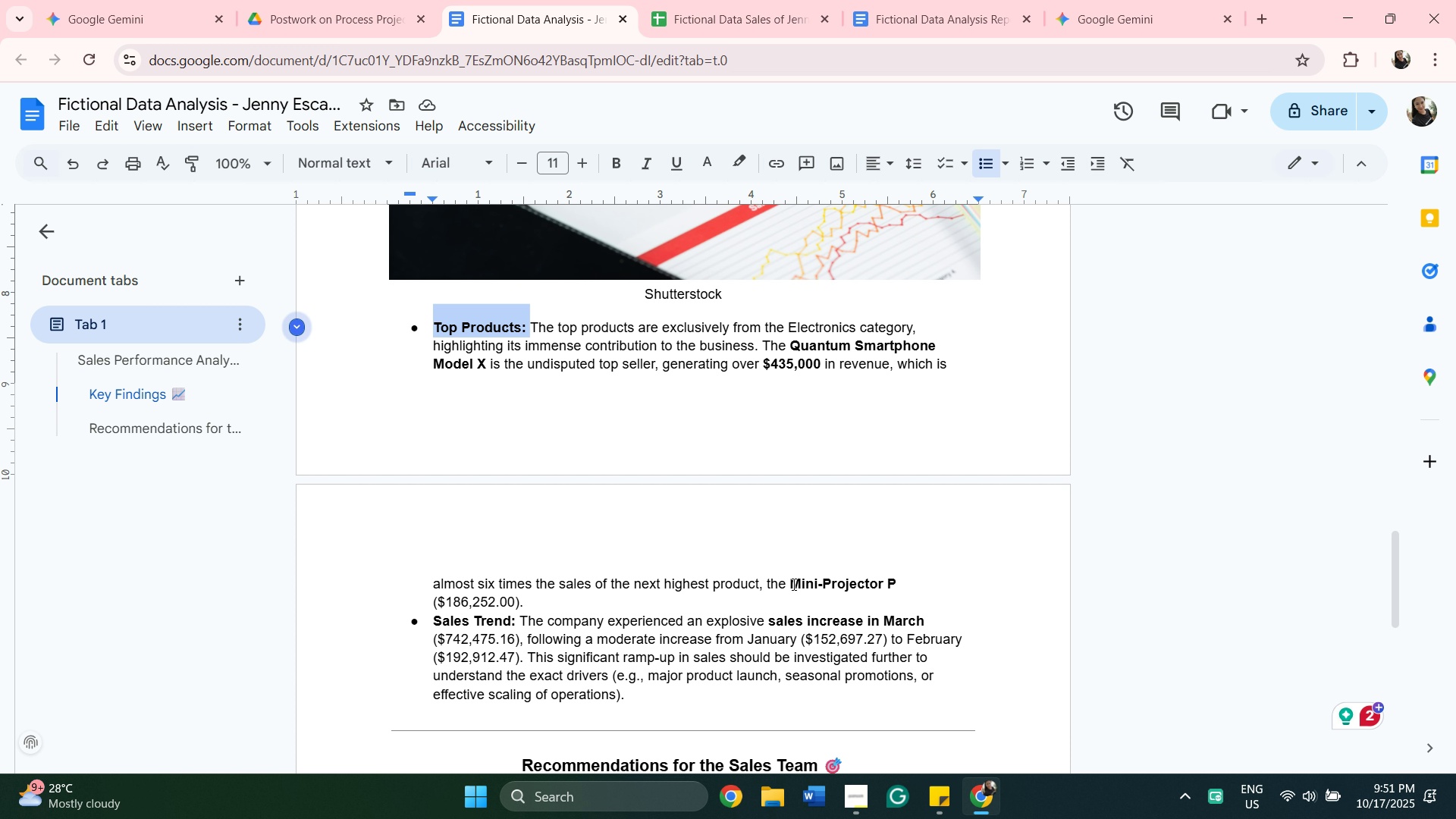 
wait(11.41)
 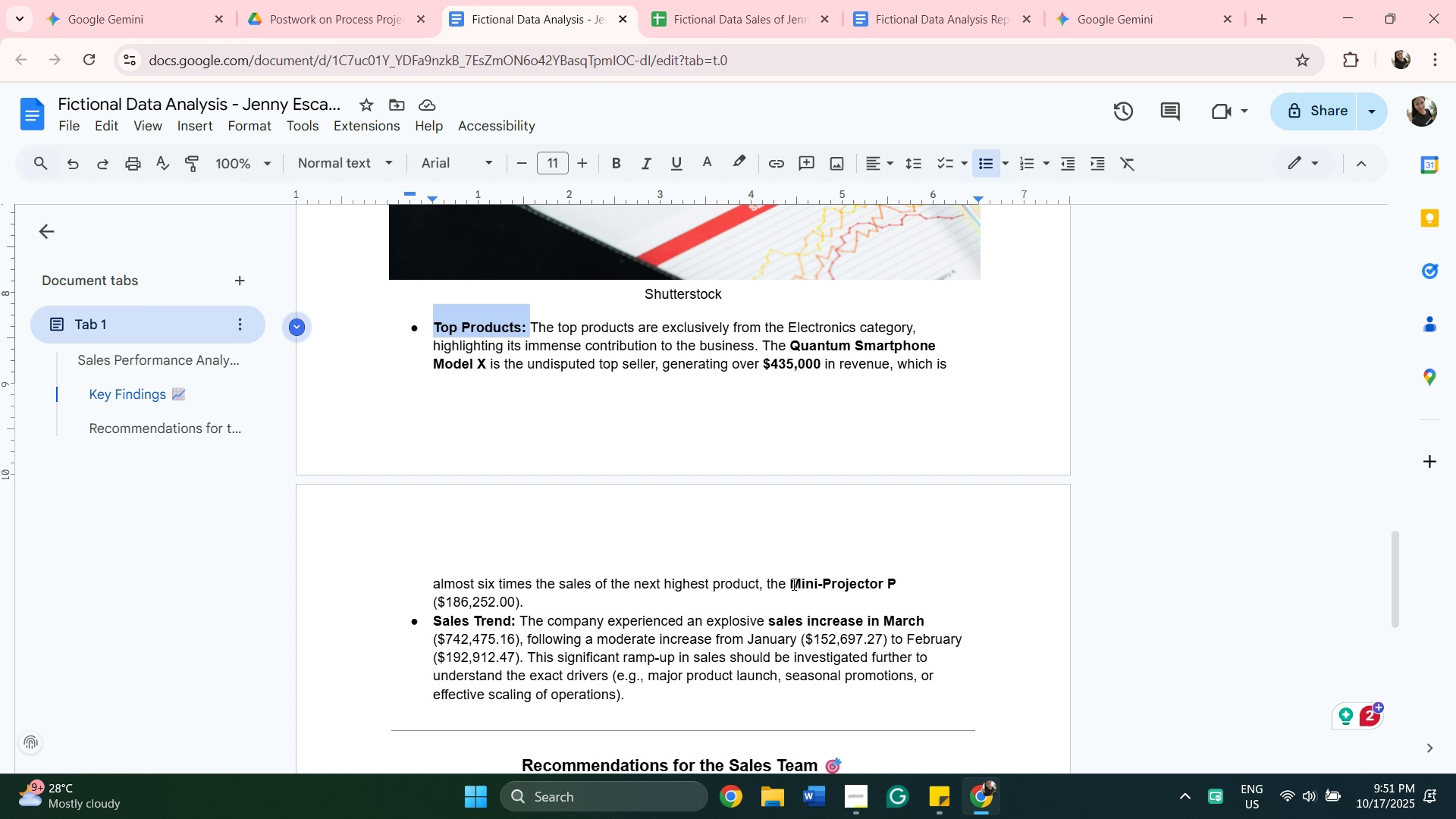 
scroll: coordinate [821, 570], scroll_direction: down, amount: 2.0
 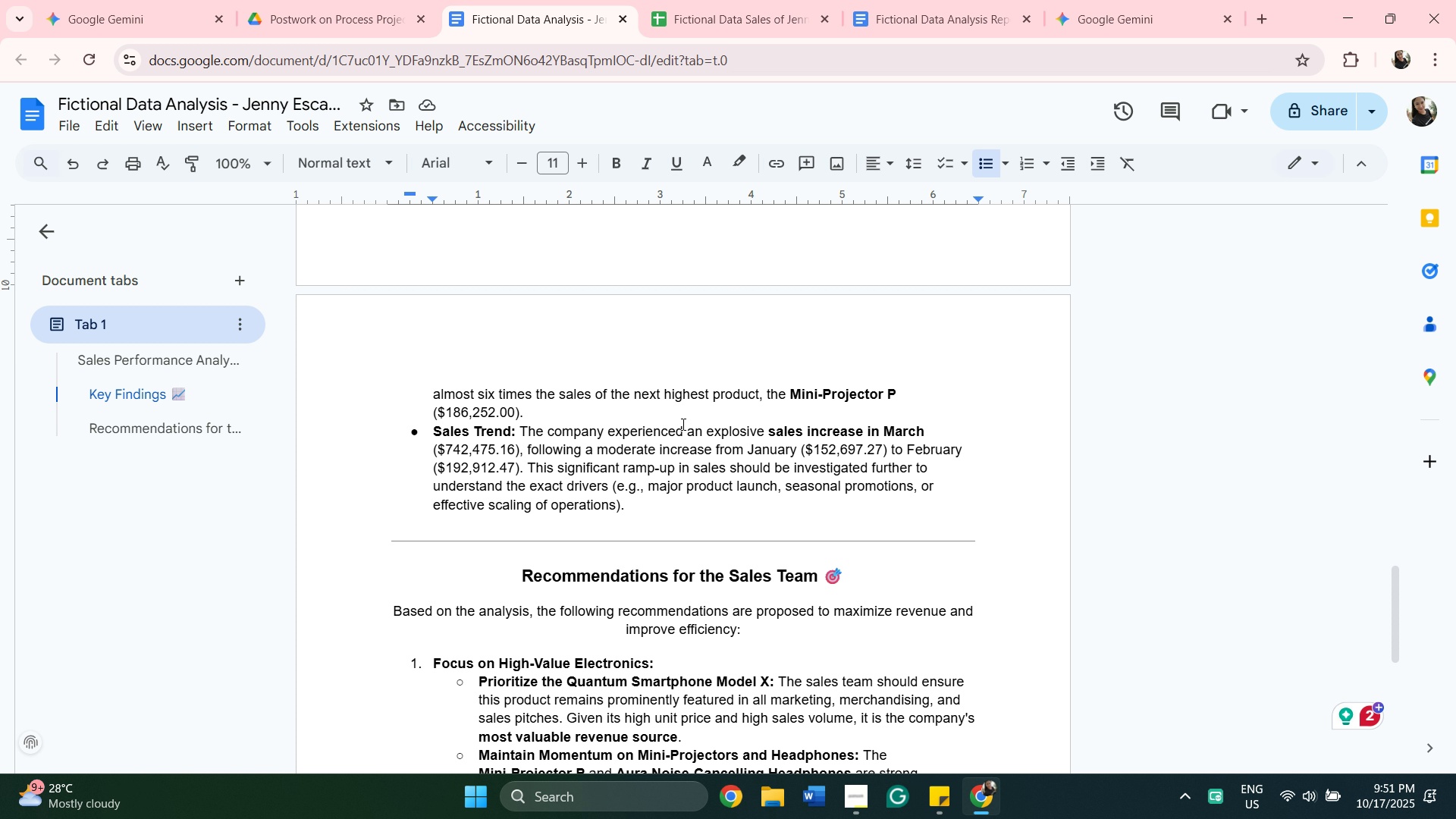 
wait(9.79)
 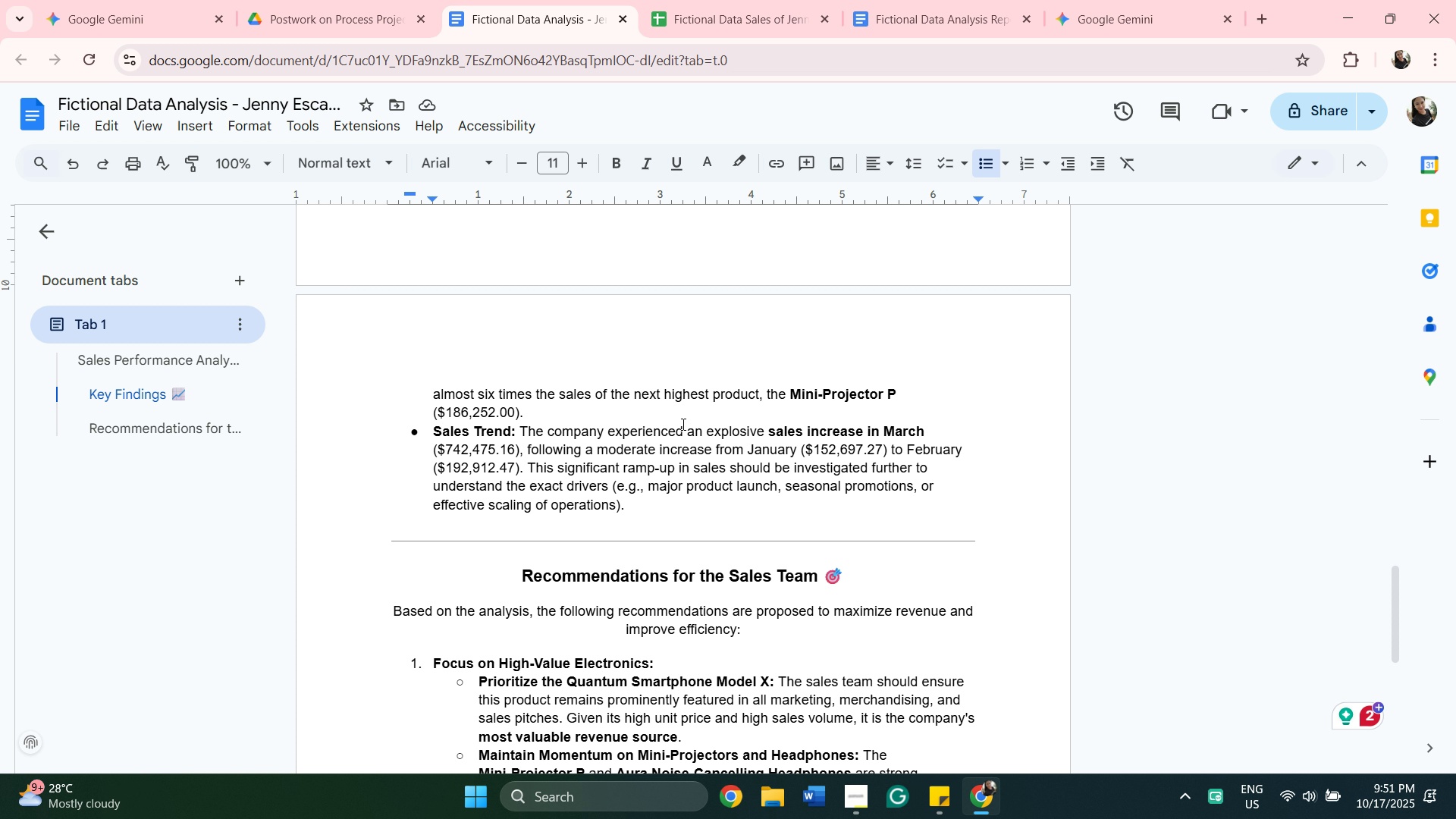 
mouse_move([429, 431])
 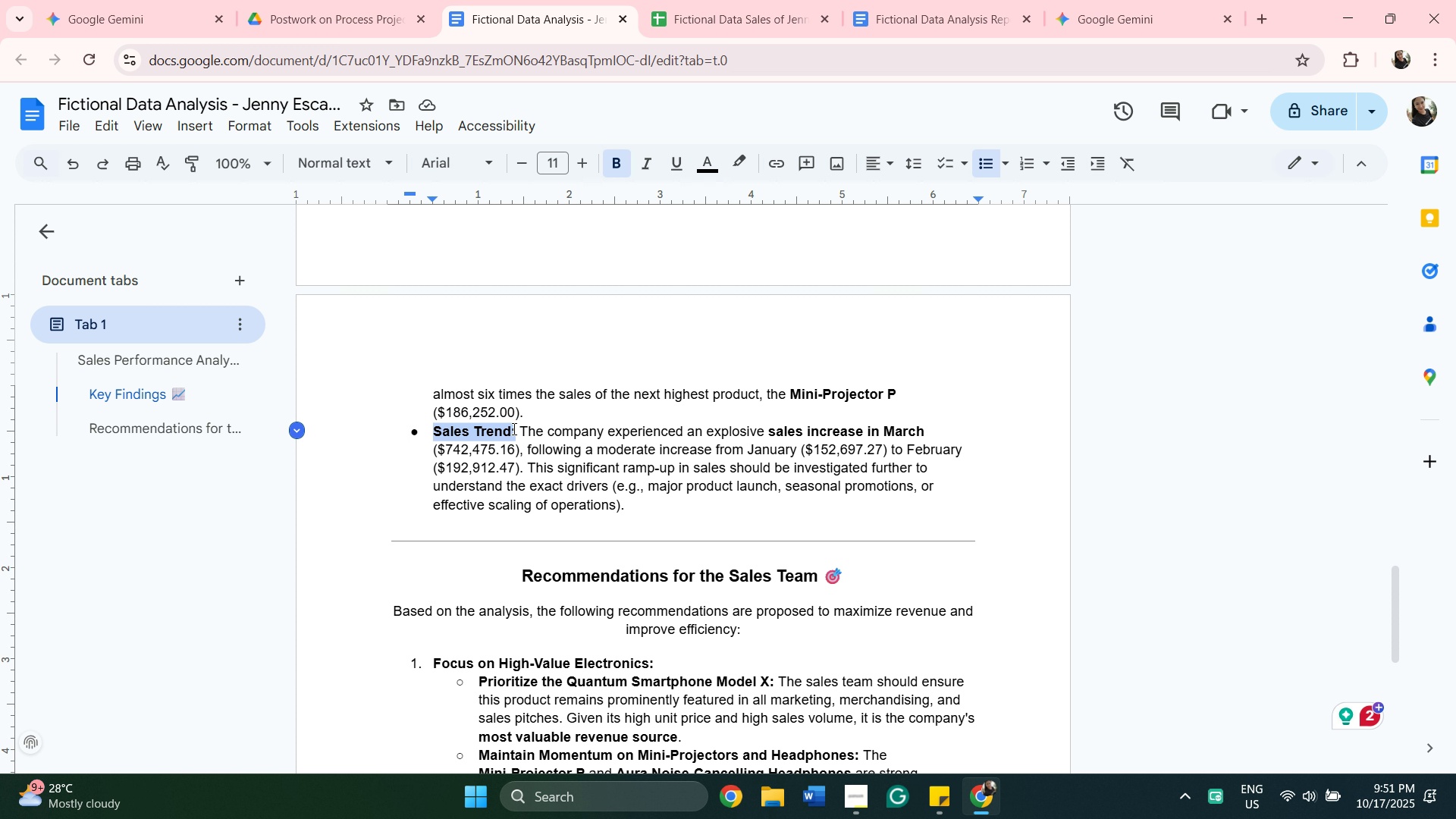 
right_click([505, 434])
 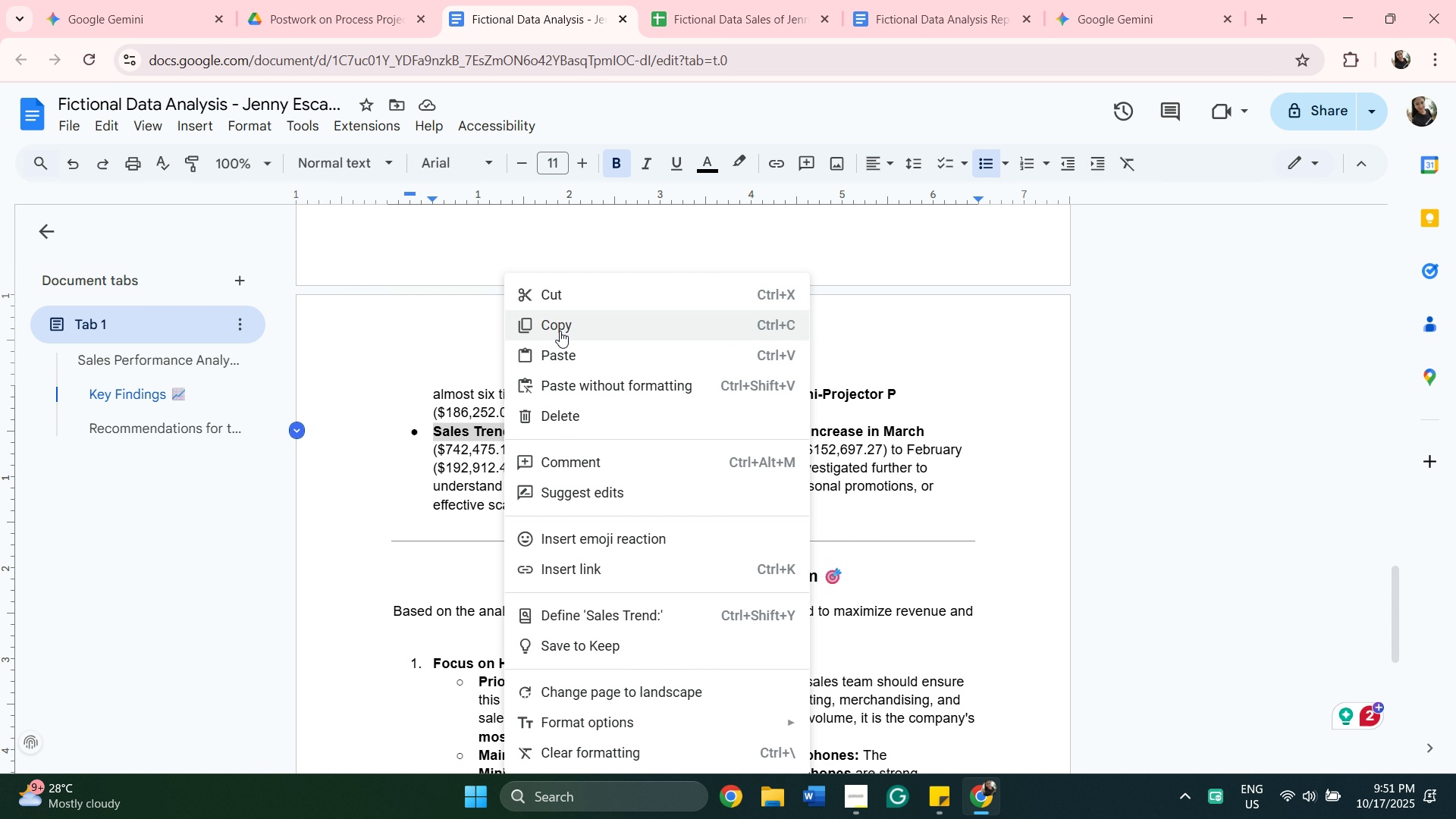 
left_click([560, 331])
 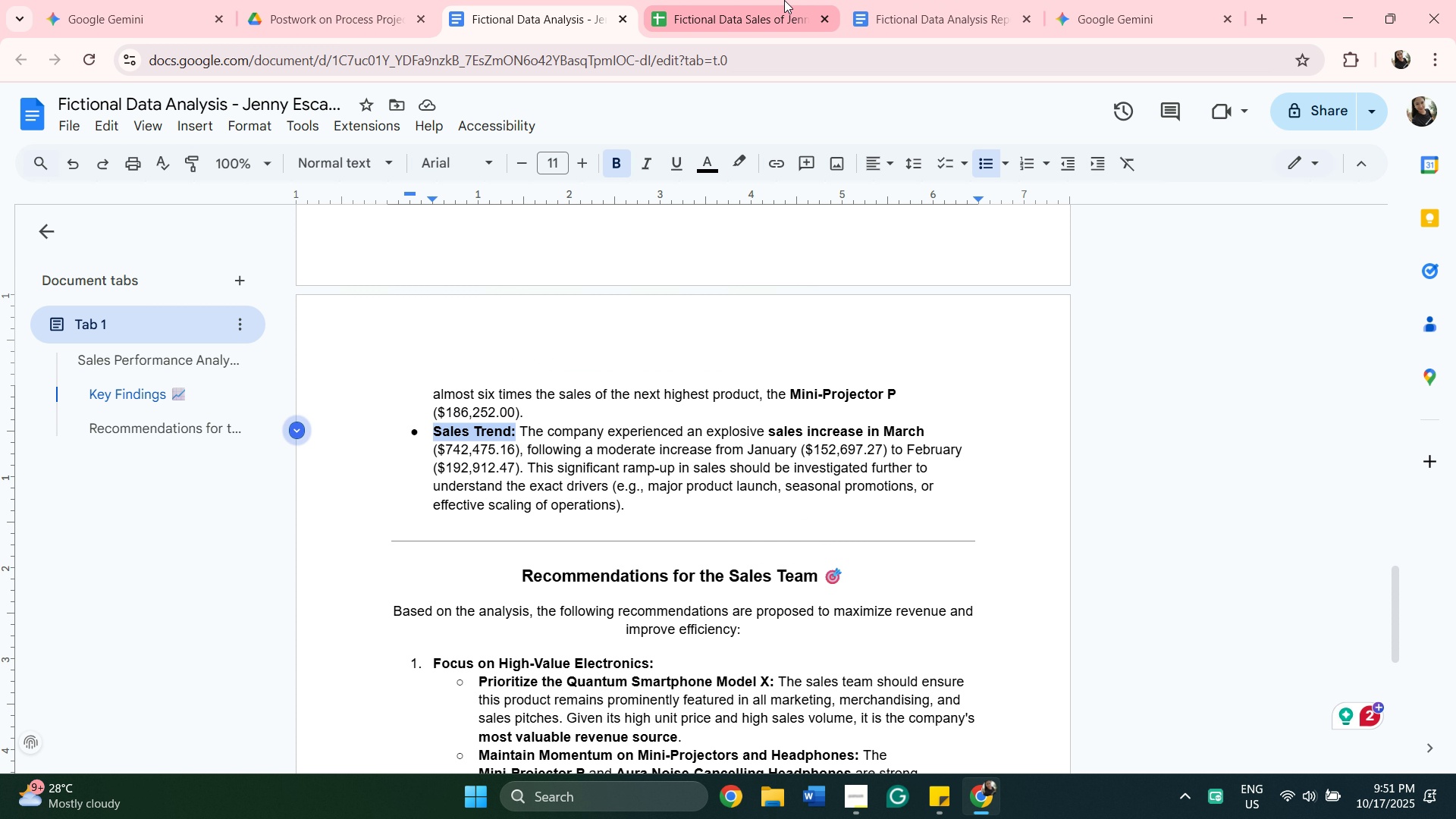 
left_click([784, 0])
 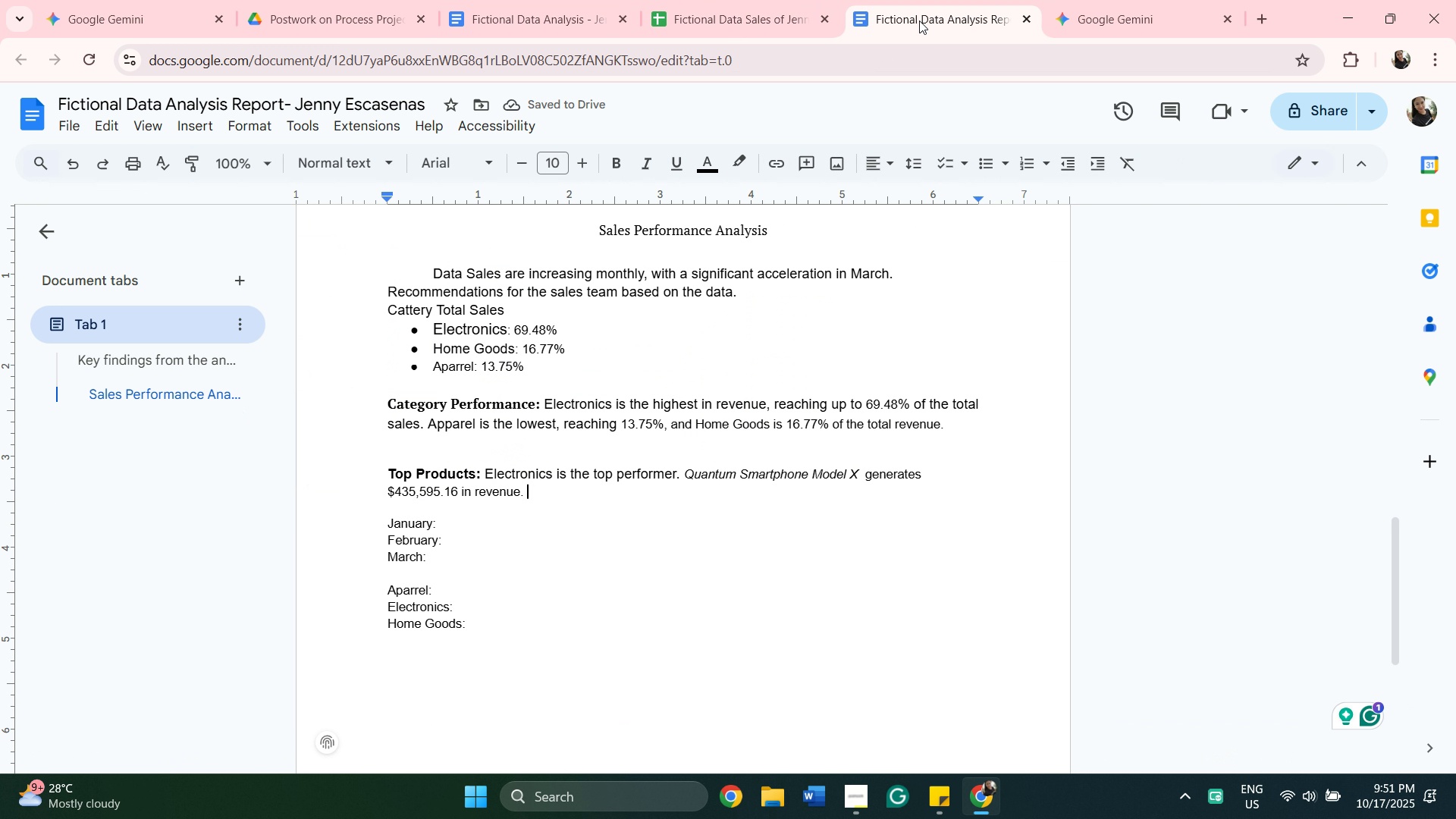 
left_click([919, 20])
 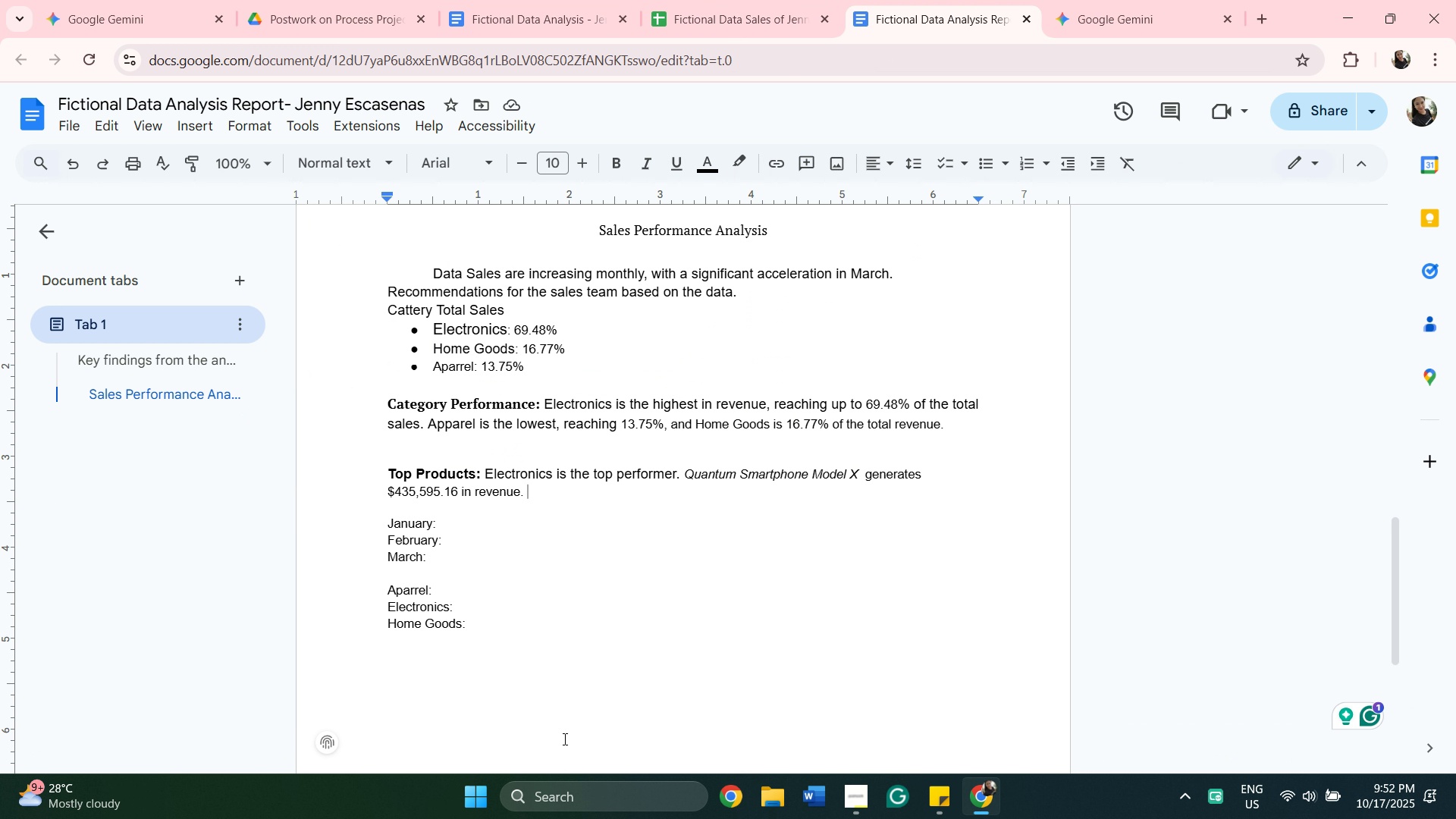 
key(Enter)
 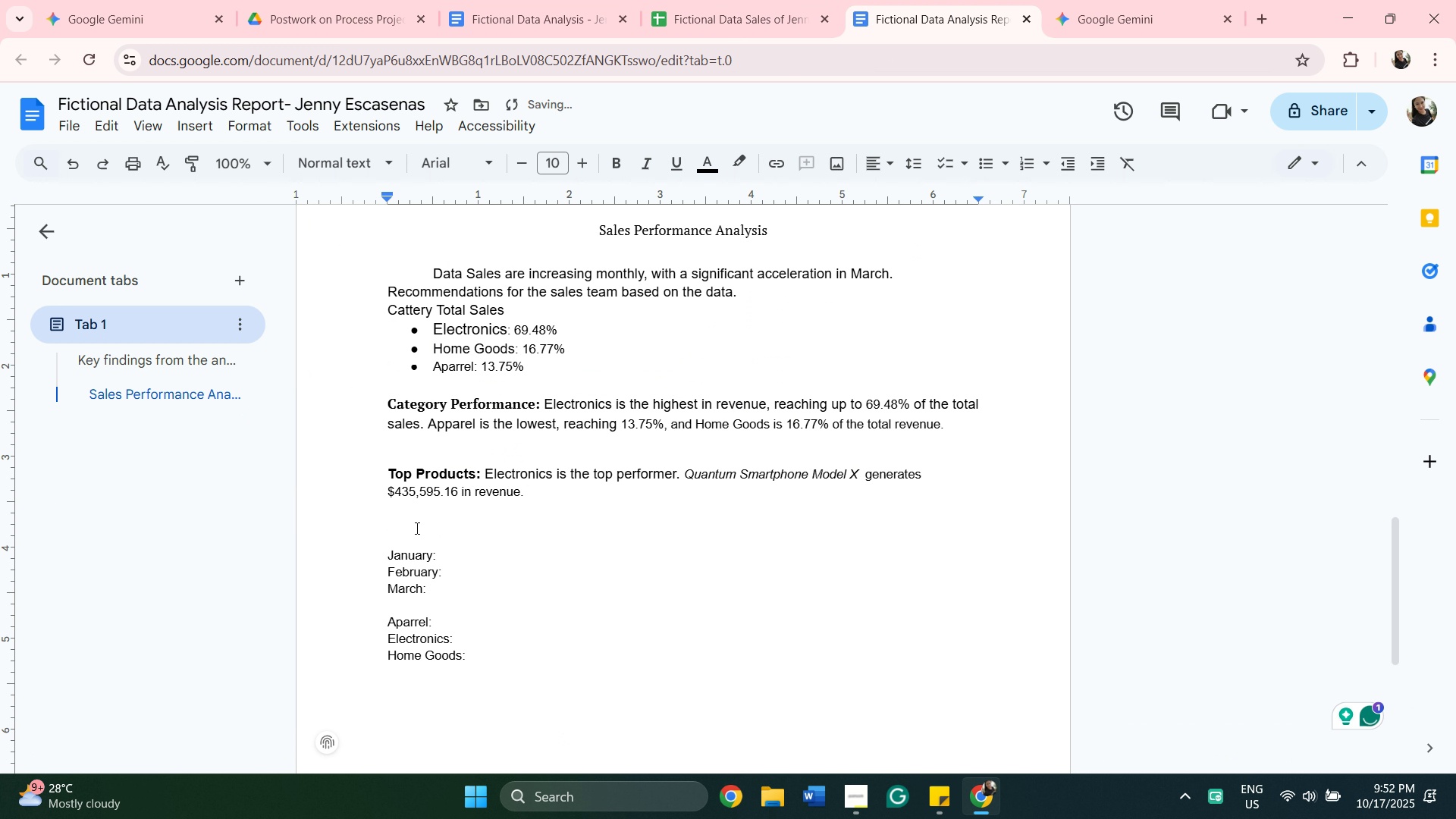 
right_click([416, 528])
 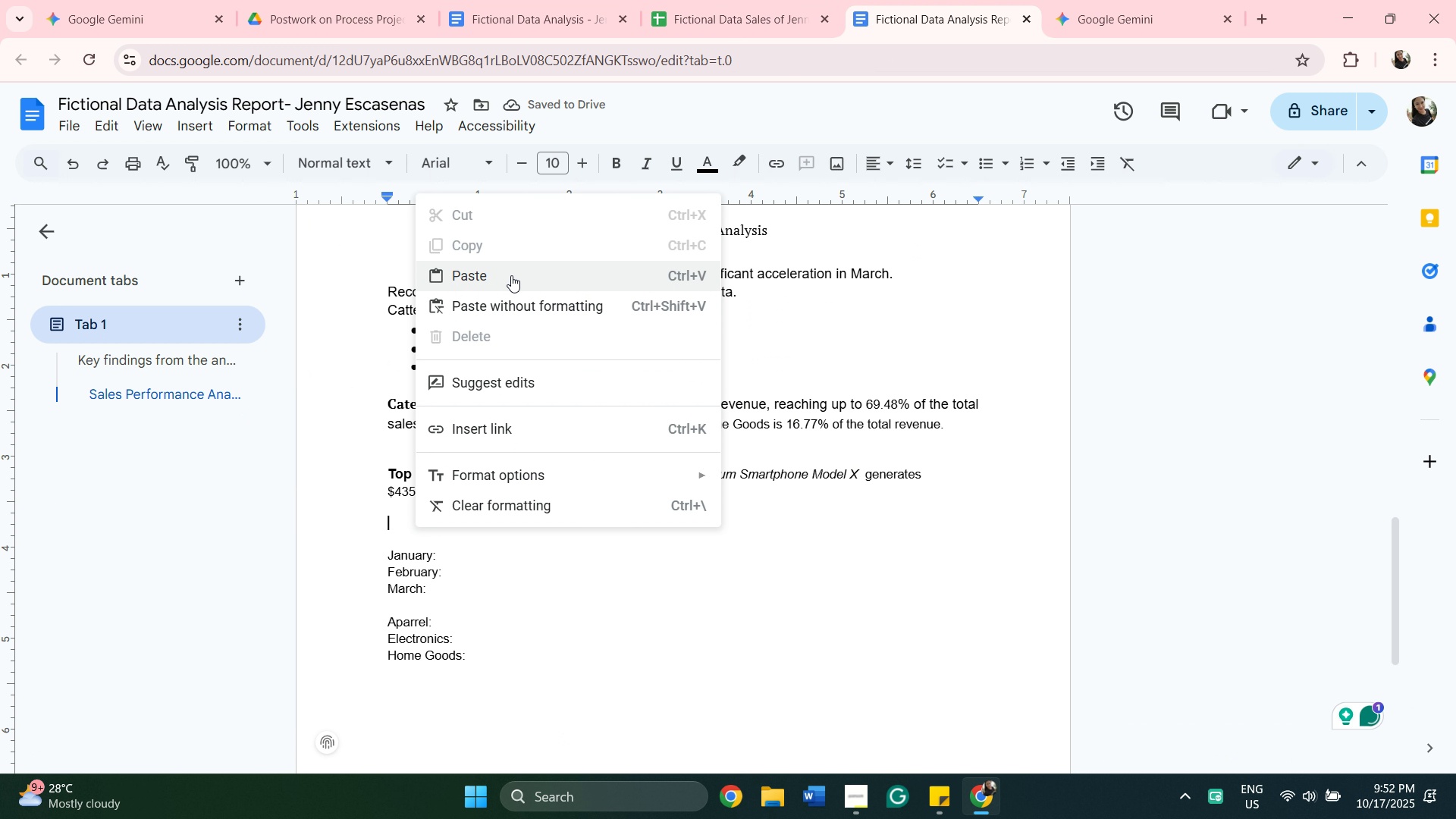 
left_click([511, 275])
 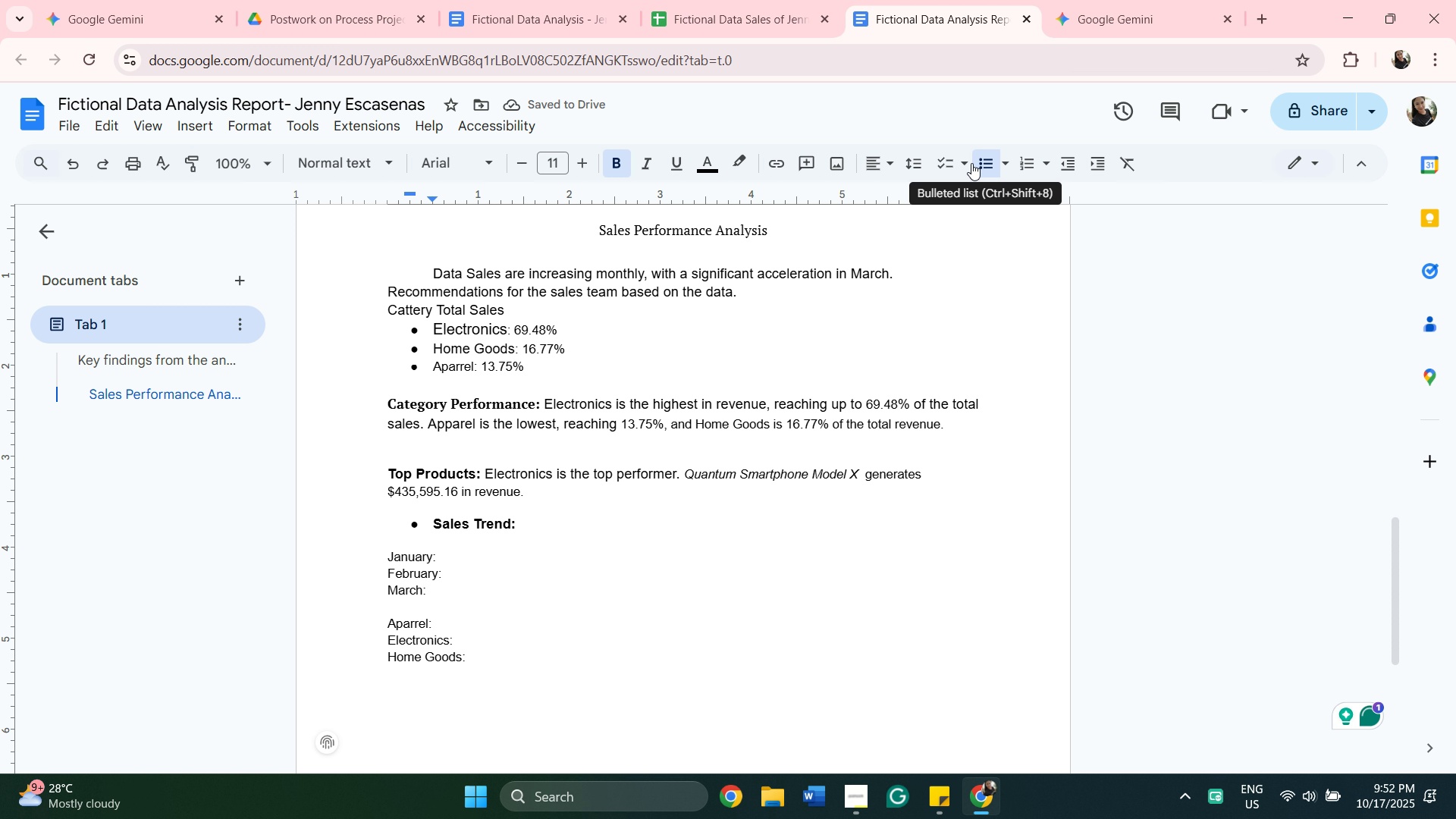 
left_click([977, 162])
 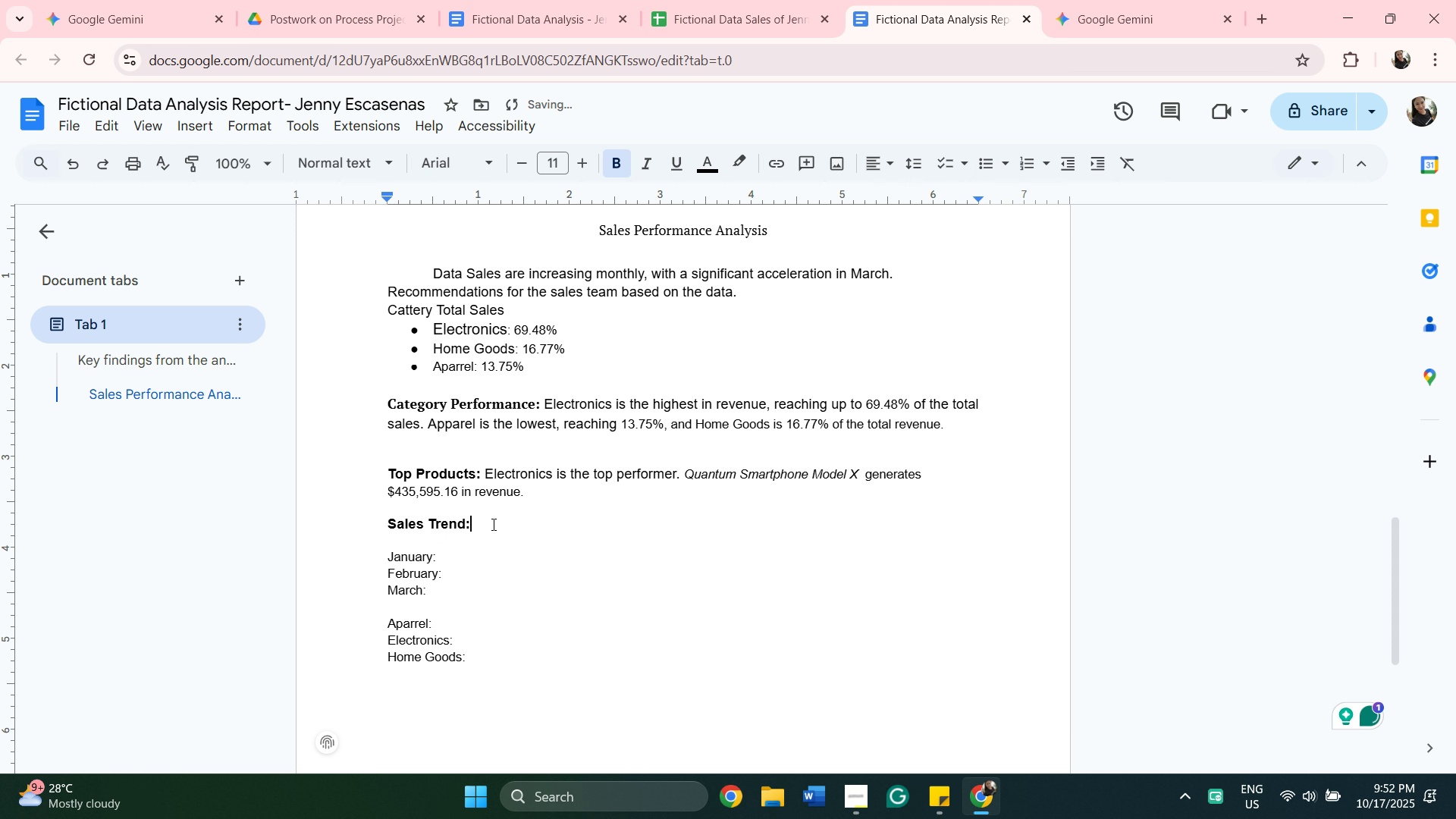 
key(Space)
 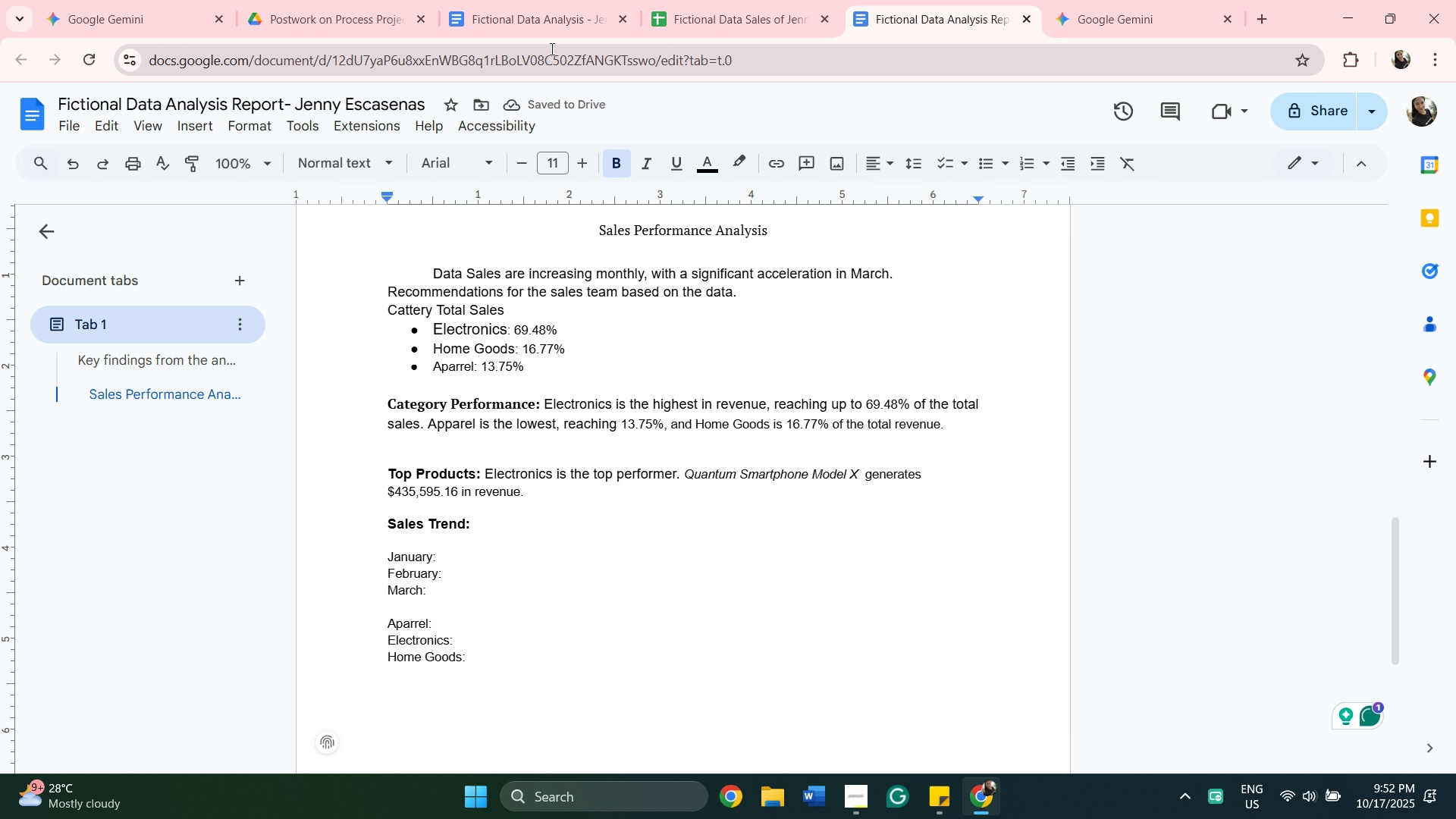 
left_click([544, 24])
 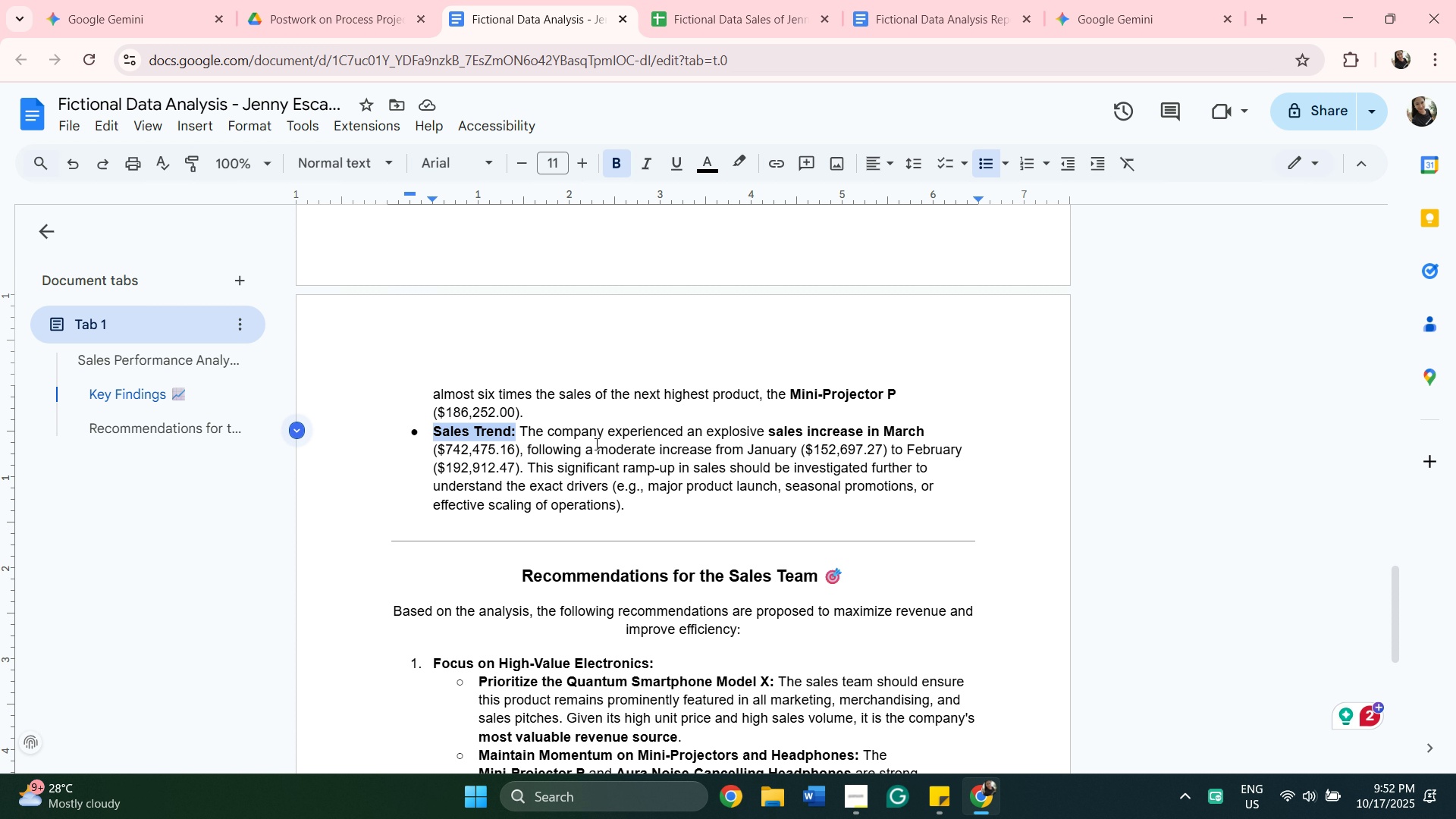 
wait(20.28)
 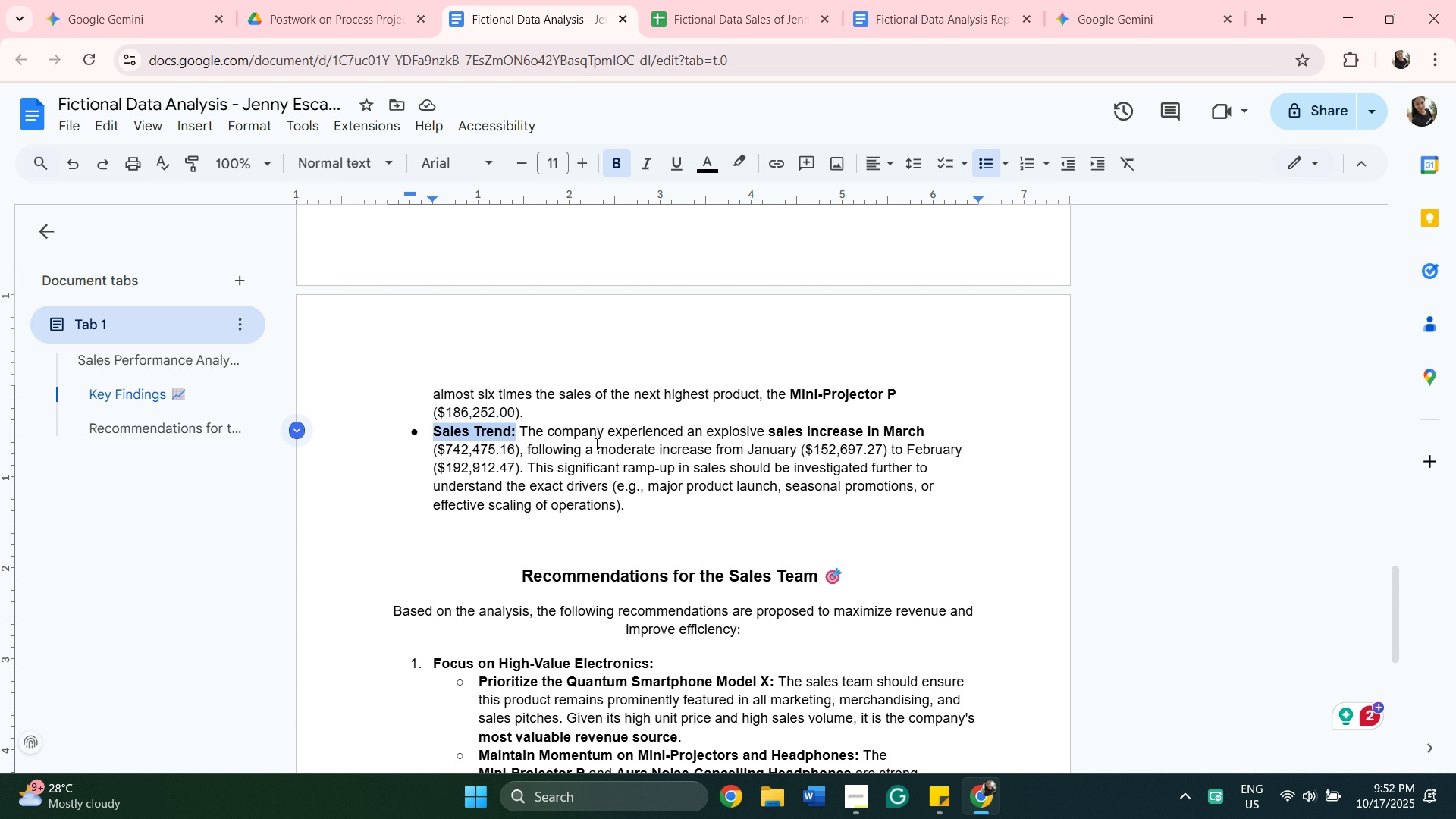 
scroll: coordinate [725, 463], scroll_direction: down, amount: 7.0
 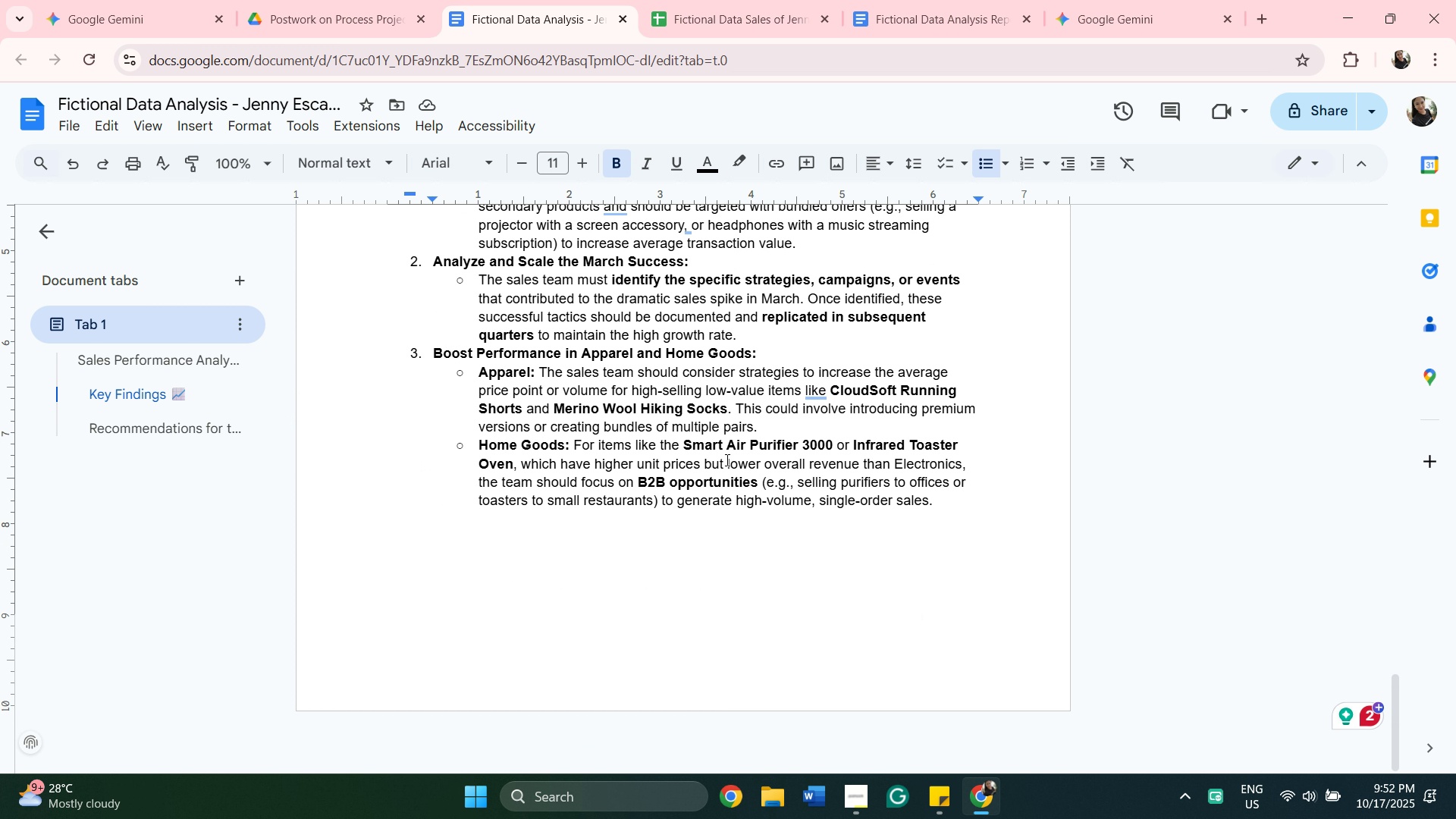 
scroll: coordinate [708, 425], scroll_direction: up, amount: 8.0
 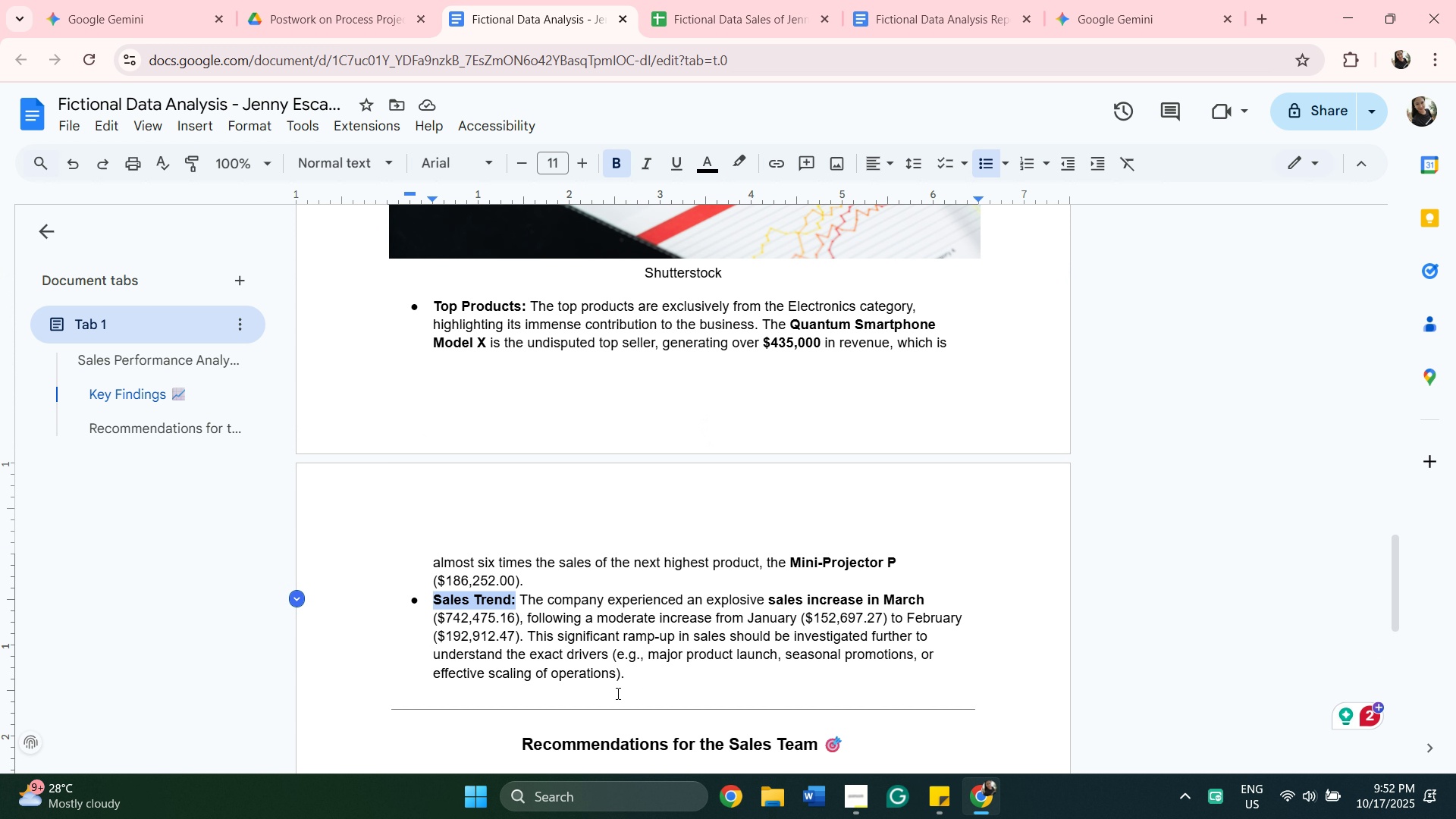 
wait(13.1)
 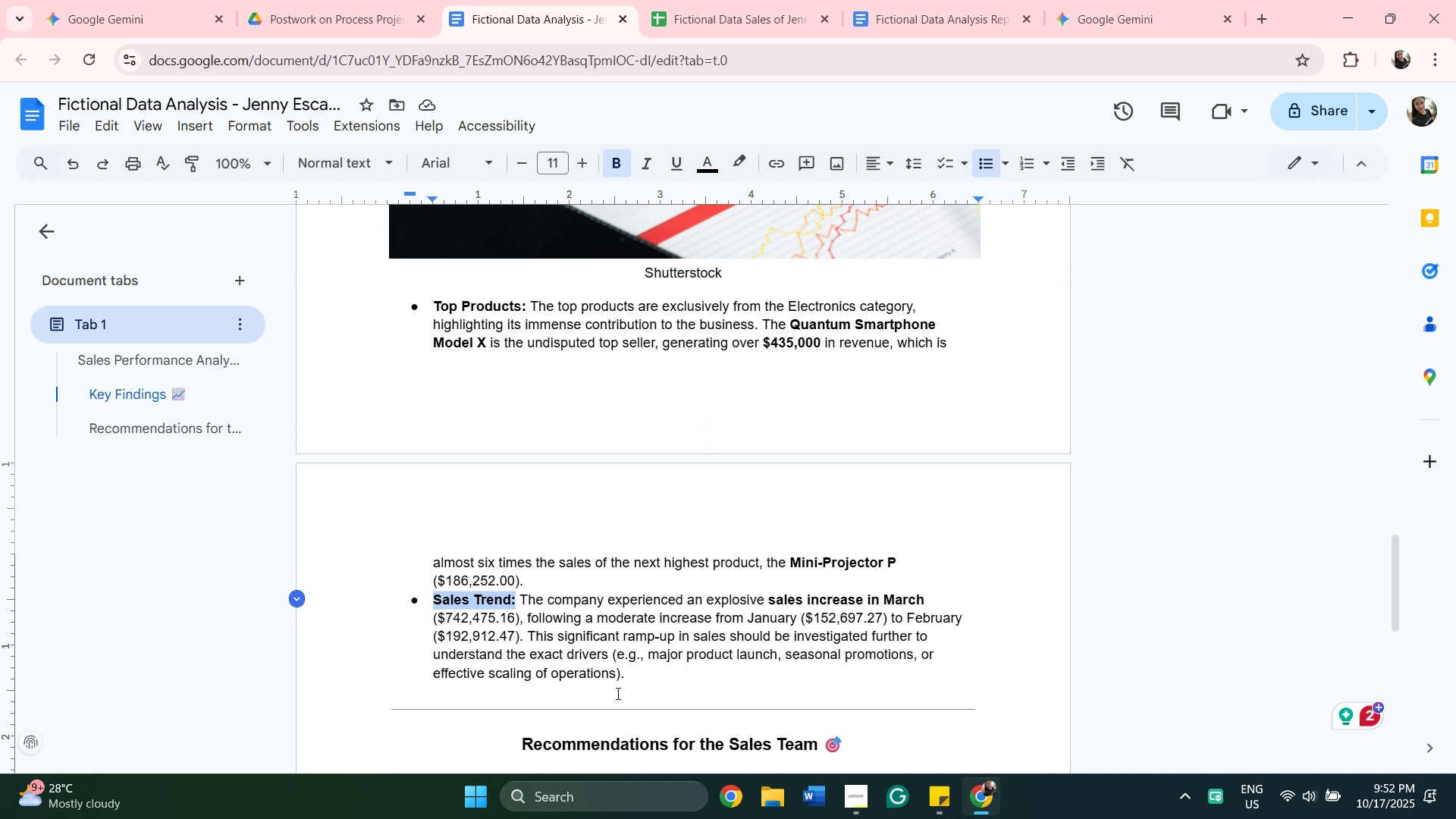 
left_click([704, 7])
 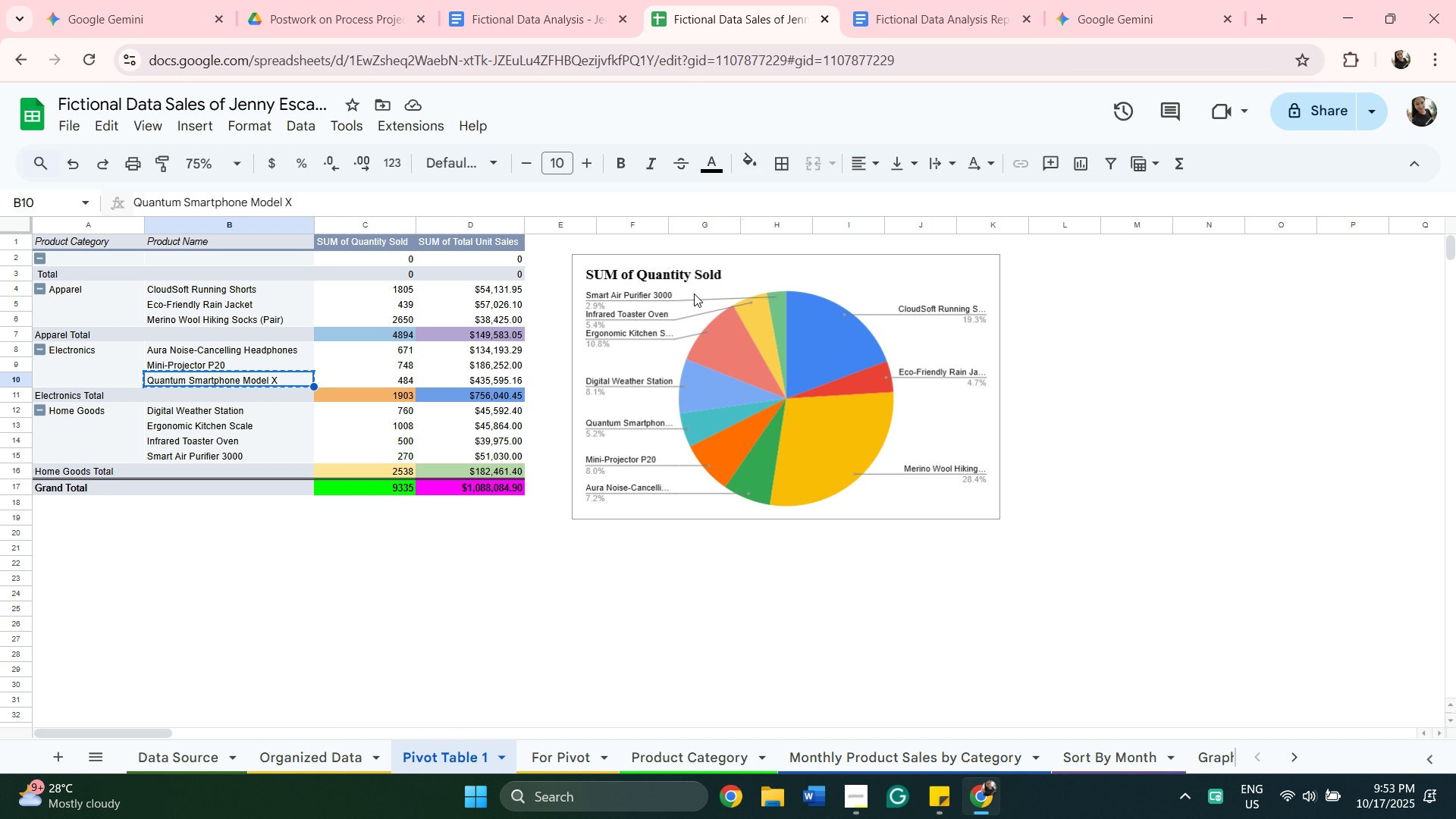 
wait(11.77)
 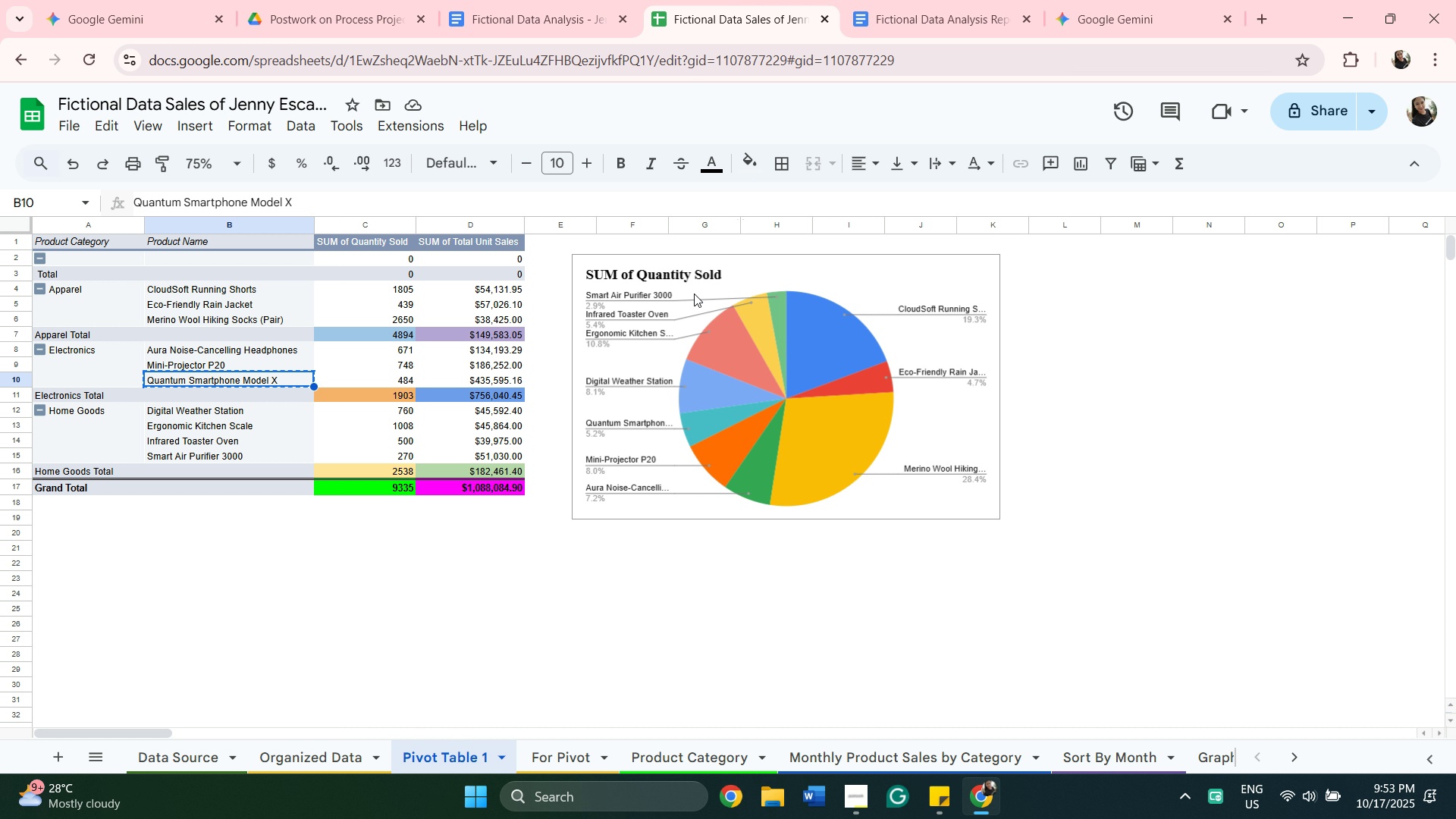 
left_click([883, 266])
 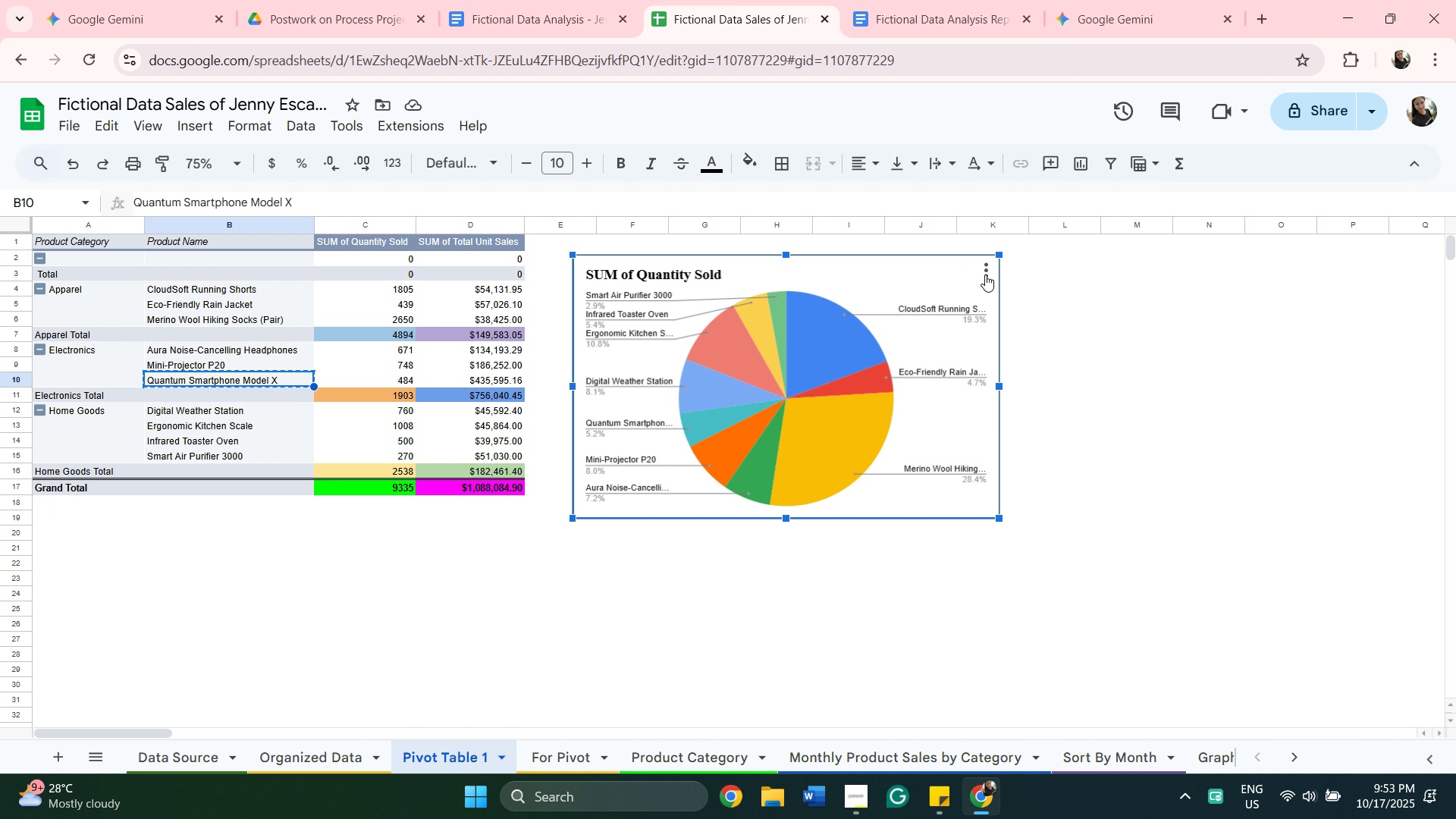 
left_click([986, 275])
 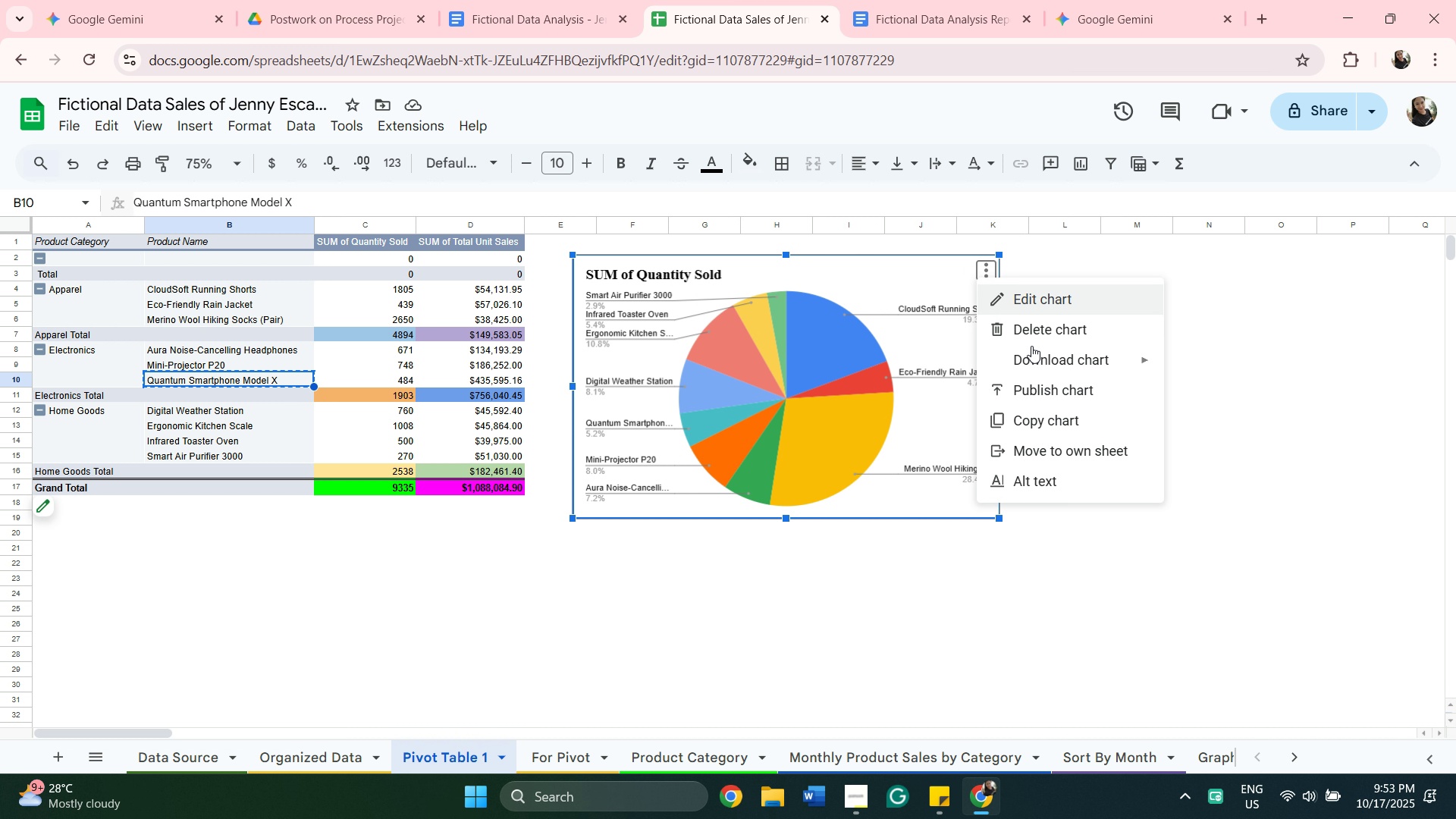 
mouse_move([1046, 328])
 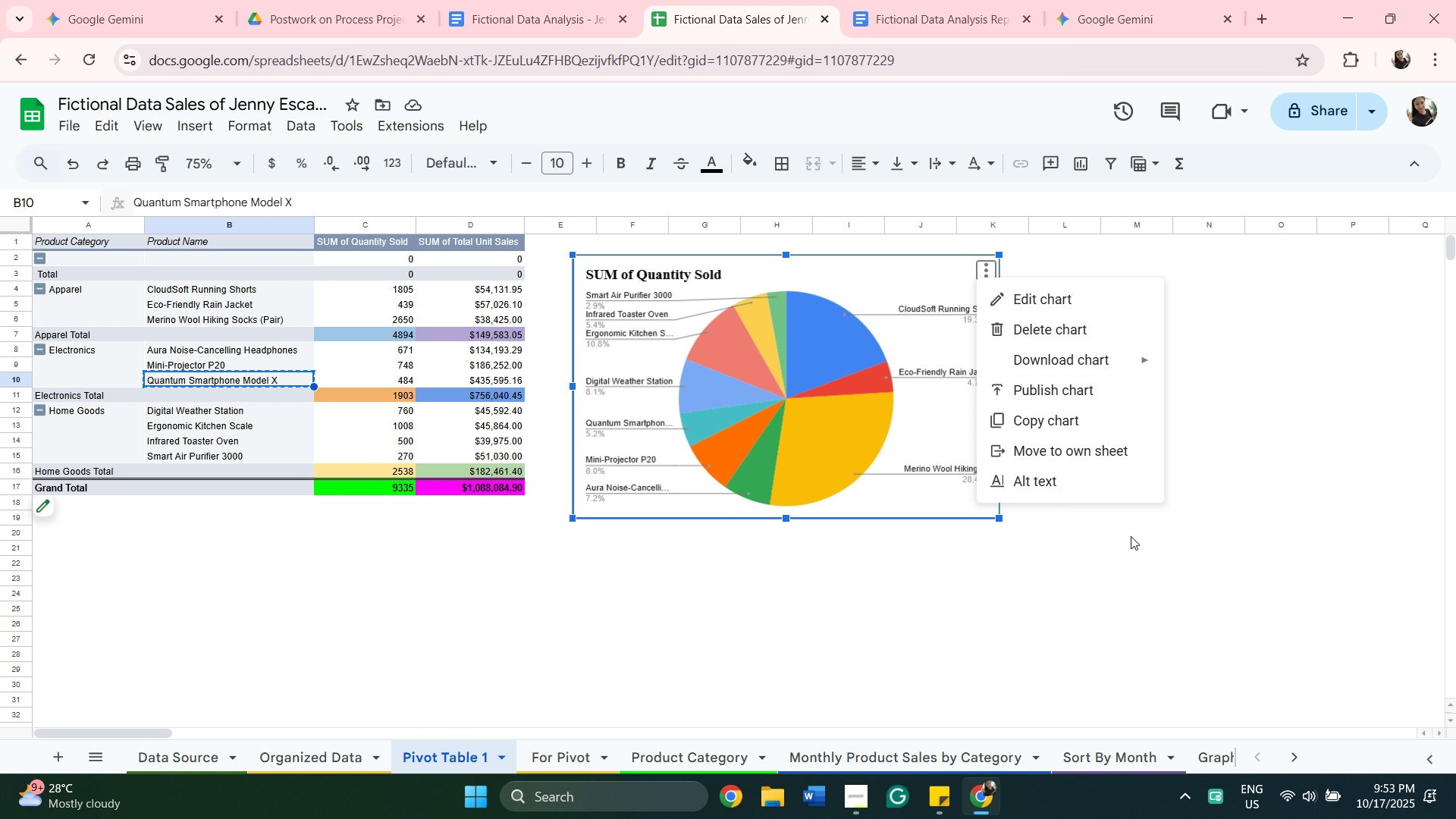 
left_click([583, 558])
 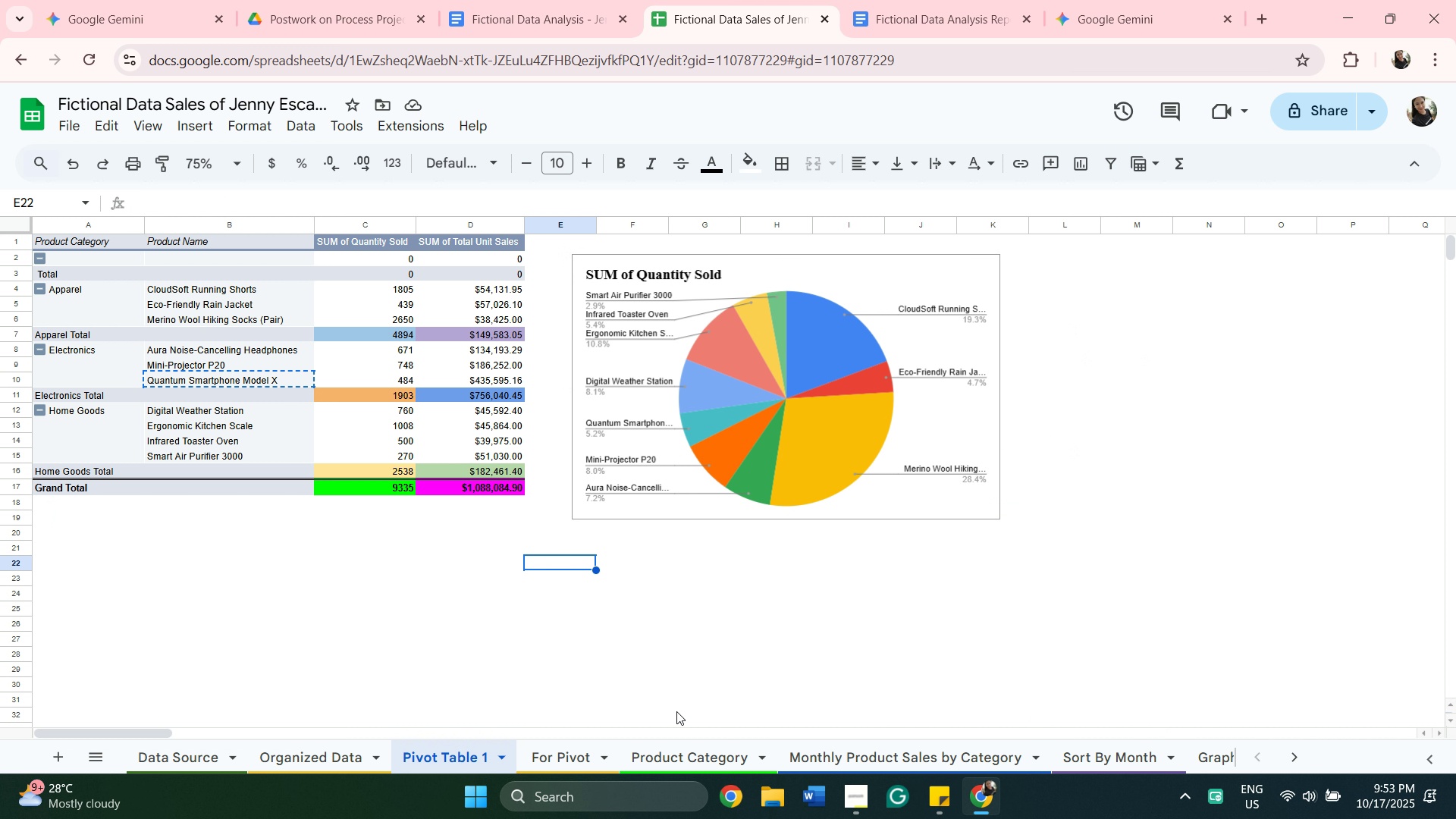 
wait(5.7)
 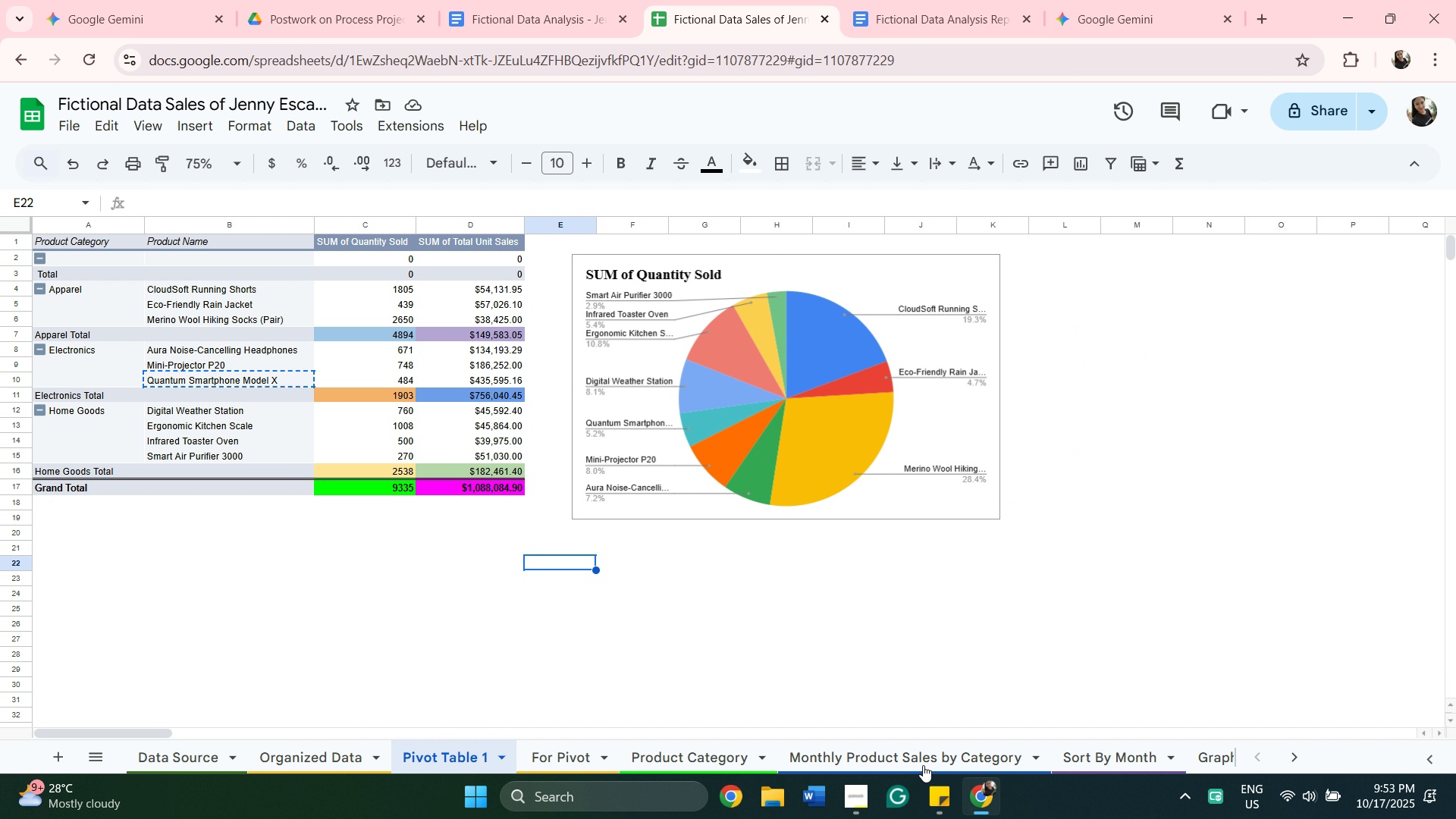 
left_click([832, 758])
 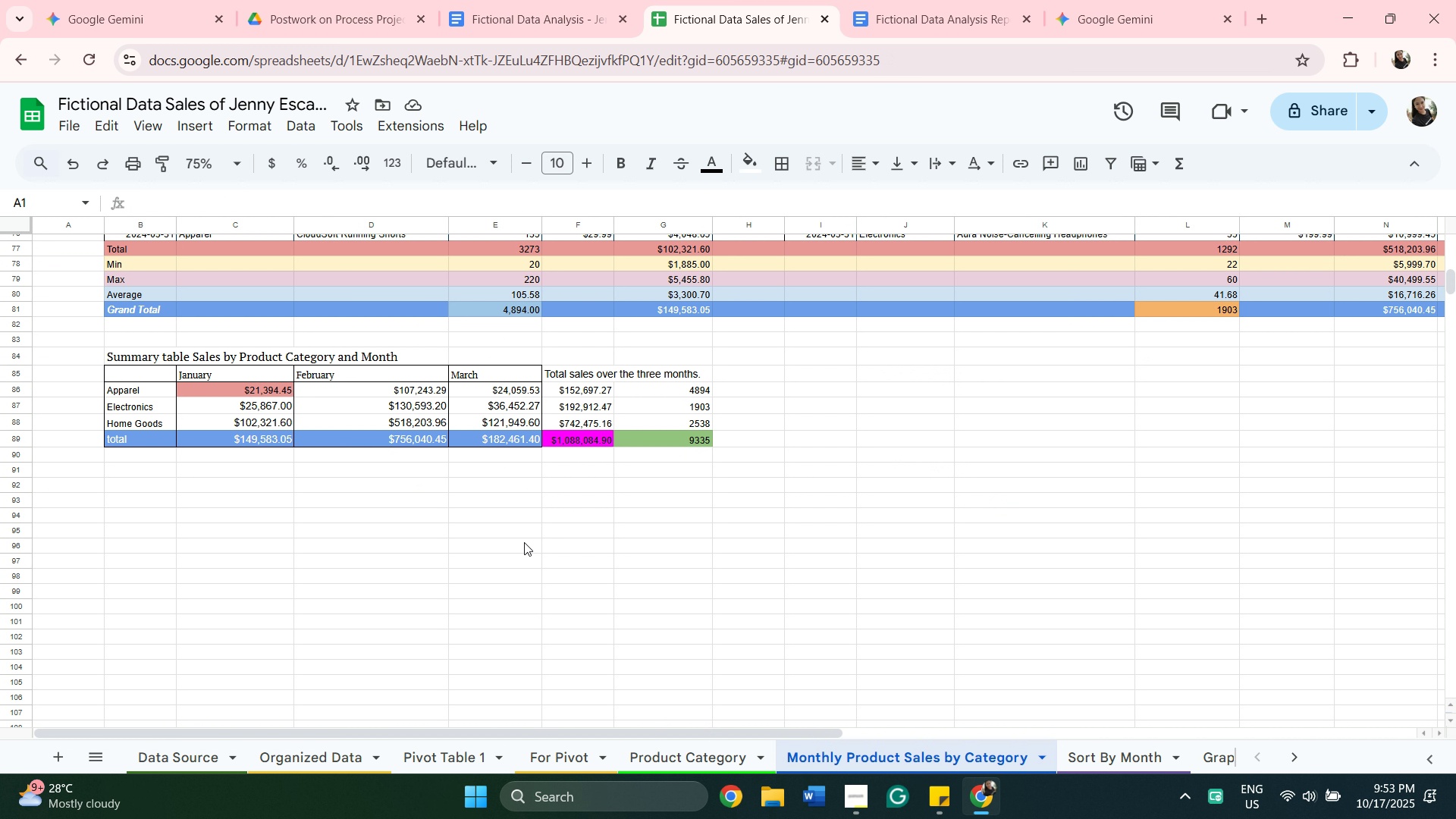 
scroll: coordinate [524, 542], scroll_direction: up, amount: 2.0
 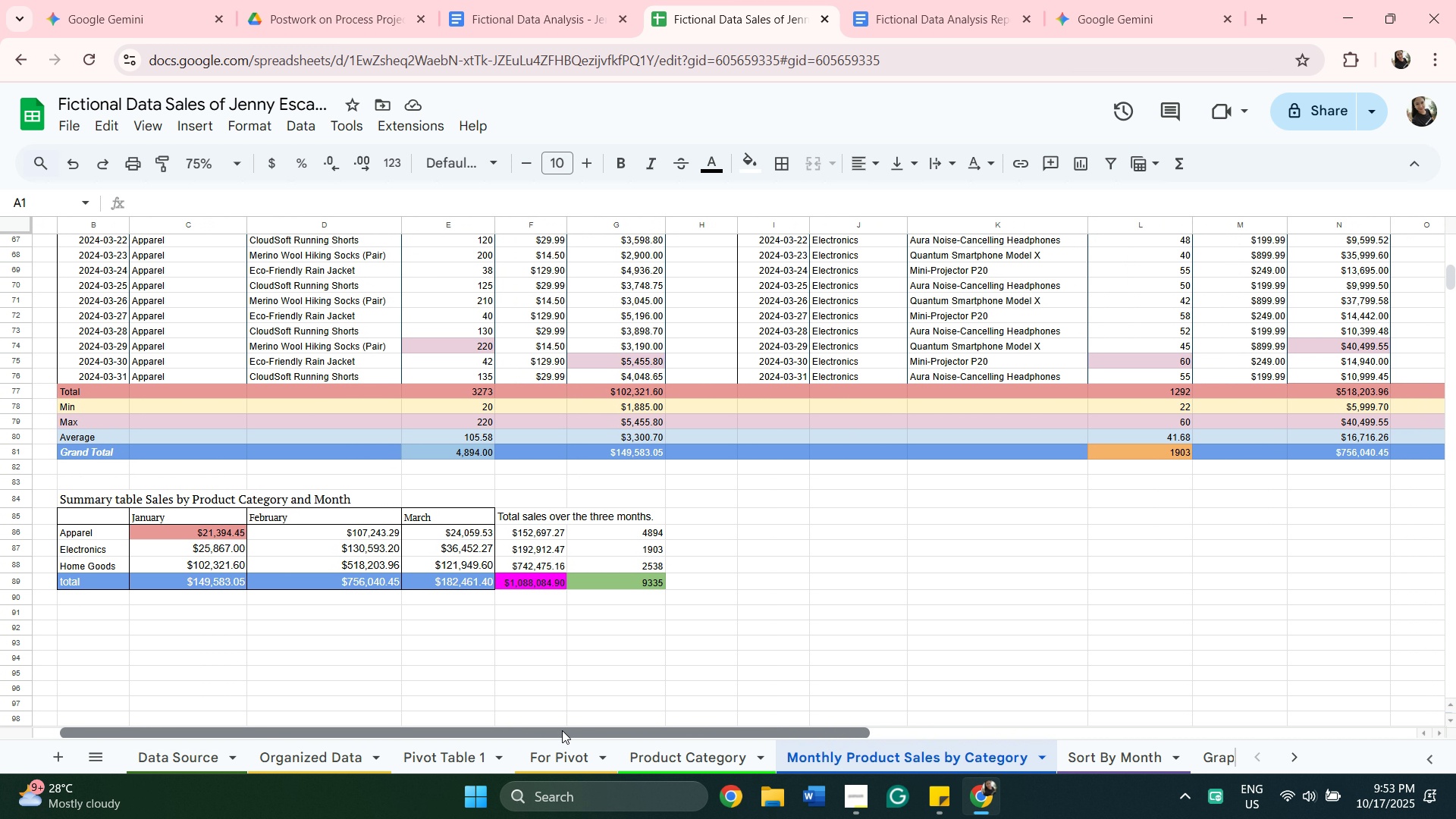 
wait(14.44)
 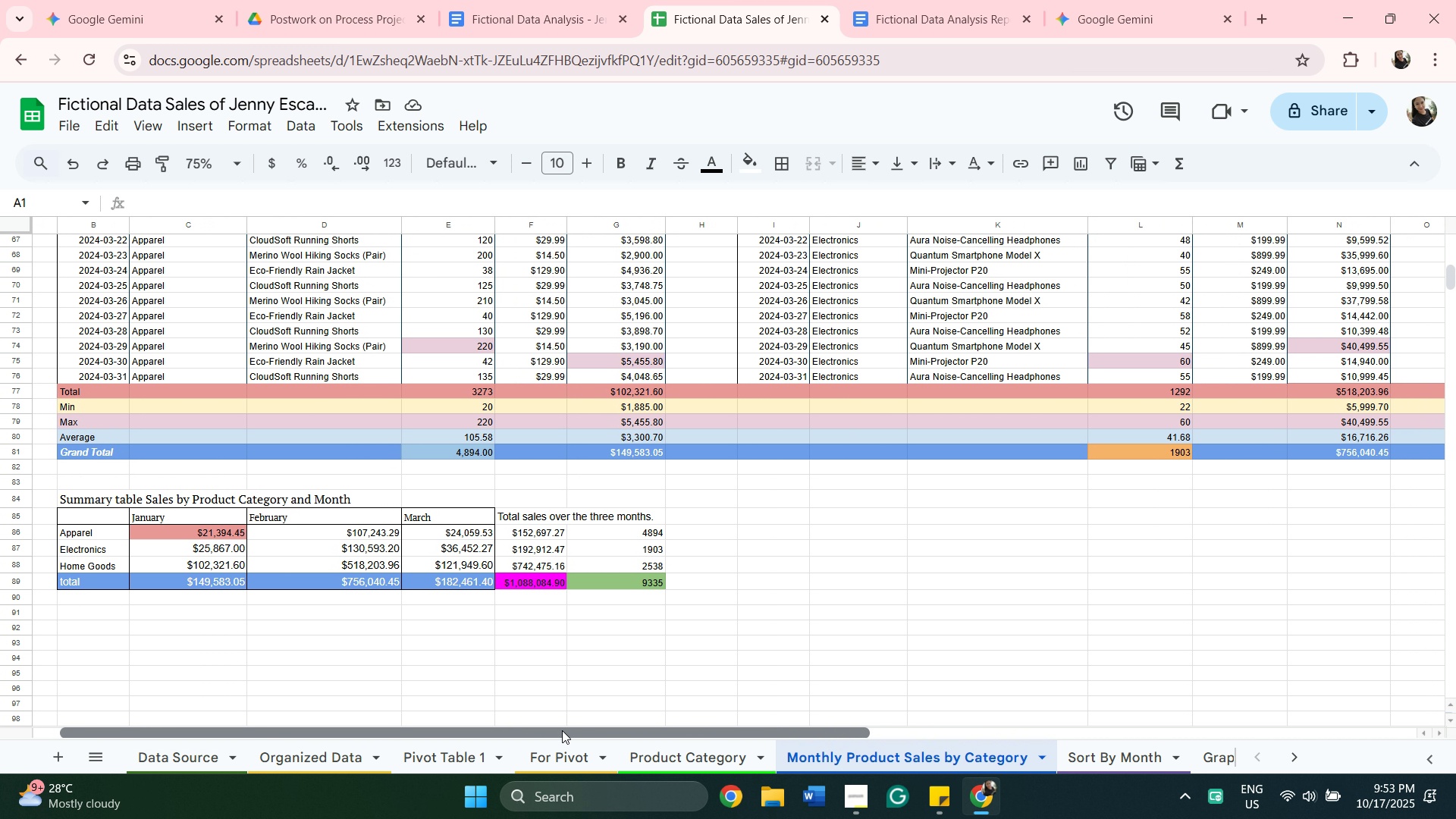 
left_click([96, 517])
 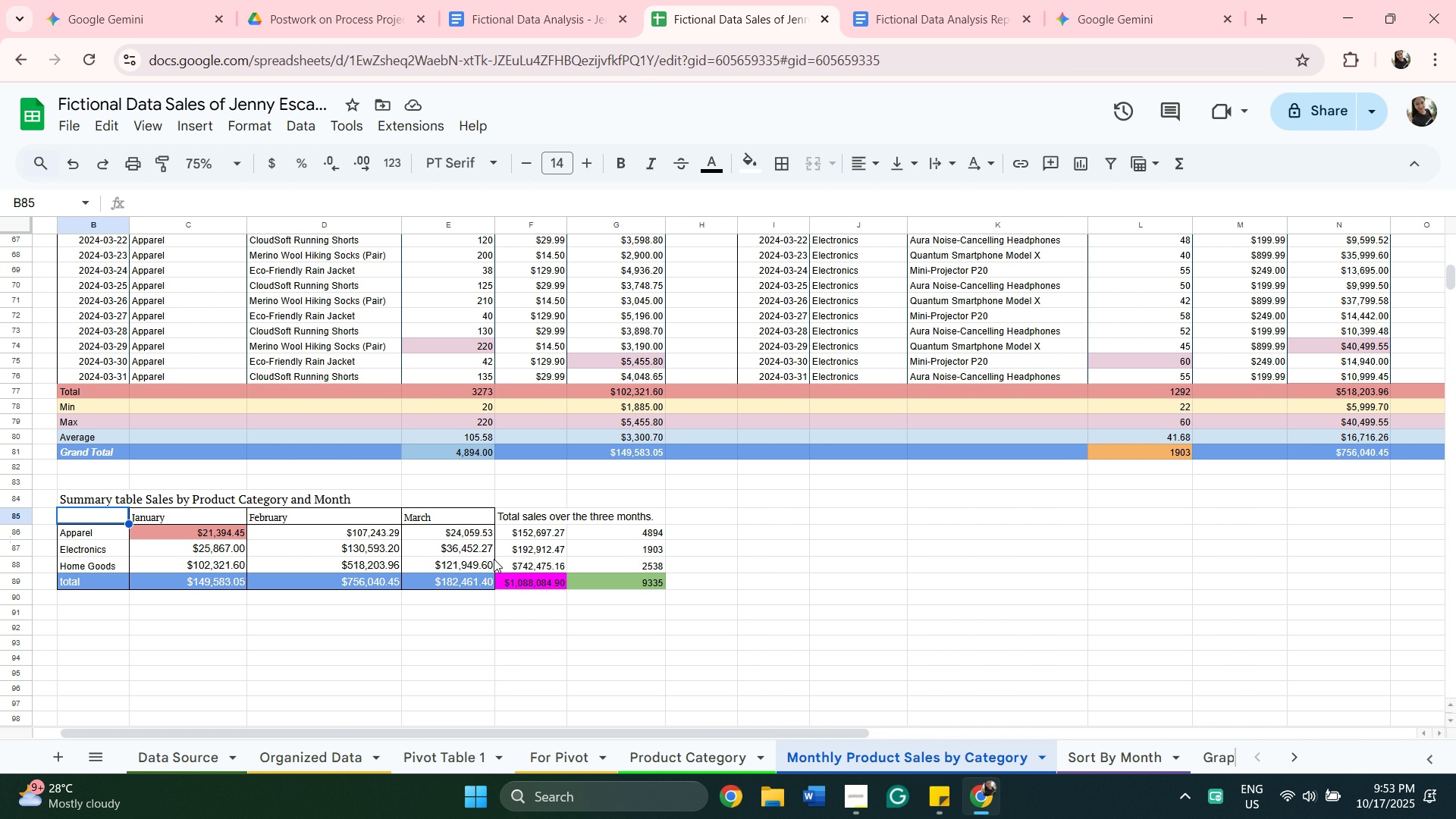 
wait(5.61)
 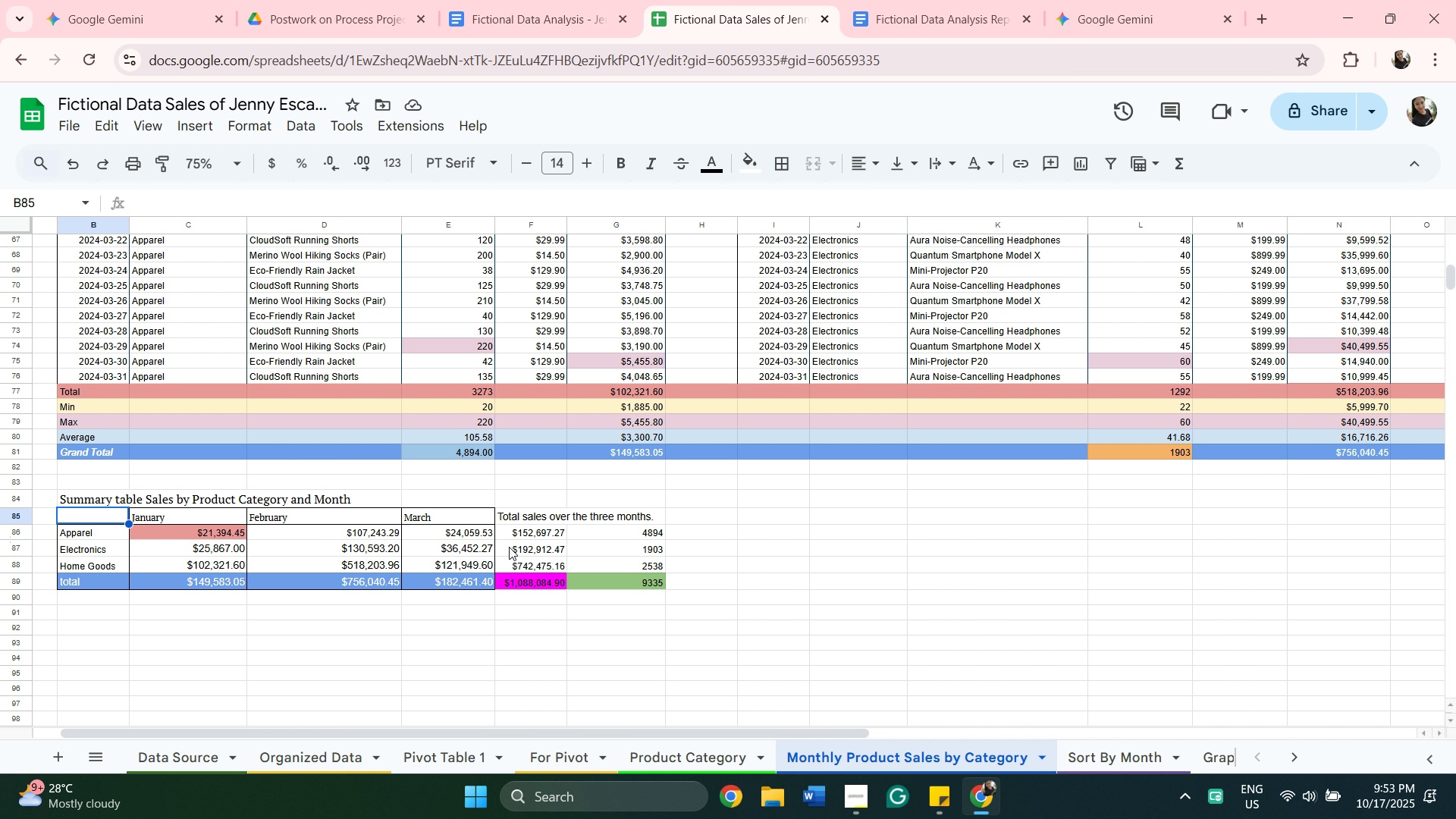 
hold_key(key=ShiftLeft, duration=0.67)
left_click([494, 559])
 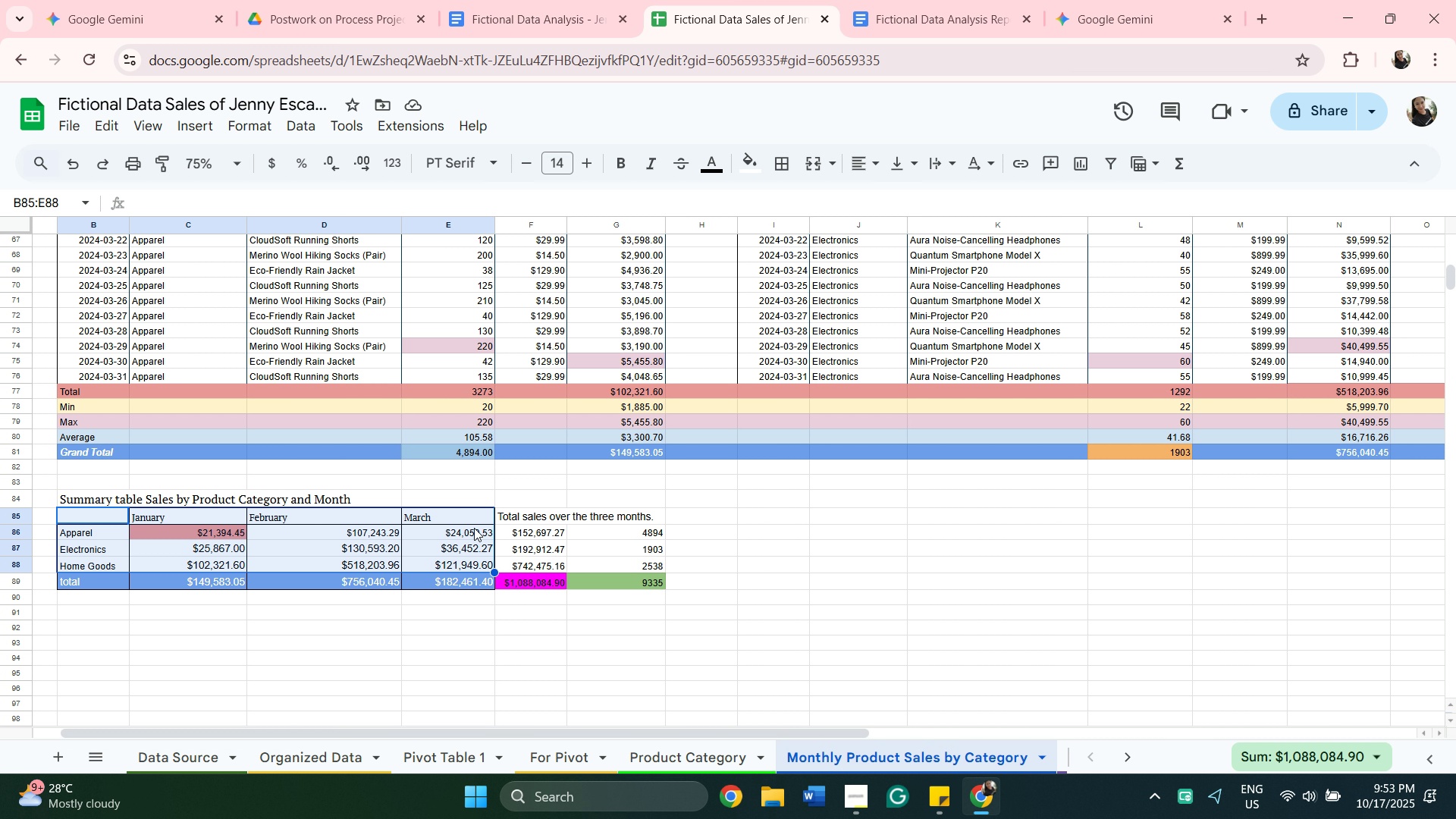 
right_click([472, 522])
 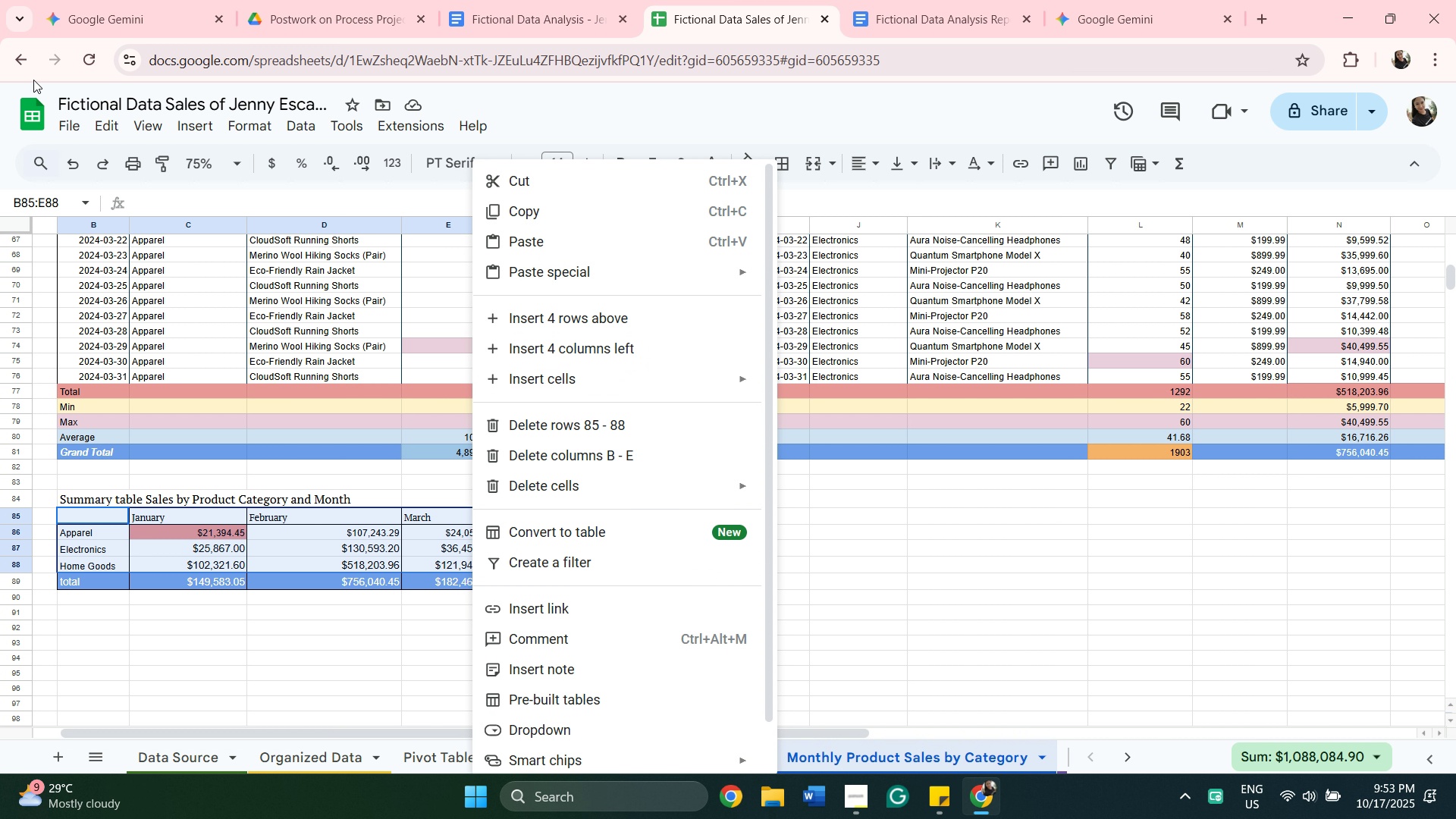 
wait(10.61)
 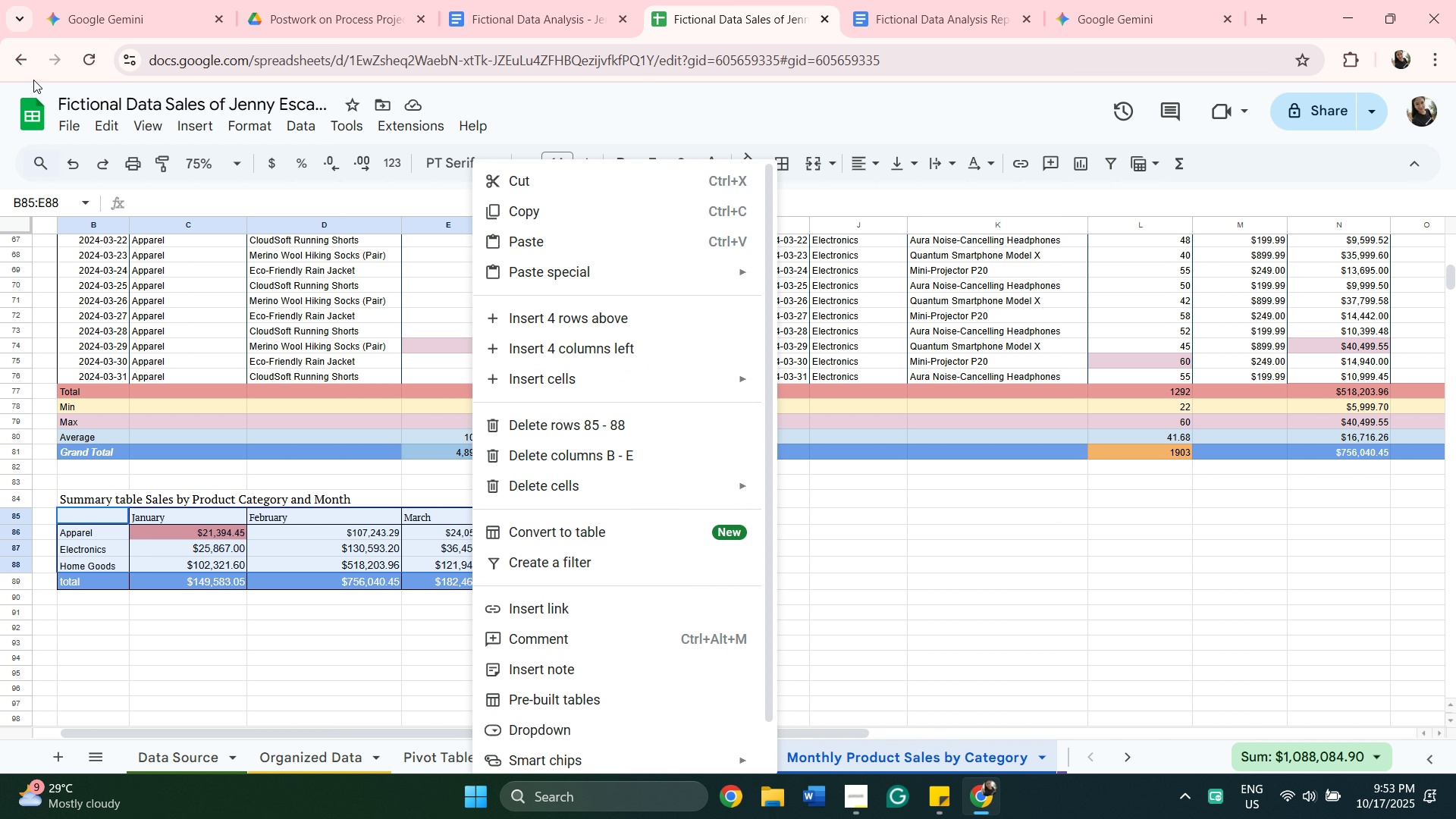 
left_click([309, 337])
 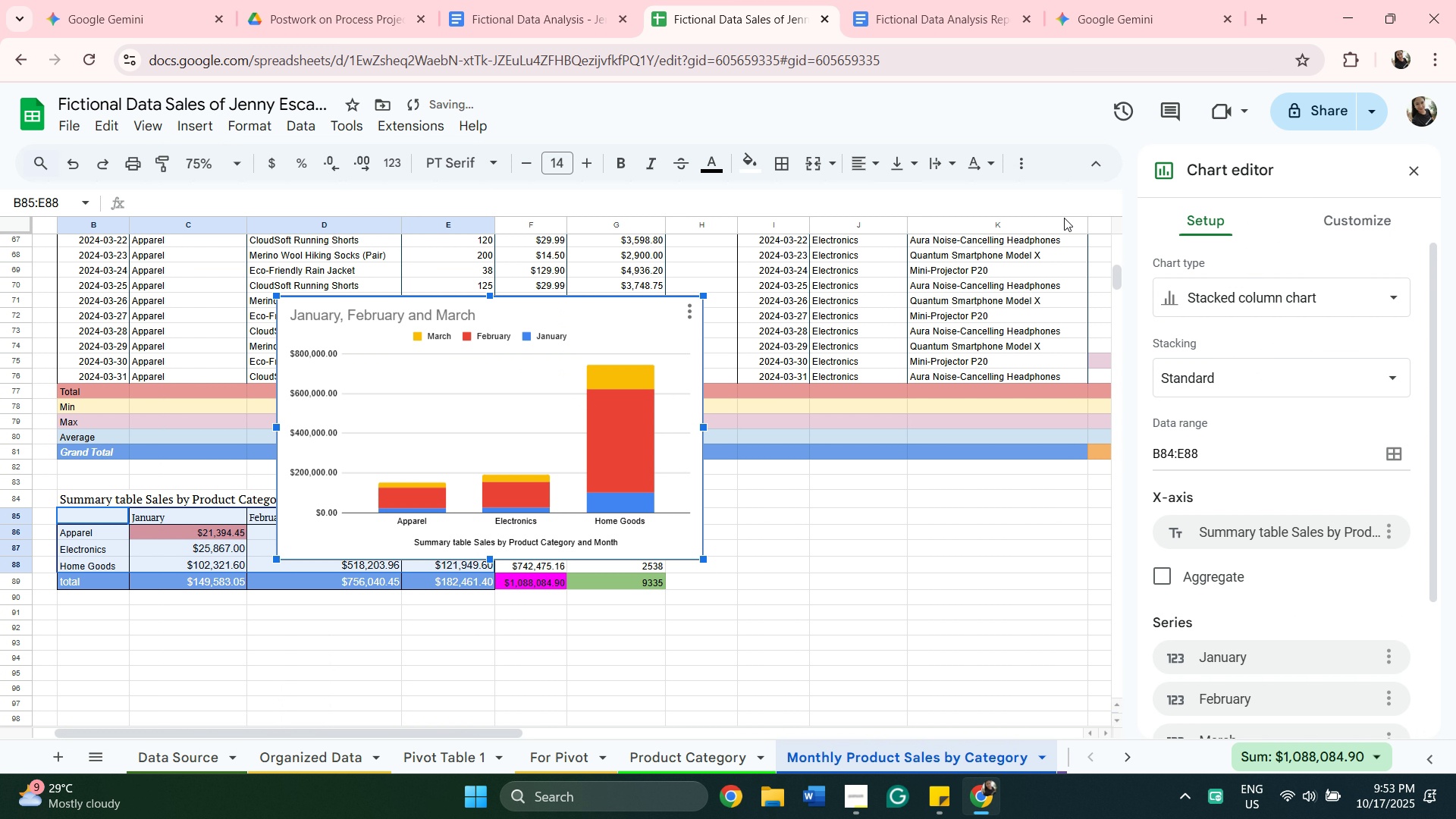 
wait(5.79)
 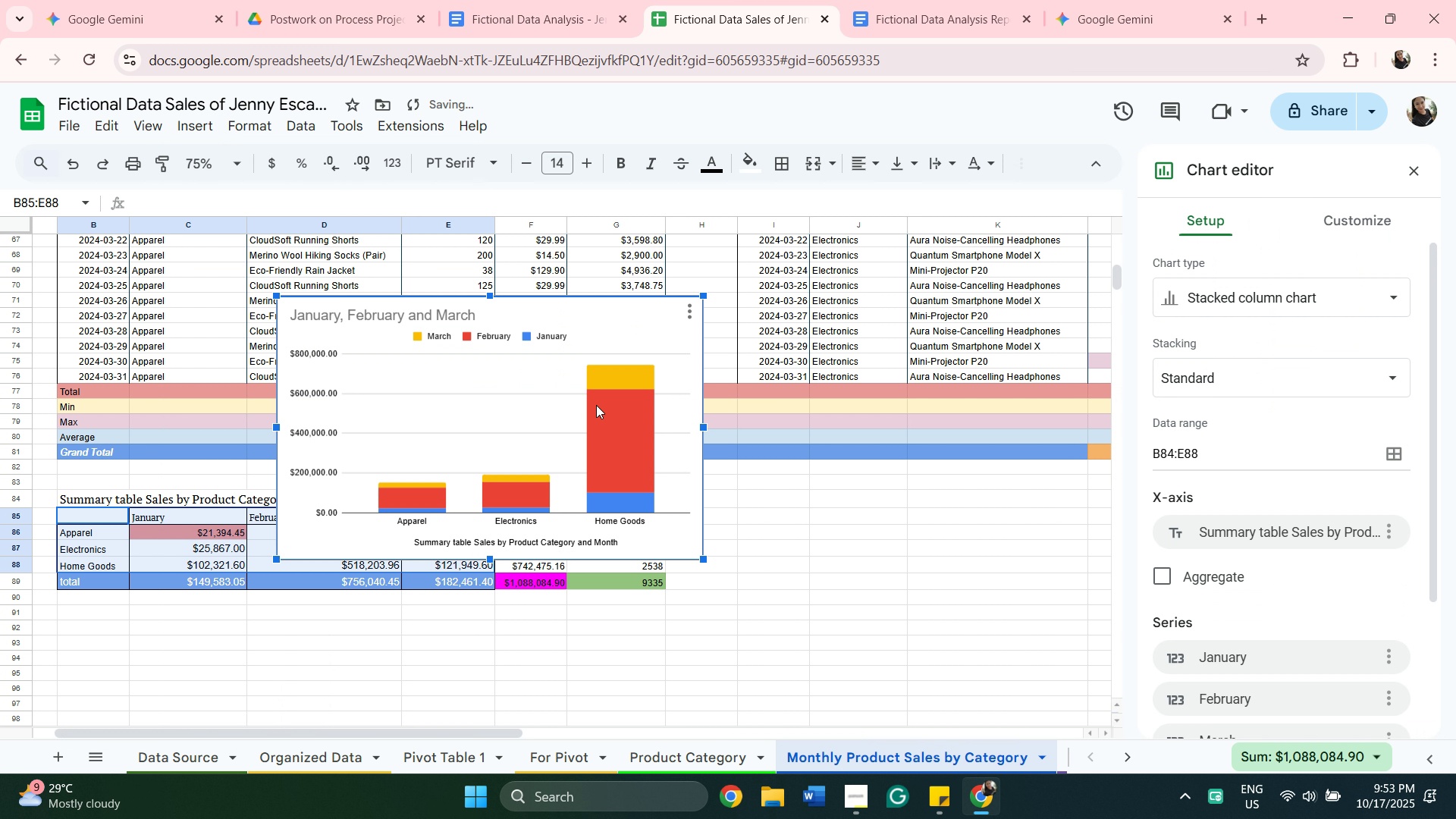 
left_click([1266, 302])
 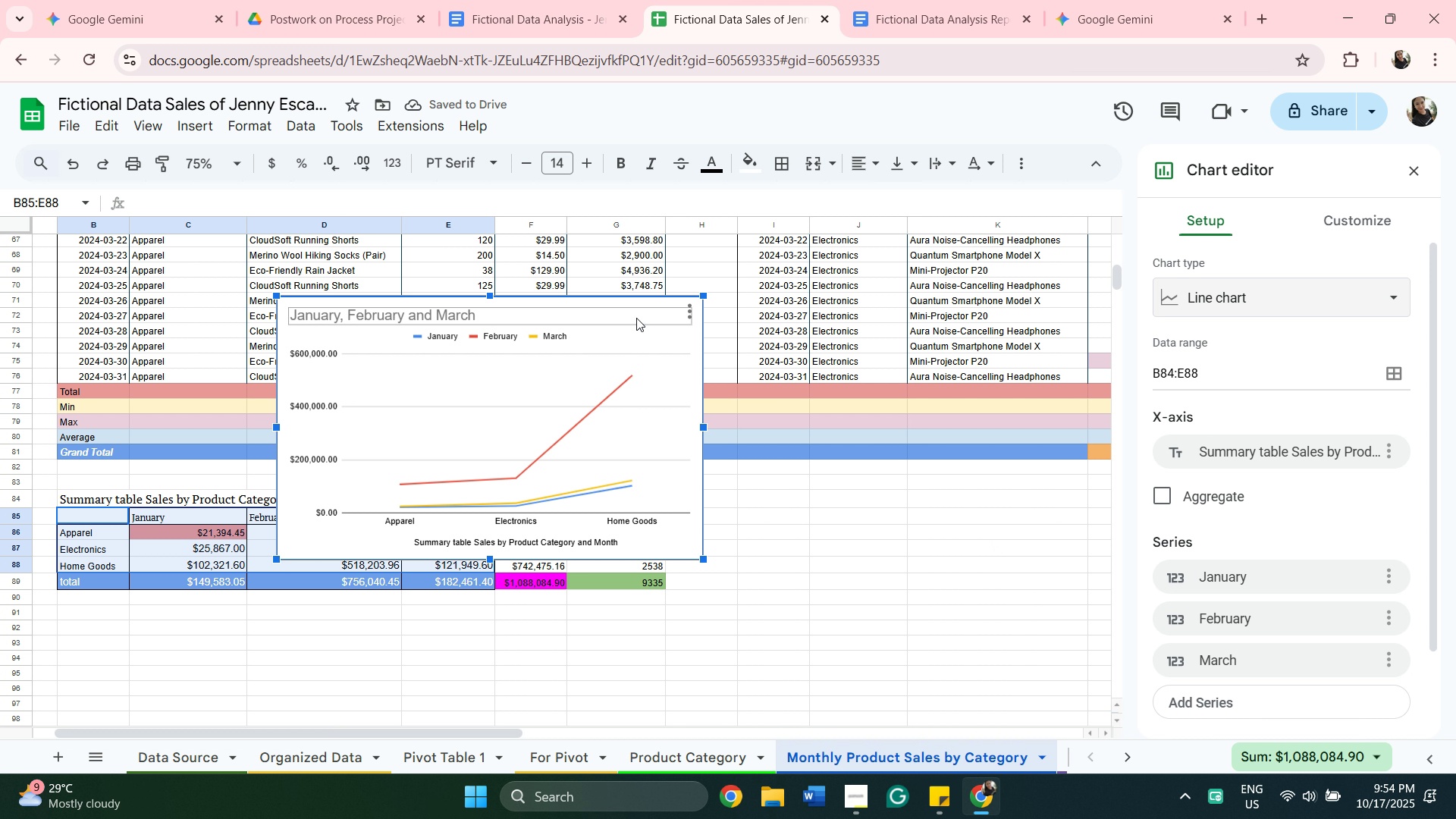 
wait(10.85)
 